 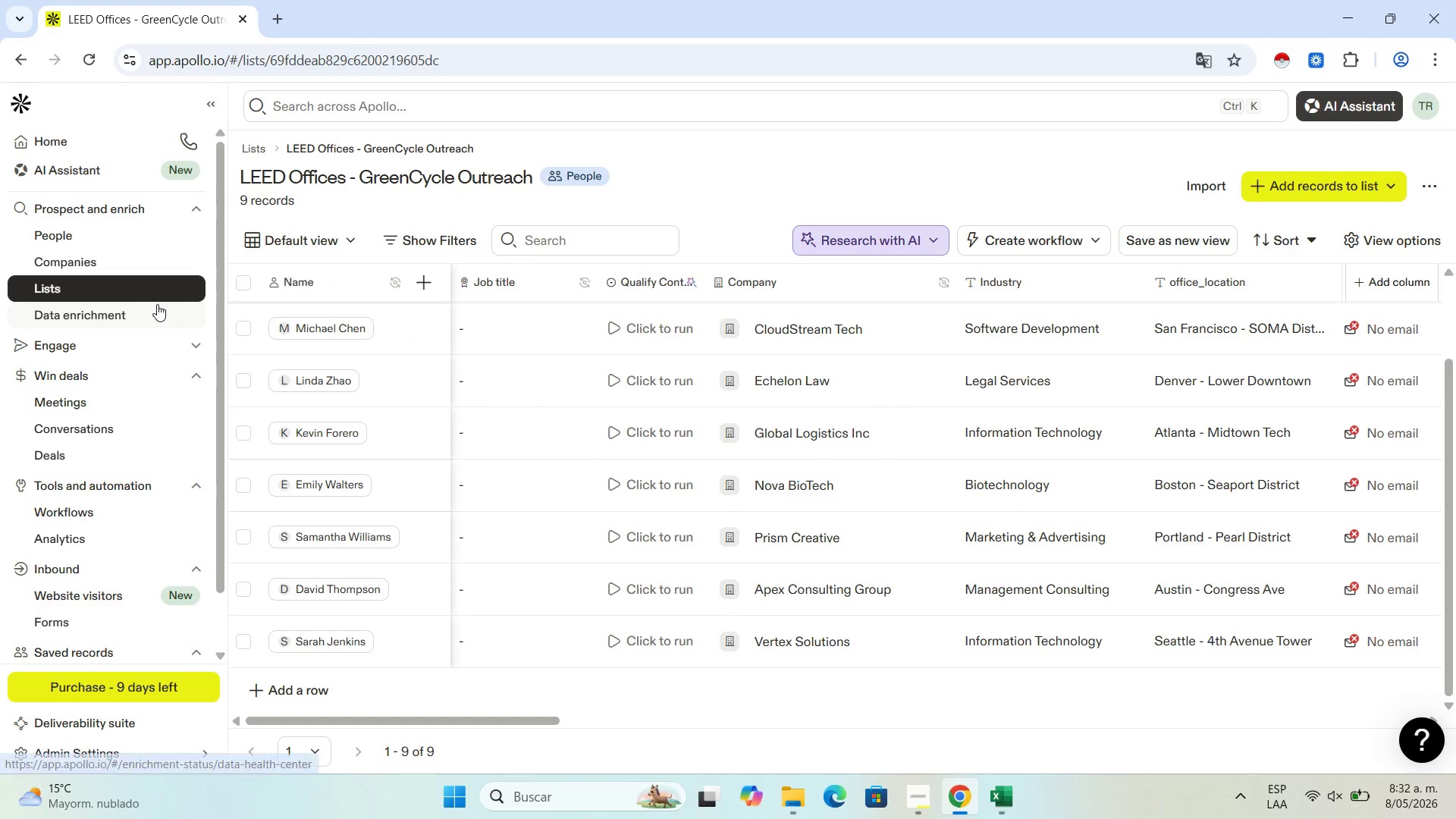 
left_click([1007, 807])
 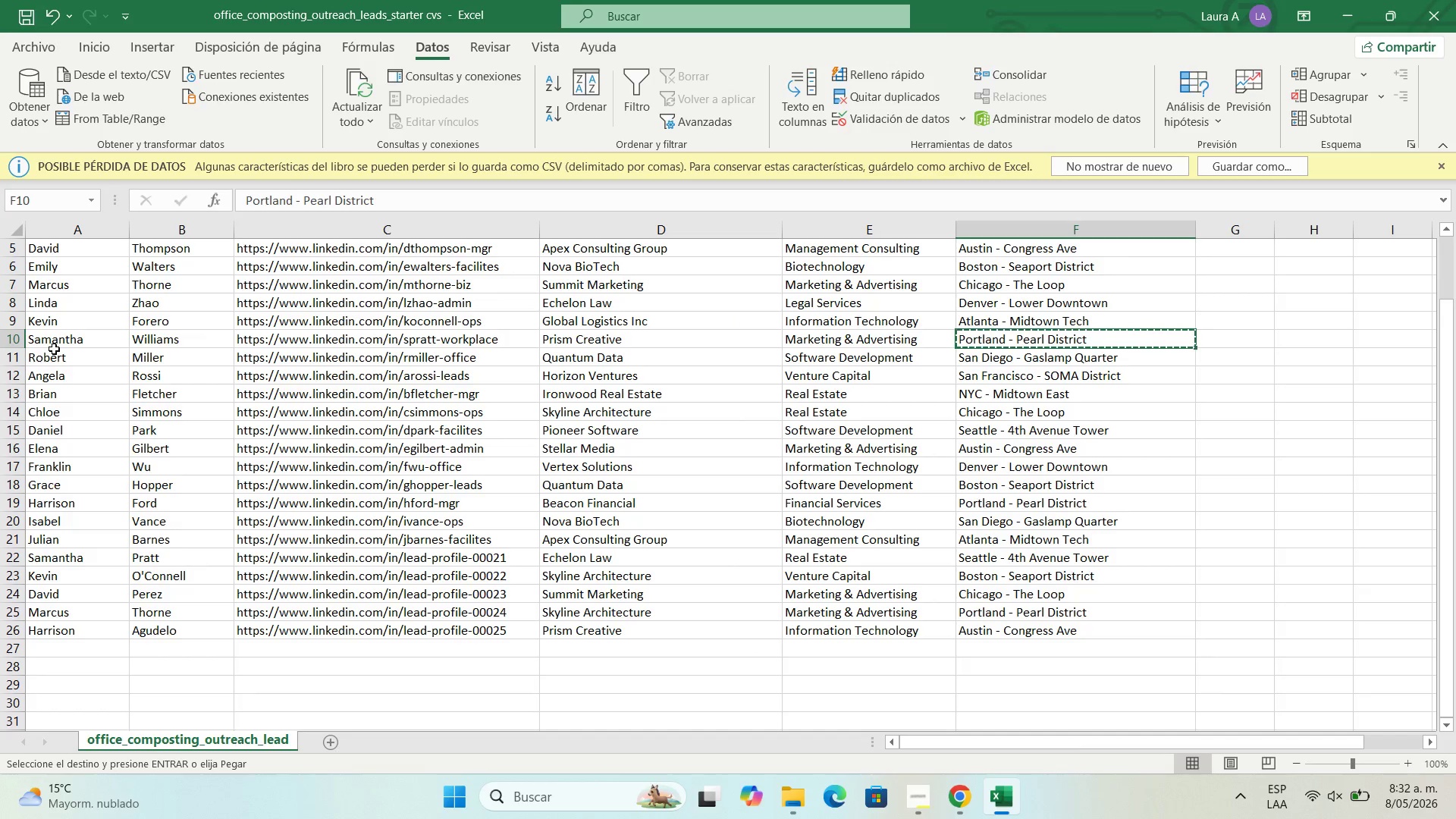 
left_click([52, 356])
 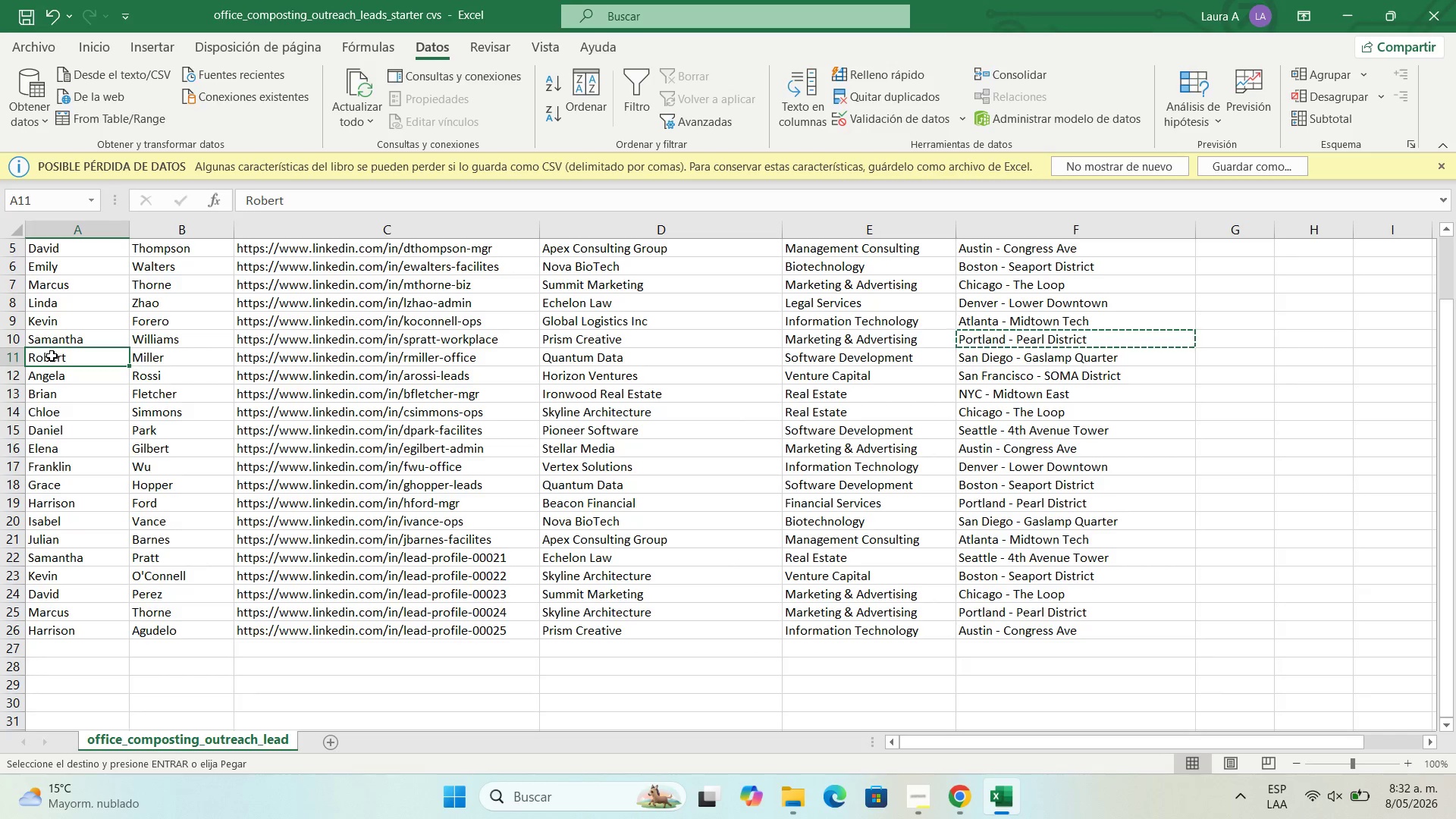 
key(Control+C)
 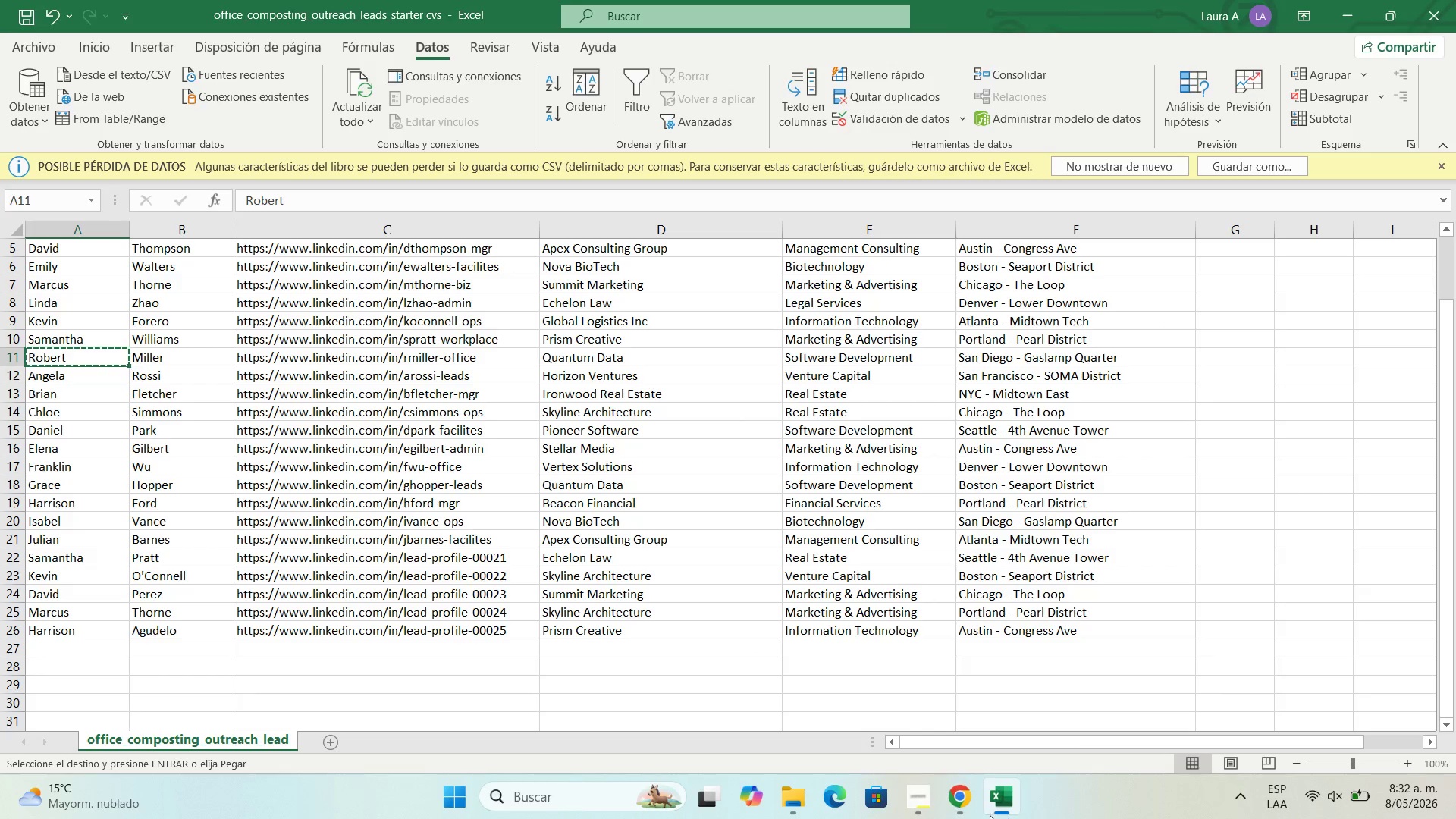 
left_click([953, 804])
 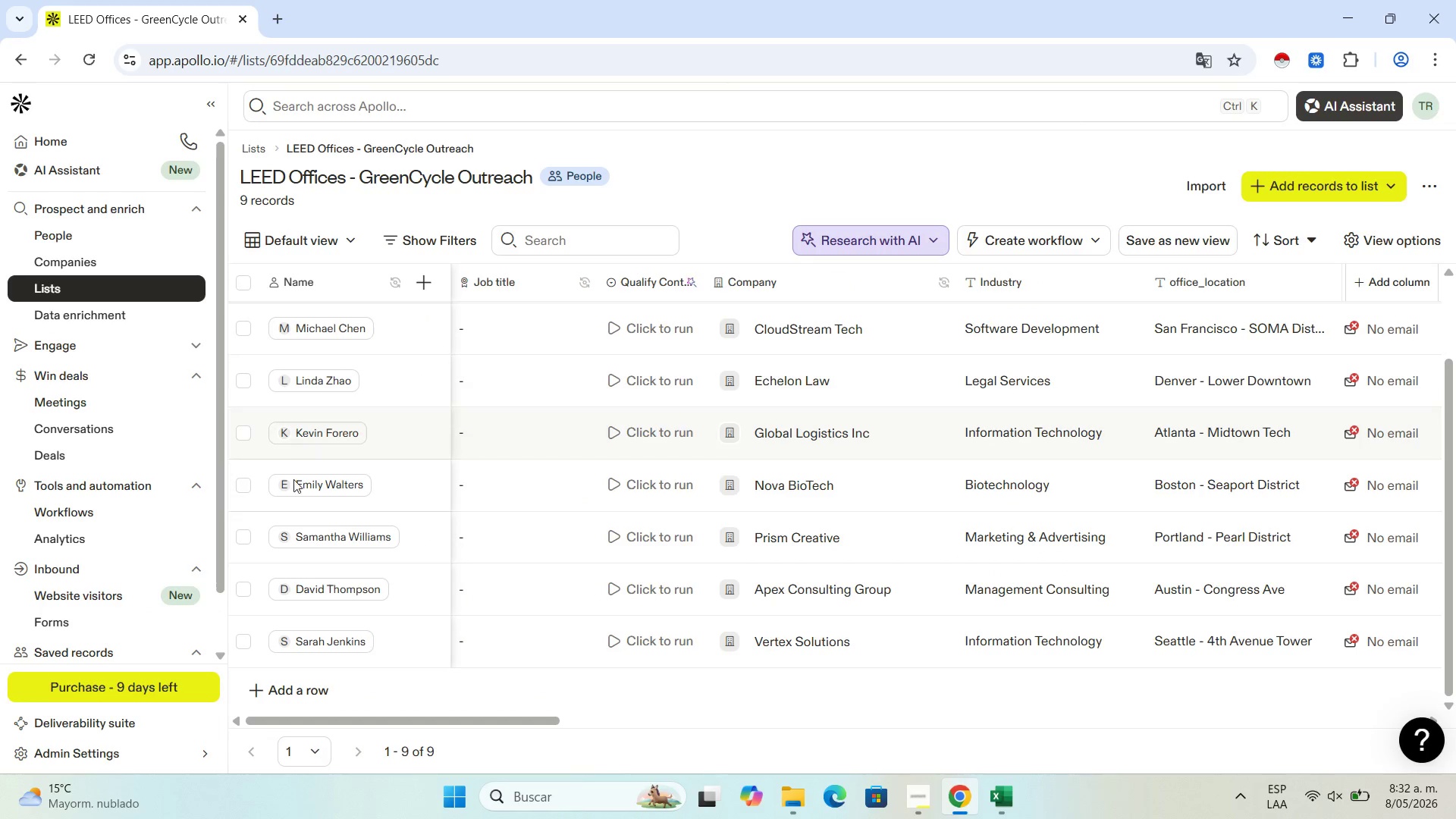 
scroll: coordinate [306, 557], scroll_direction: down, amount: 4.0
 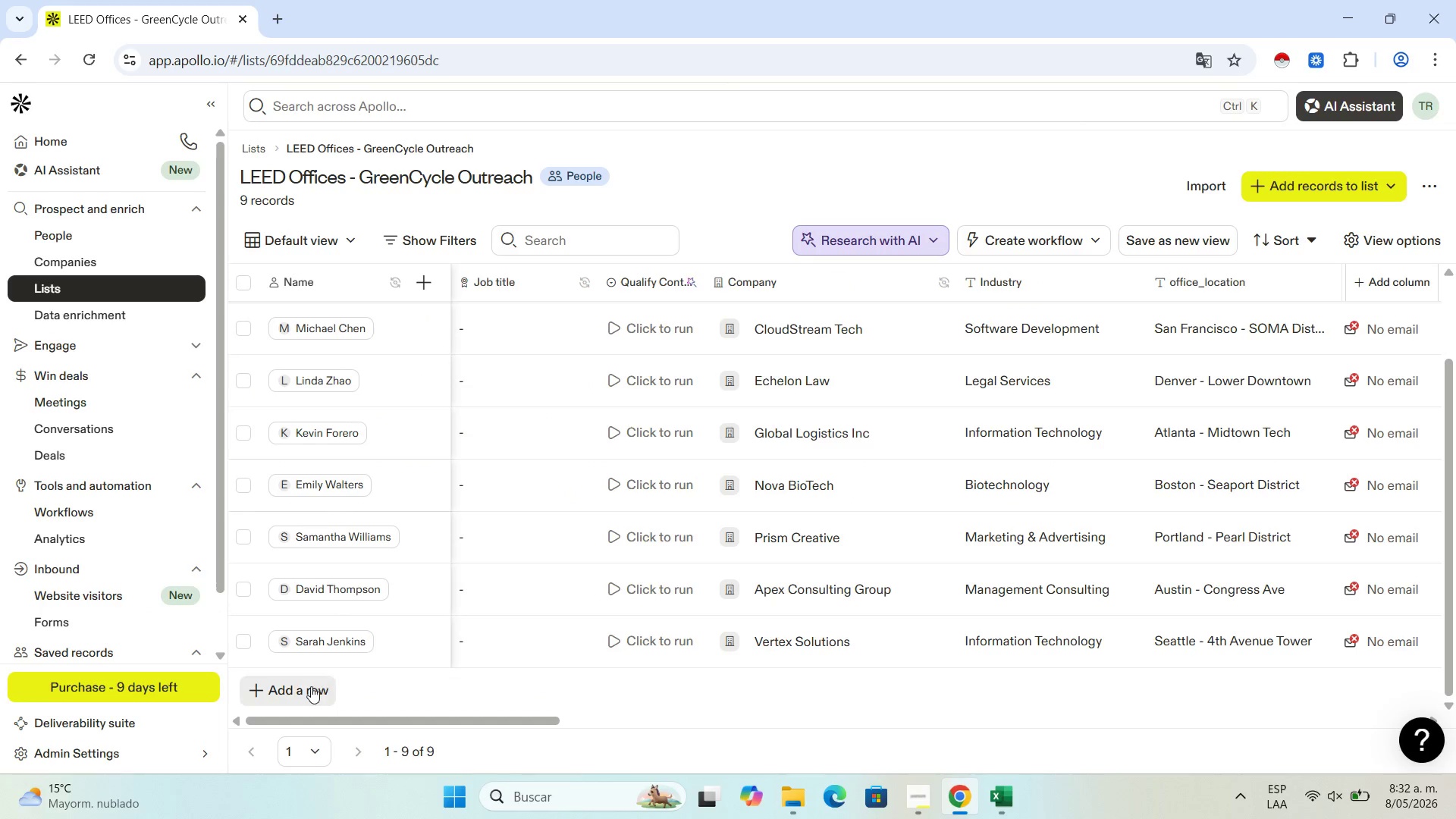 
left_click([311, 686])
 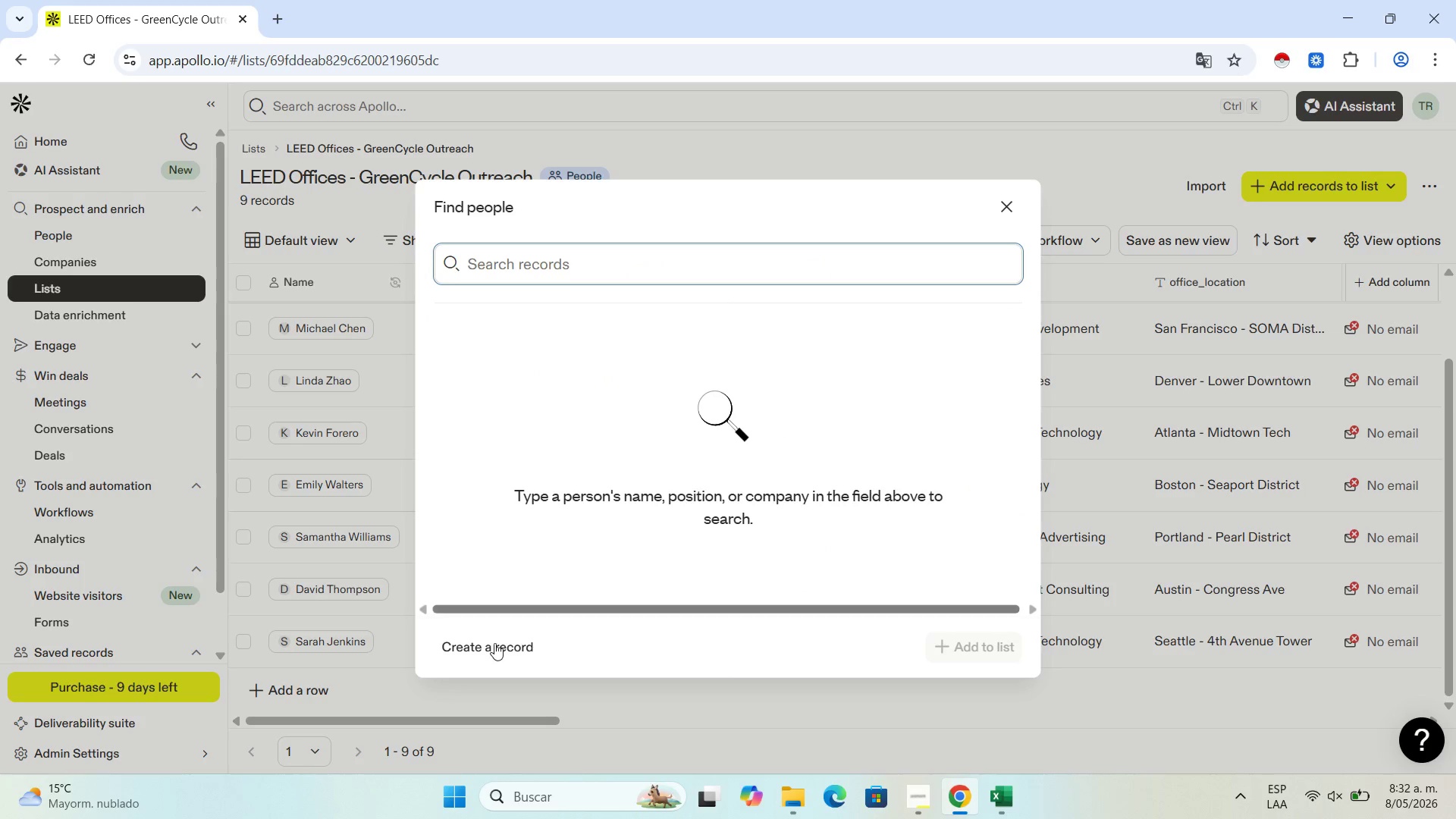 
left_click([503, 642])
 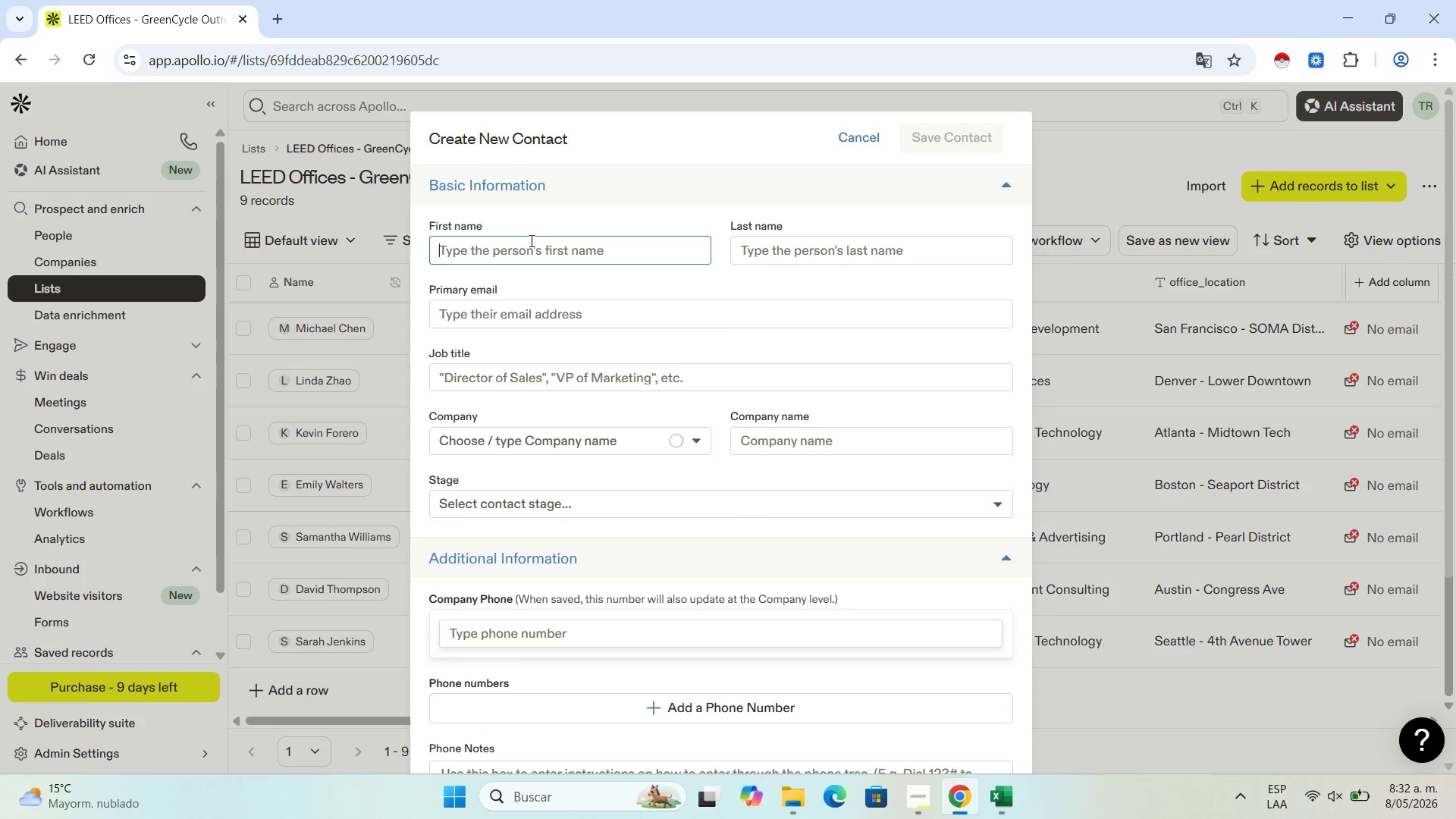 
left_click([530, 245])
 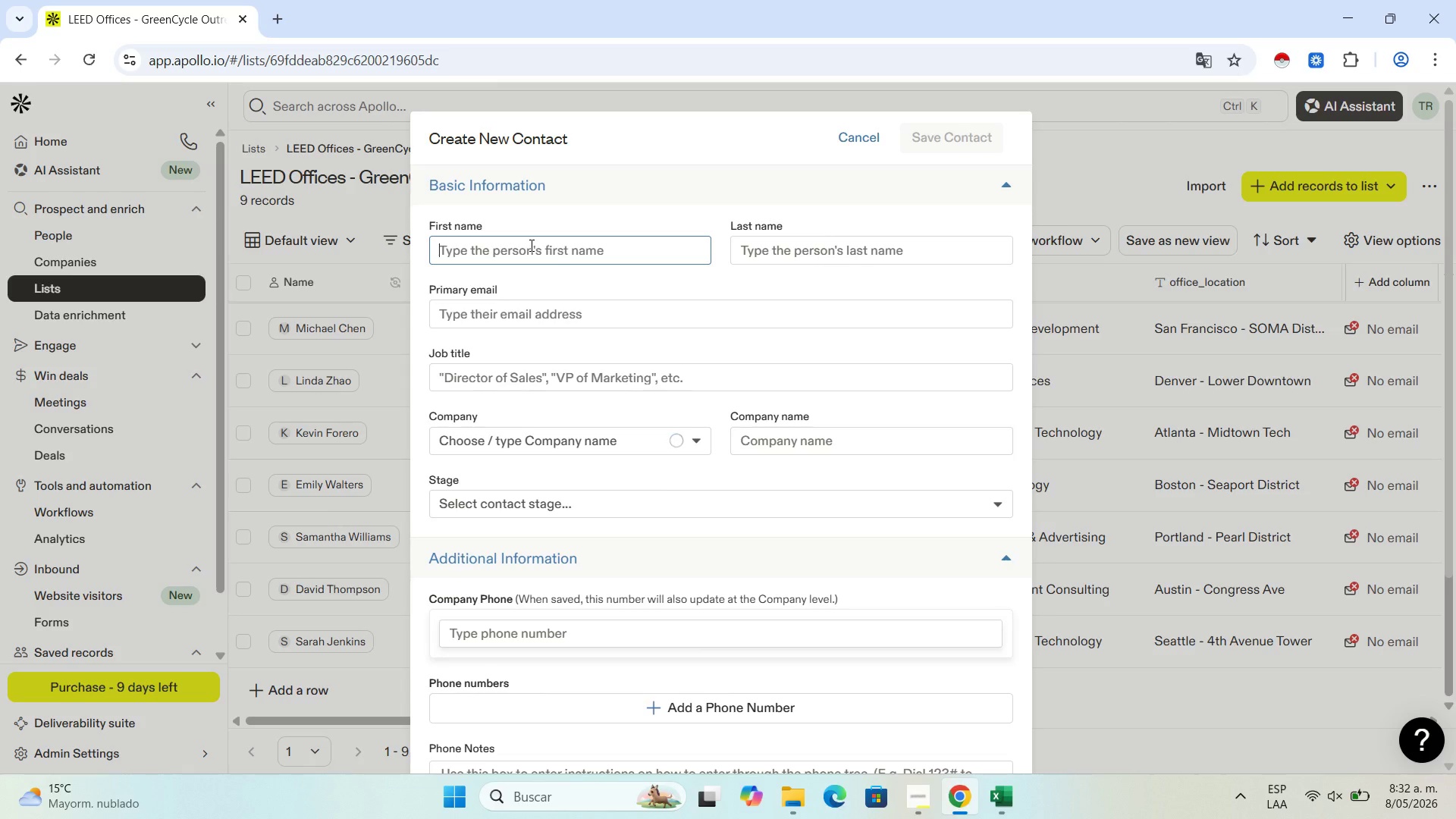 
key(Control+V)
 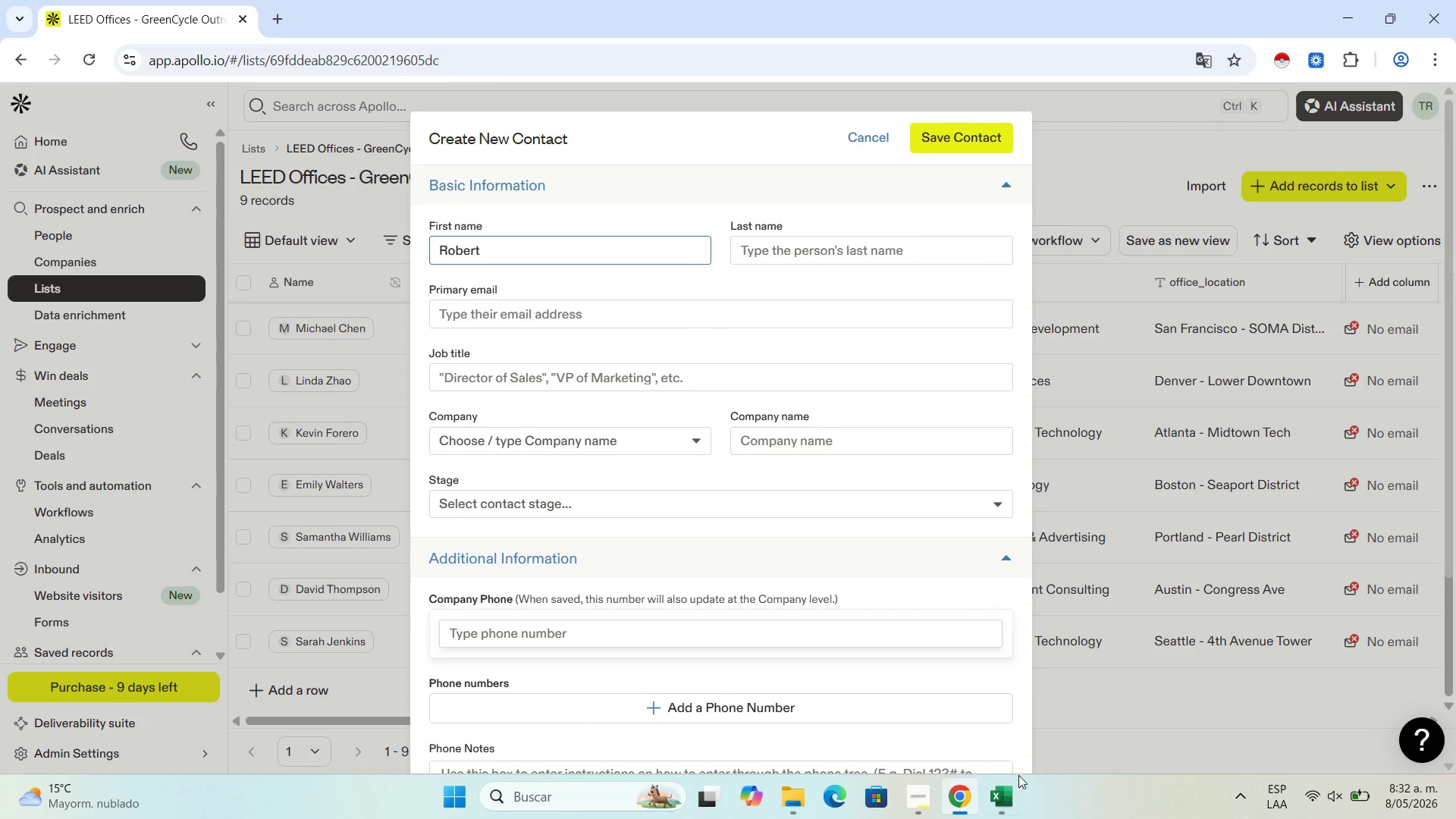 
left_click([1000, 794])
 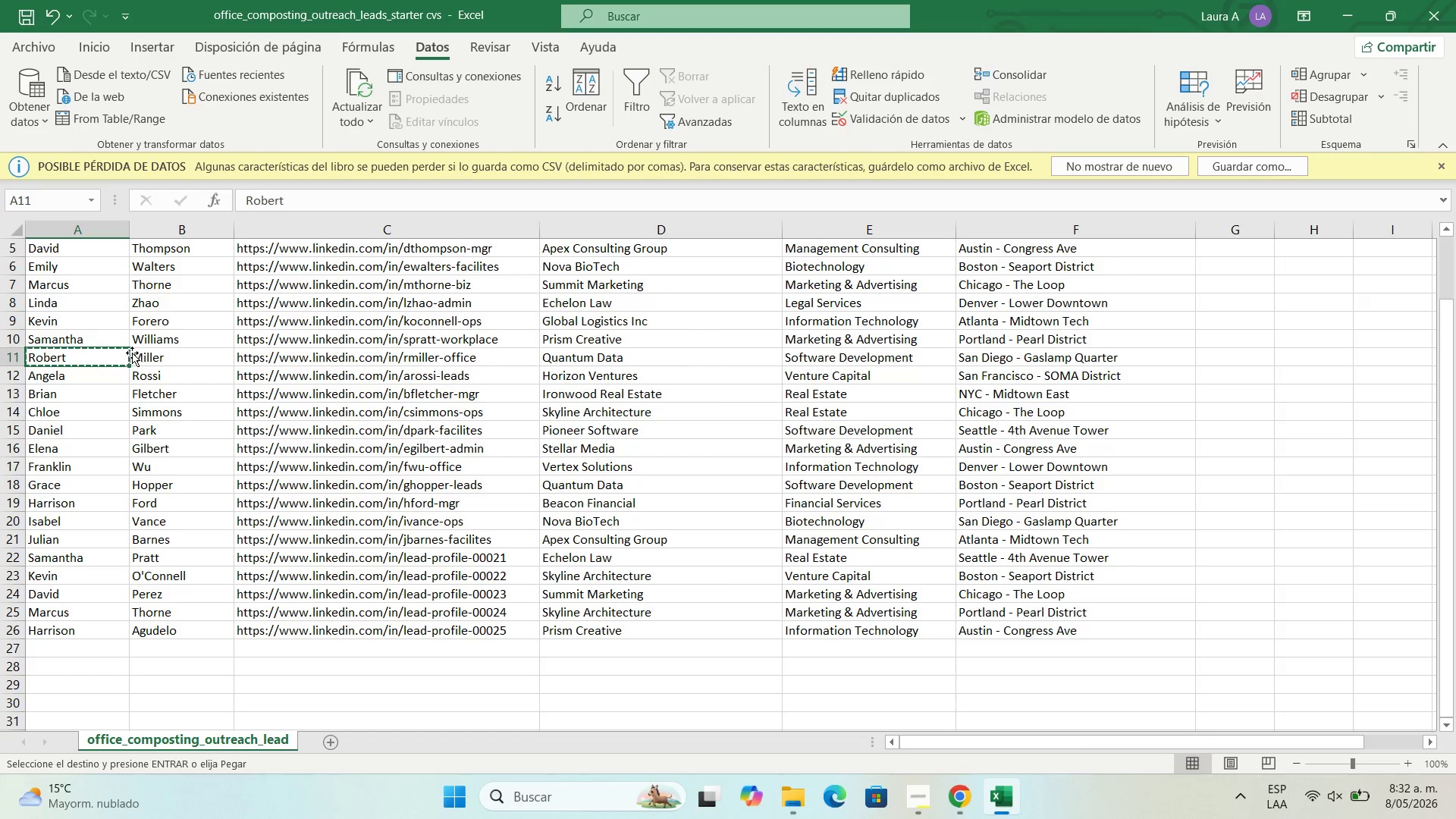 
left_click([146, 357])
 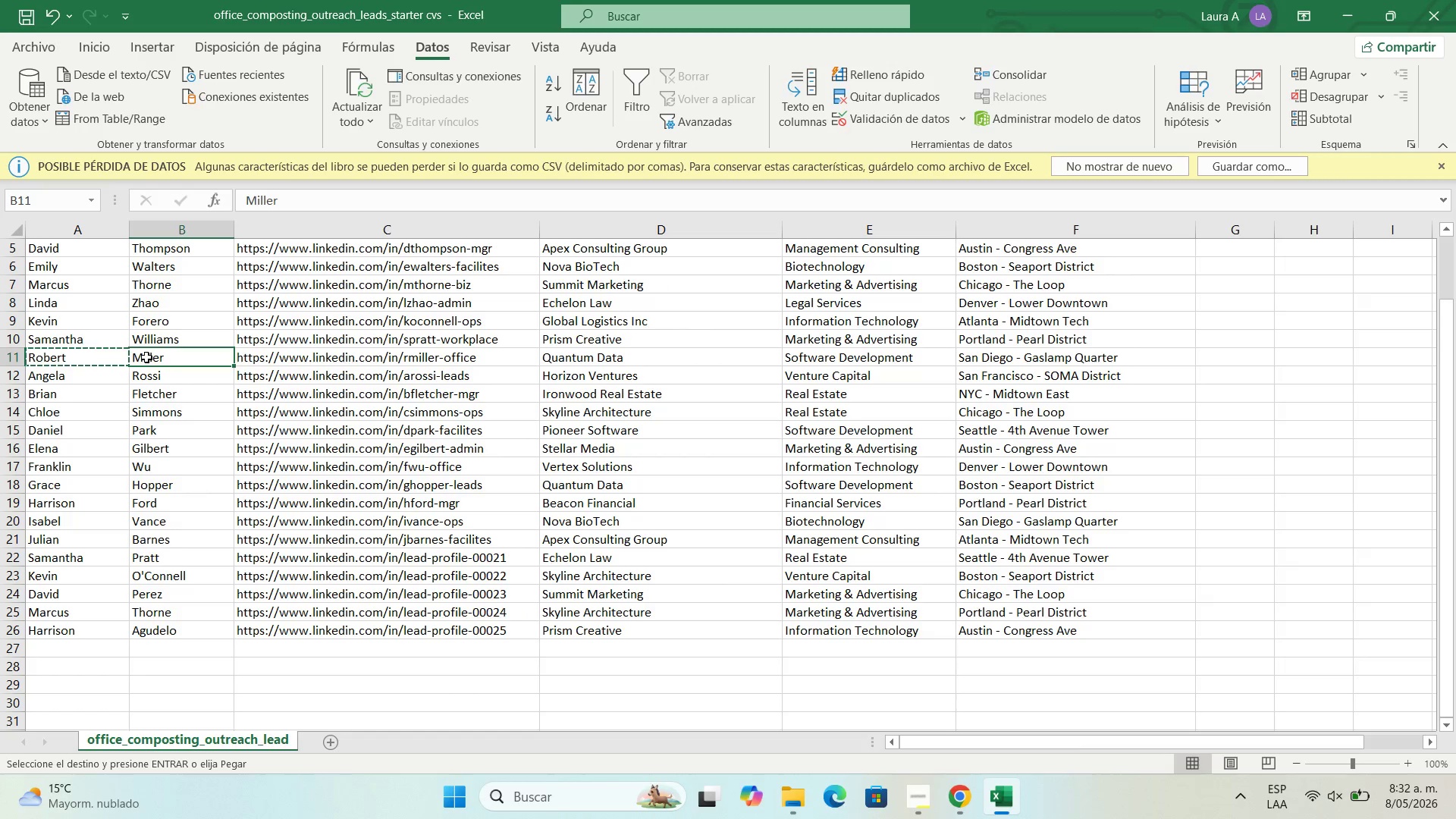 
key(Control+C)
 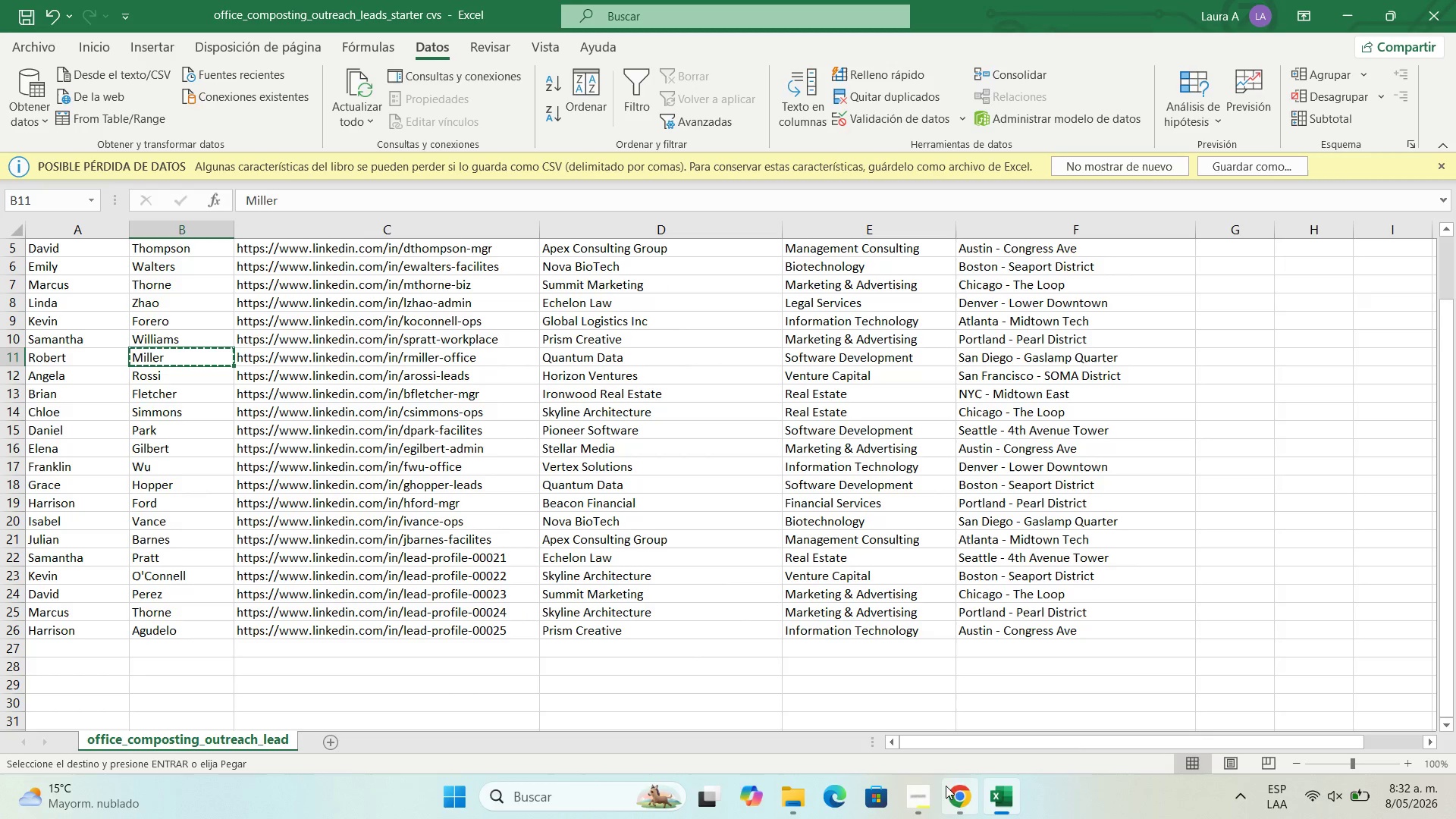 
left_click([960, 789])
 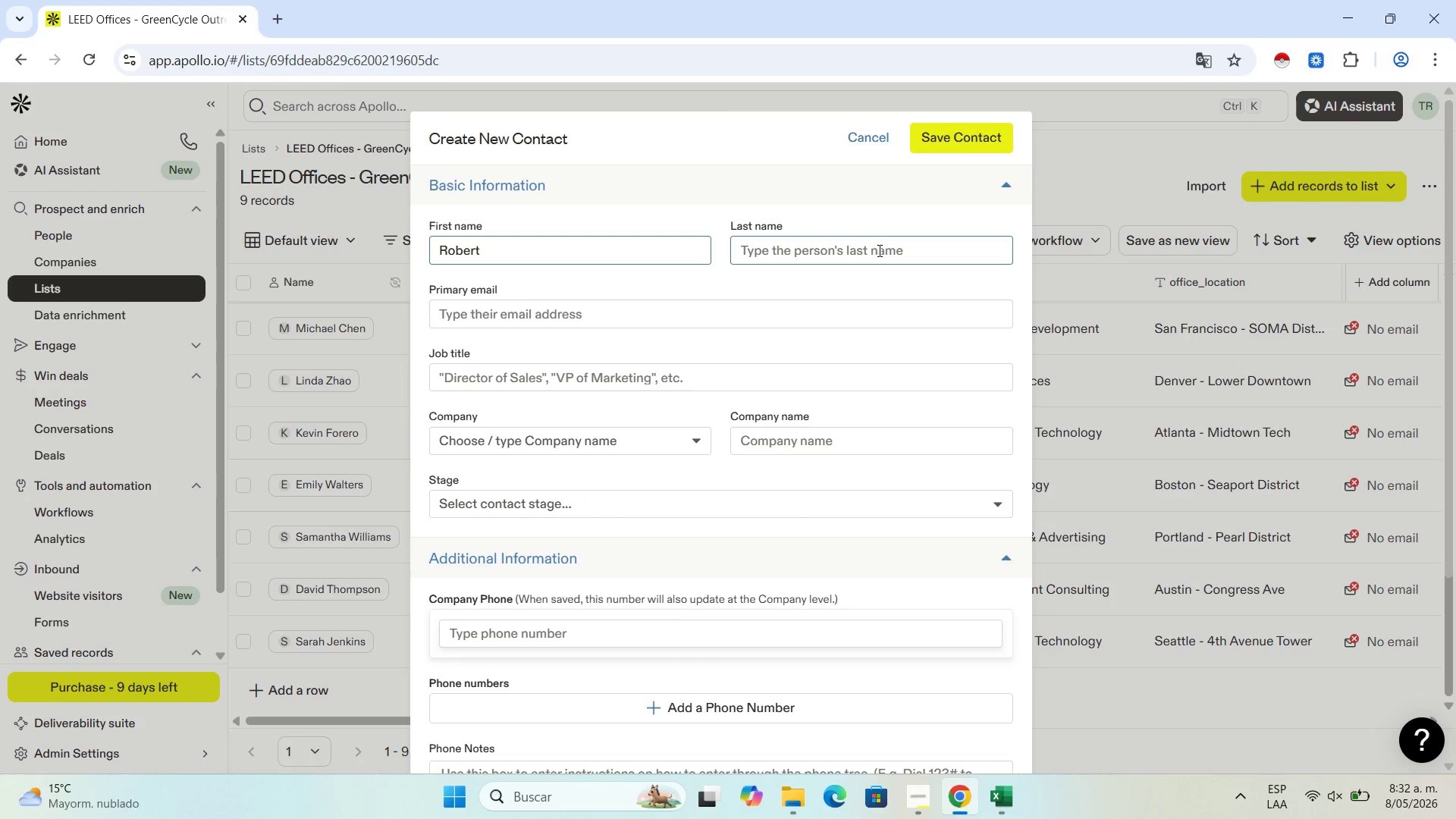 
left_click([877, 249])
 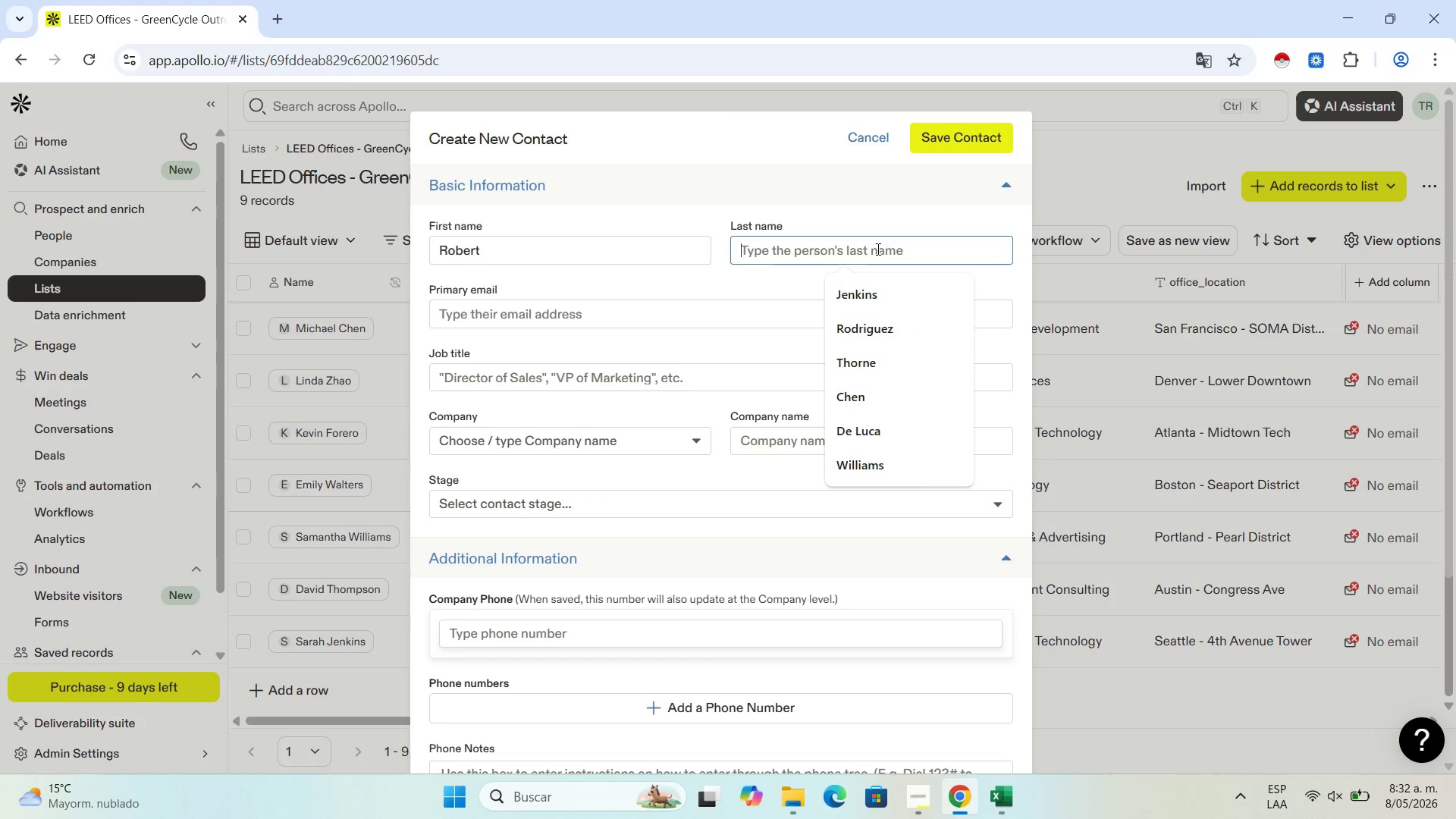 
key(Control+V)
 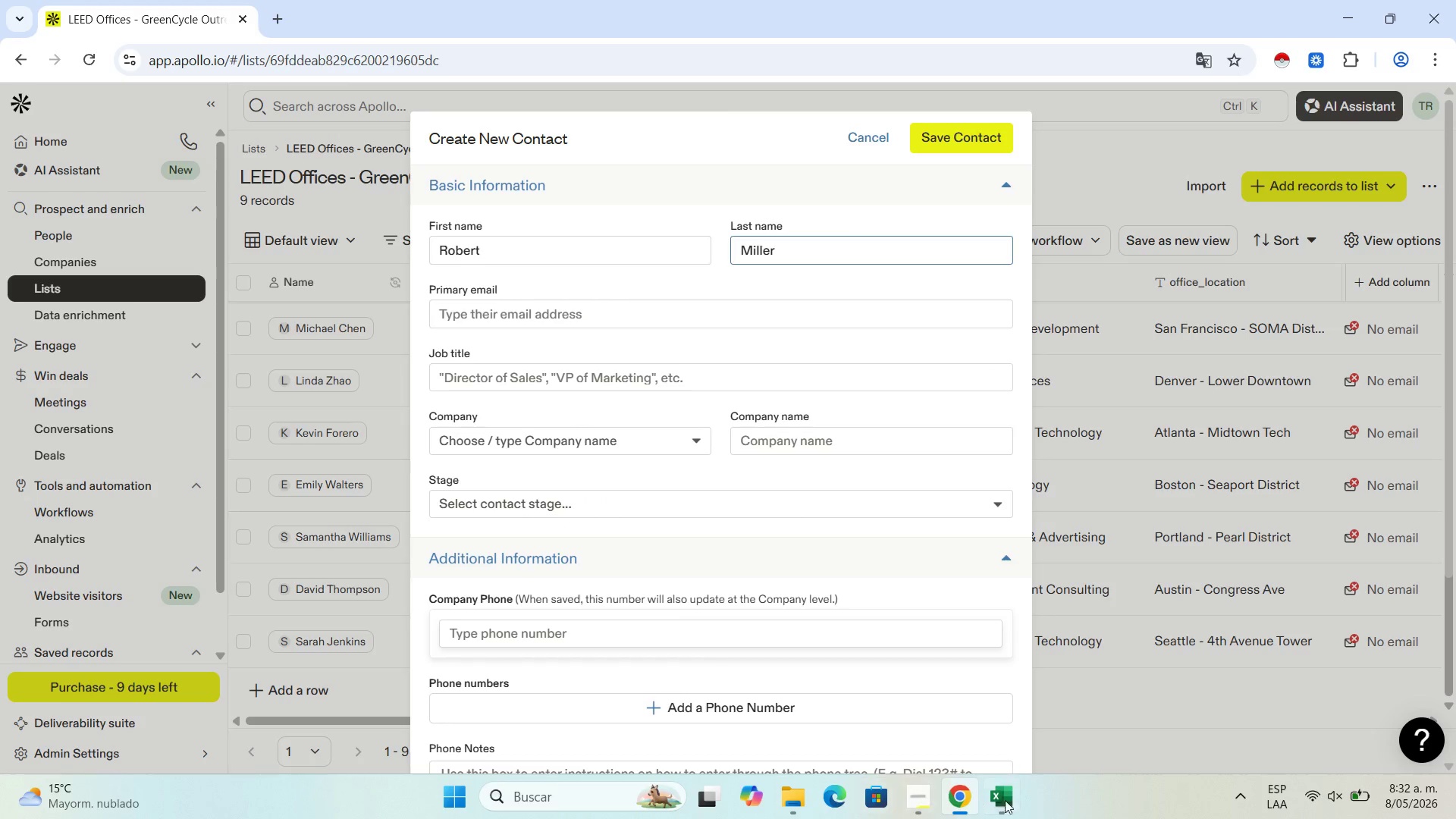 
left_click([1003, 802])
 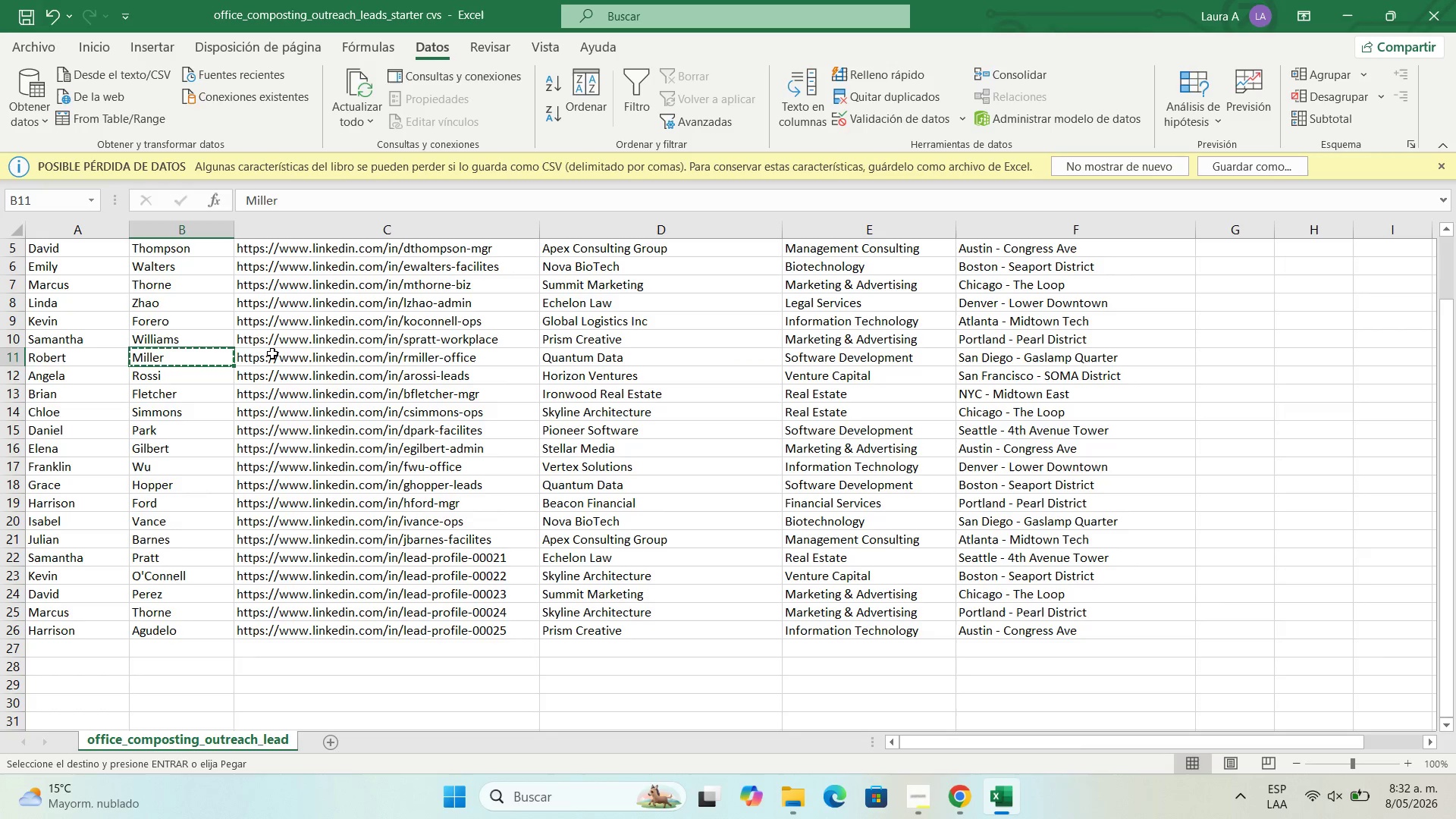 
left_click([272, 358])
 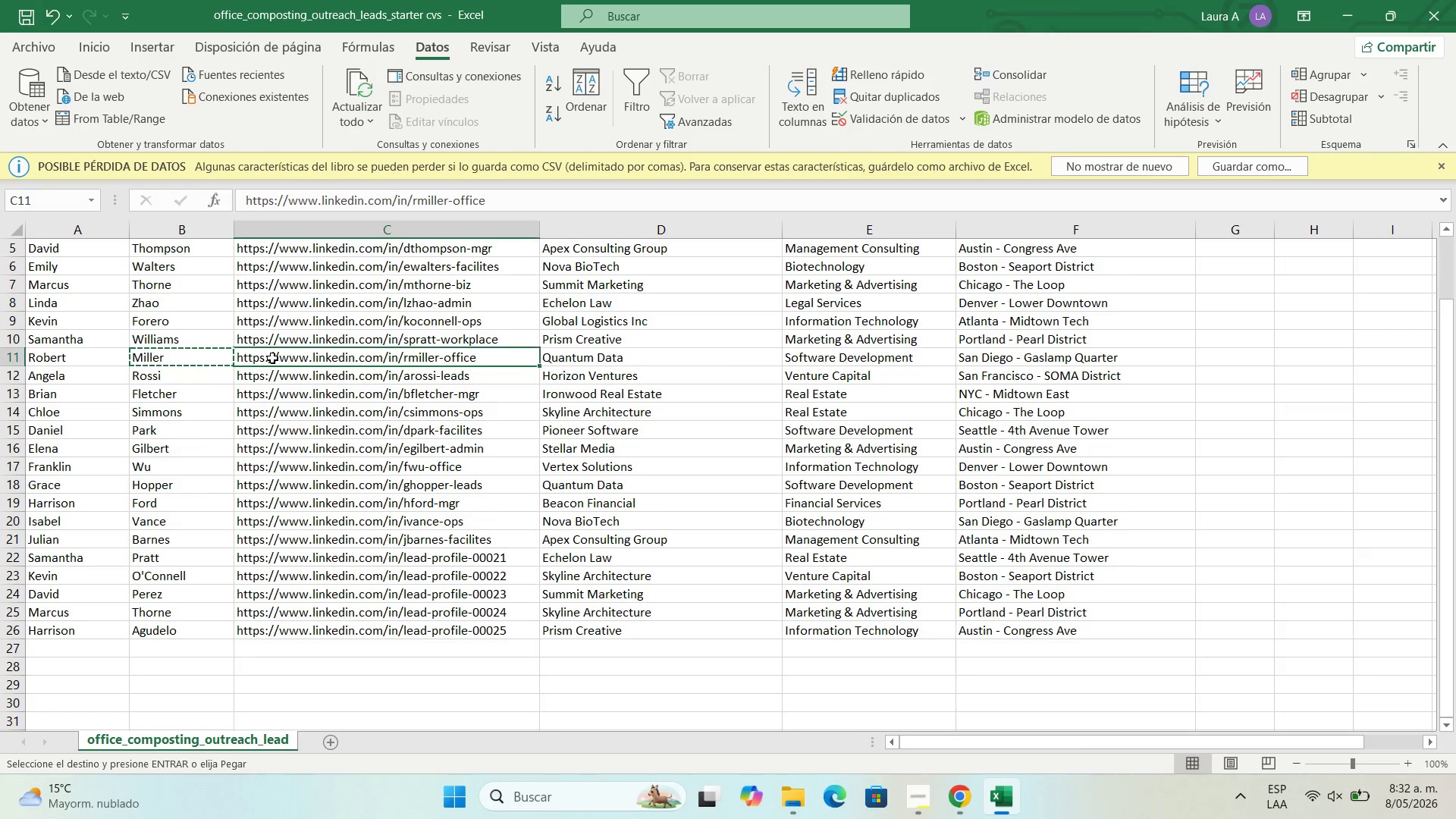 
key(Control+C)
 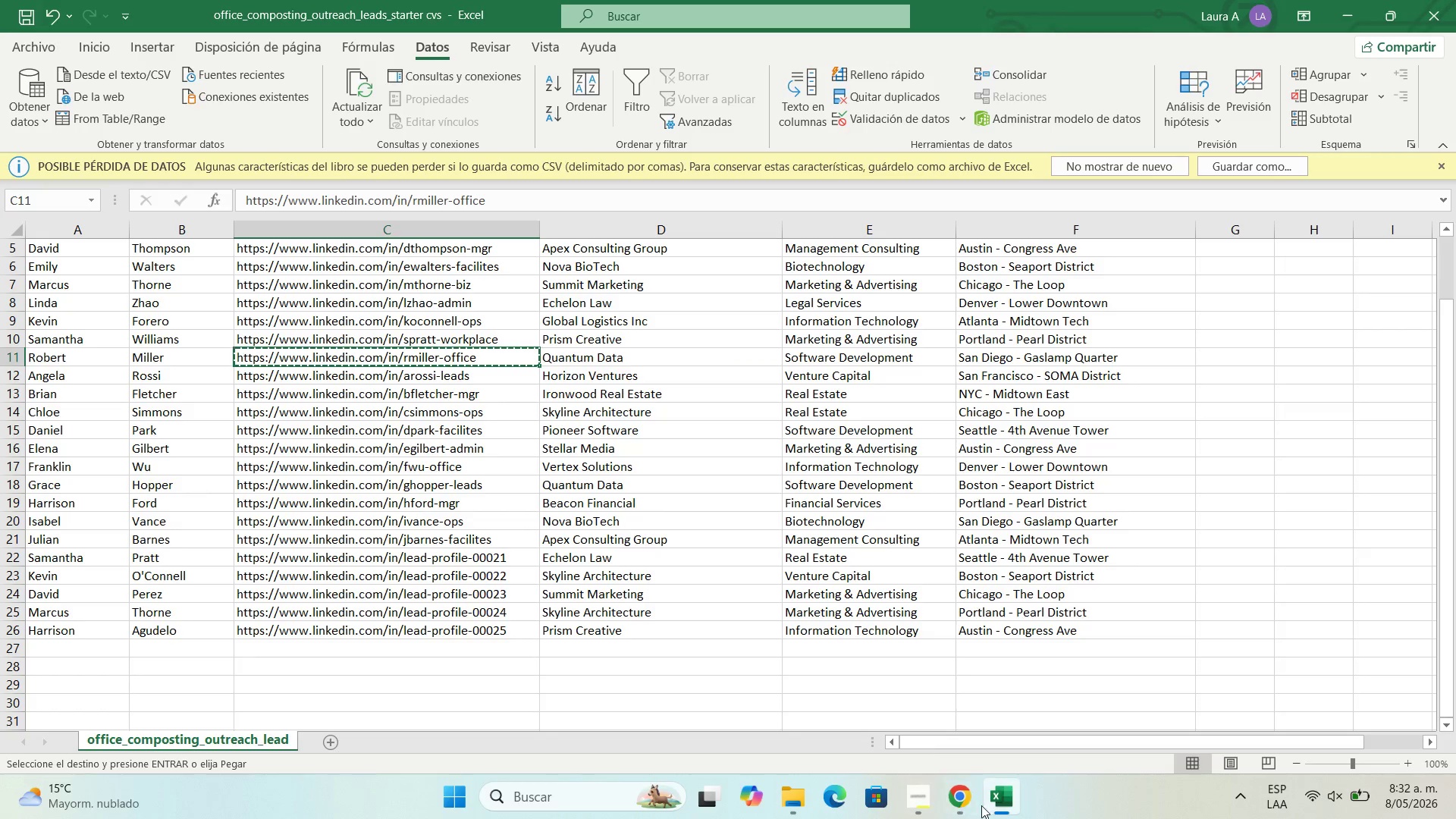 
left_click([967, 810])
 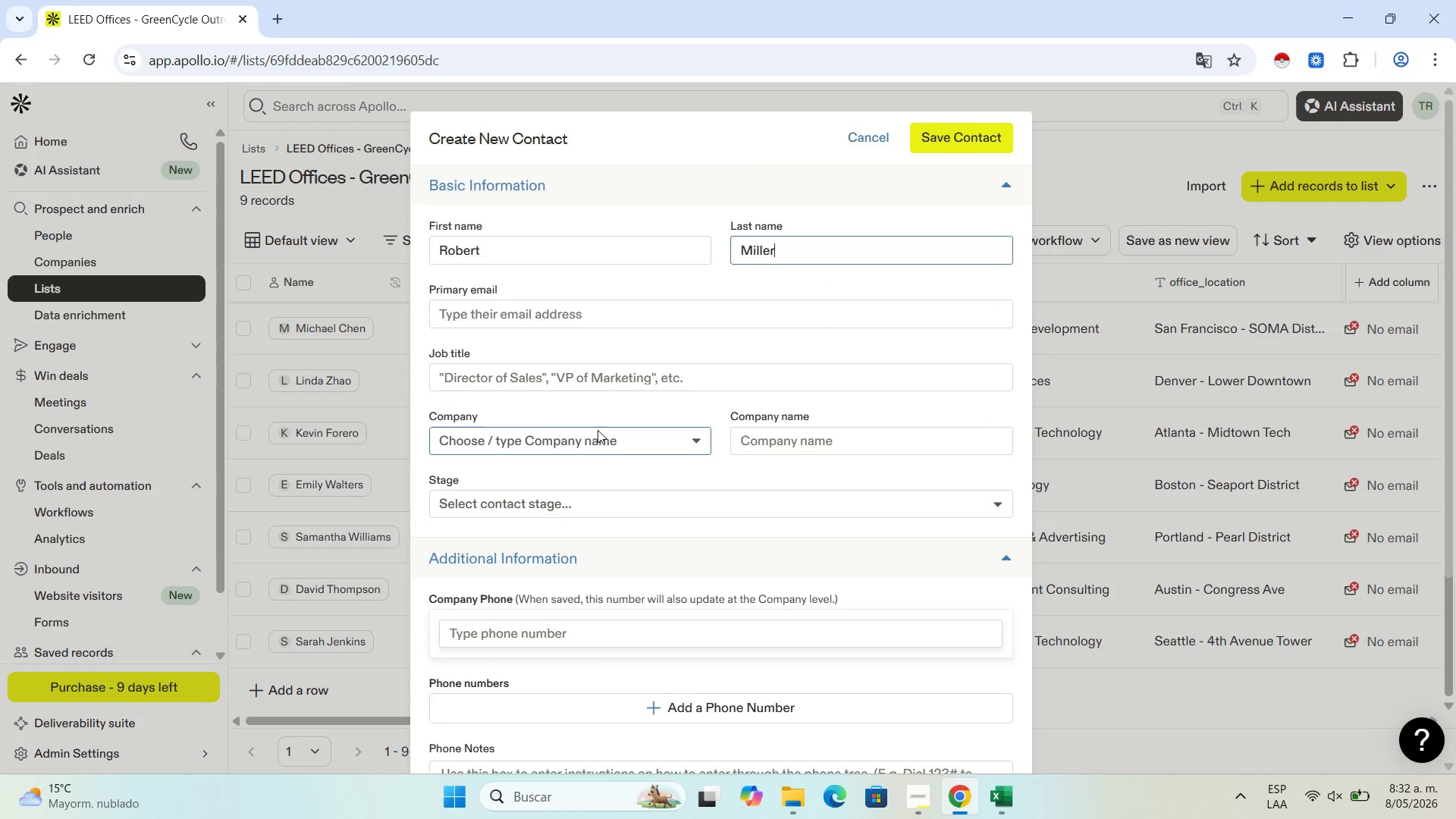 
scroll: coordinate [551, 574], scroll_direction: down, amount: 4.0
 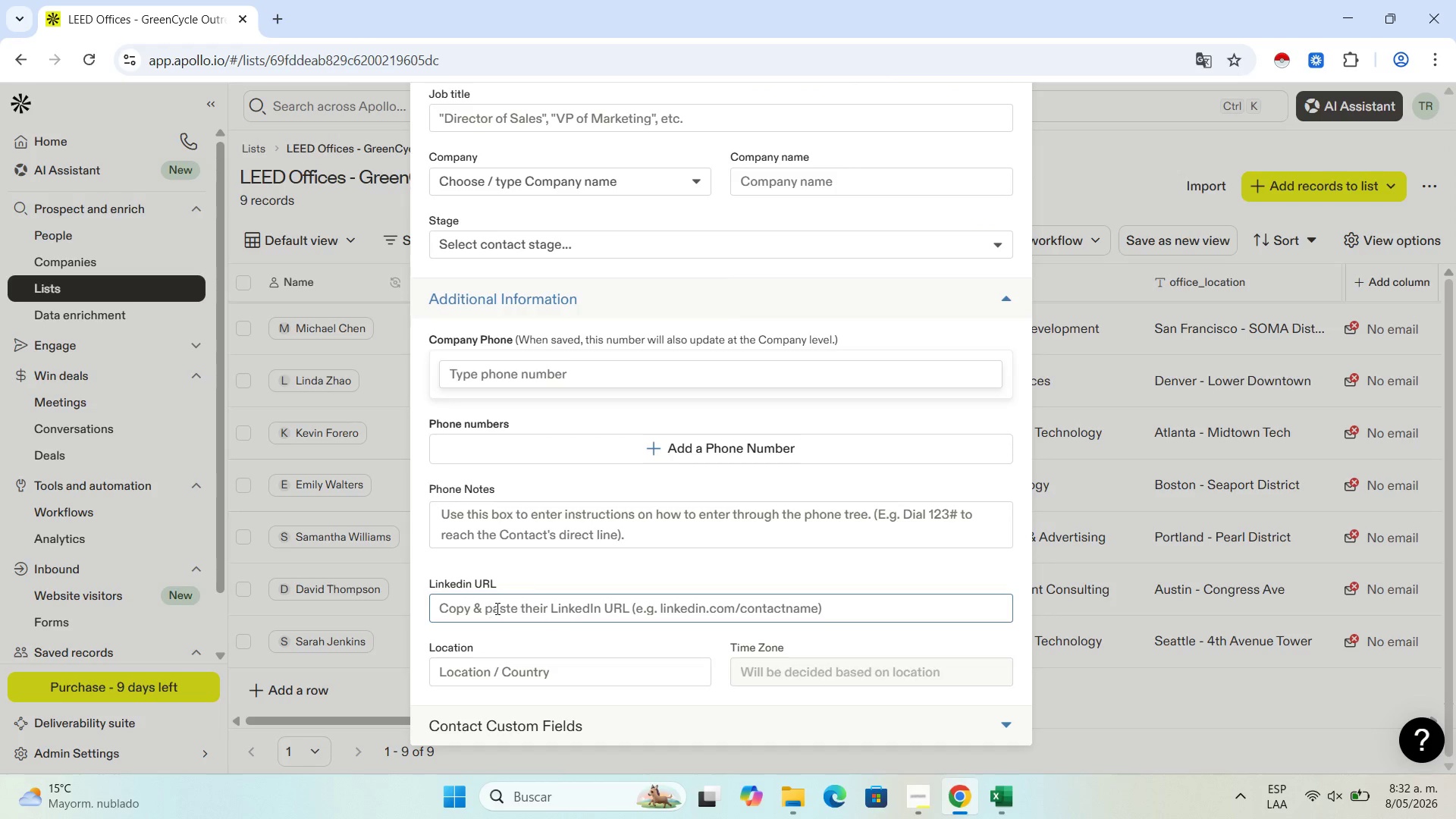 
left_click([496, 608])
 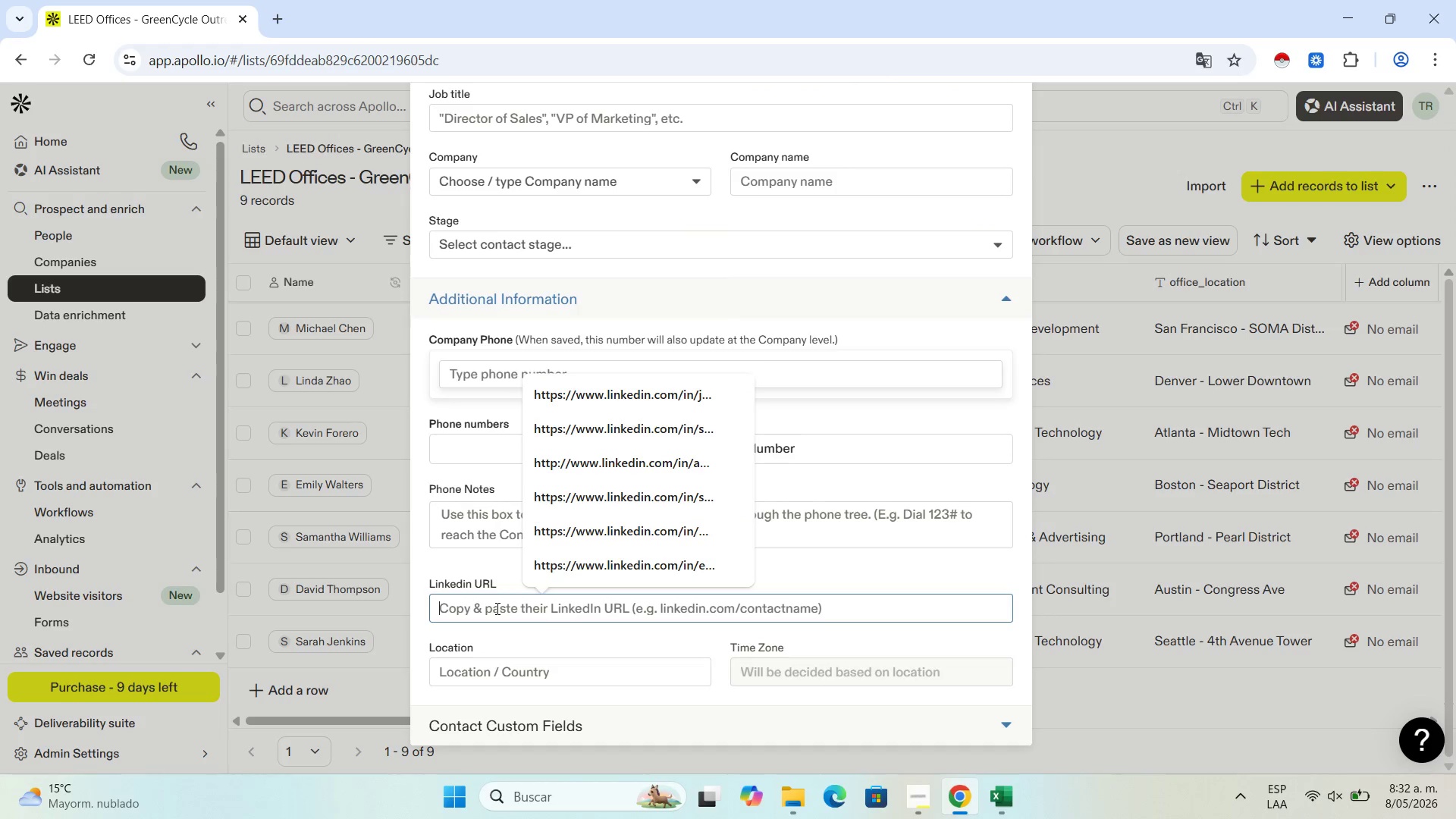 
key(Control+V)
 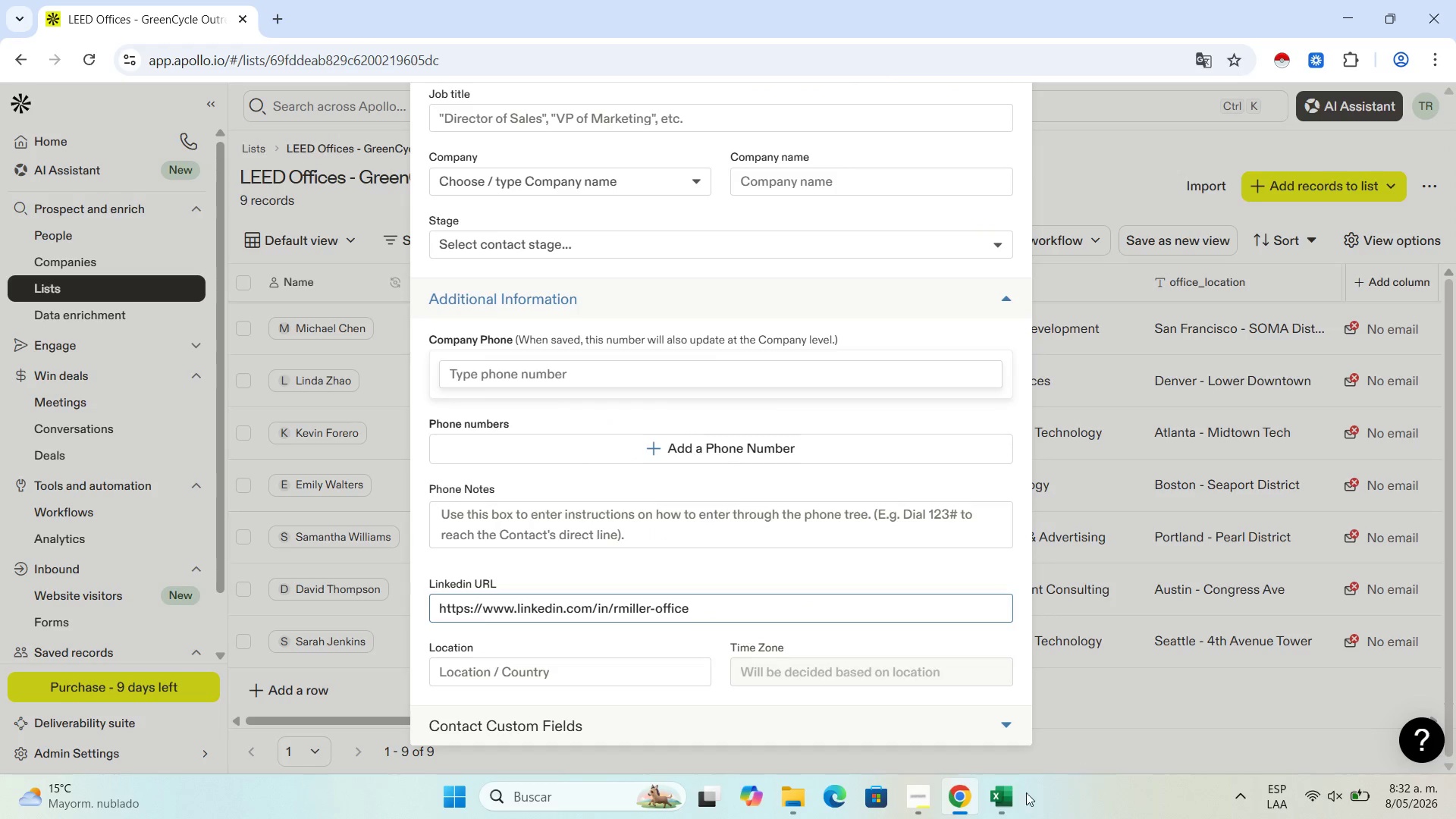 
left_click([1001, 805])
 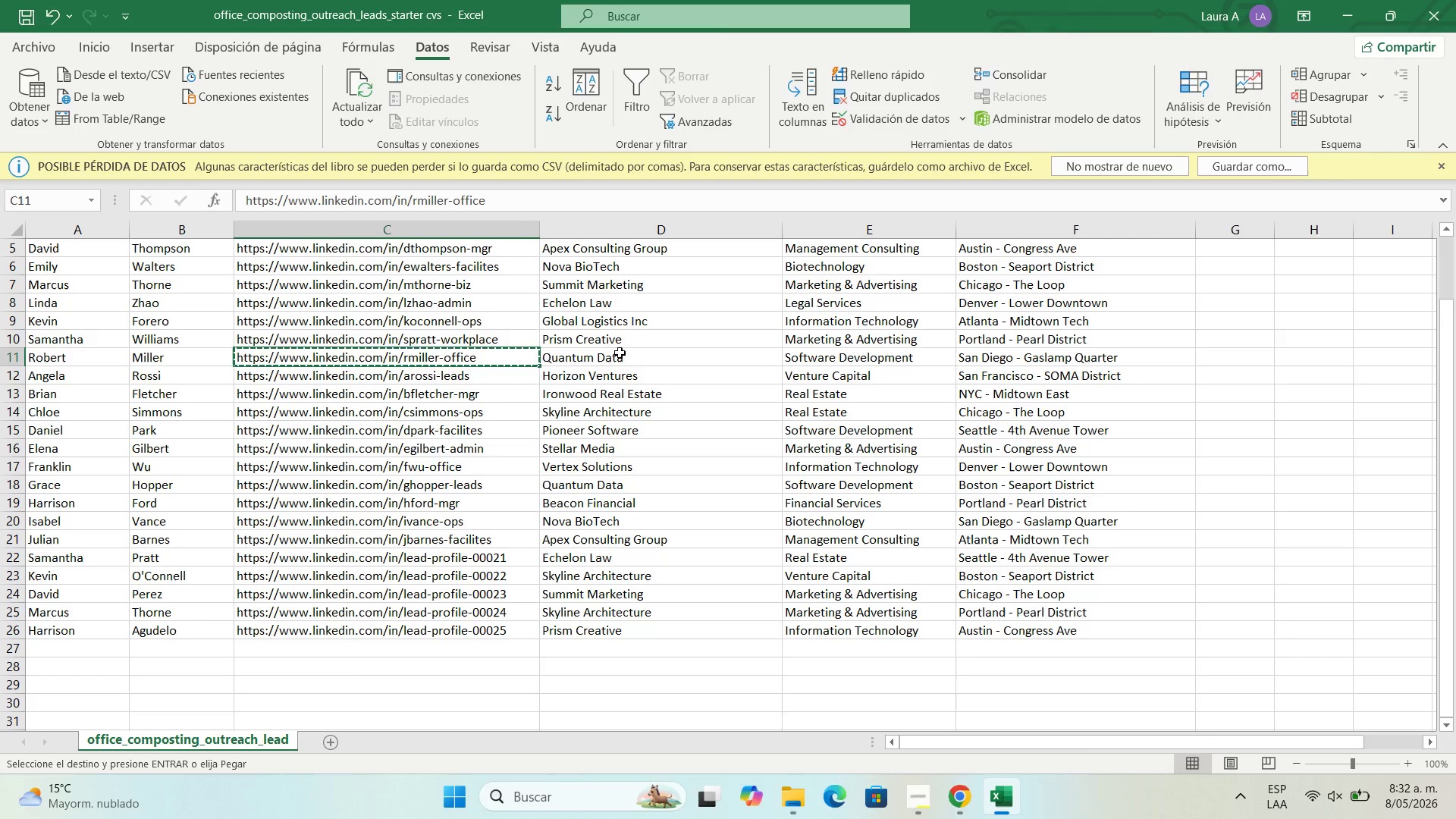 
left_click([620, 353])
 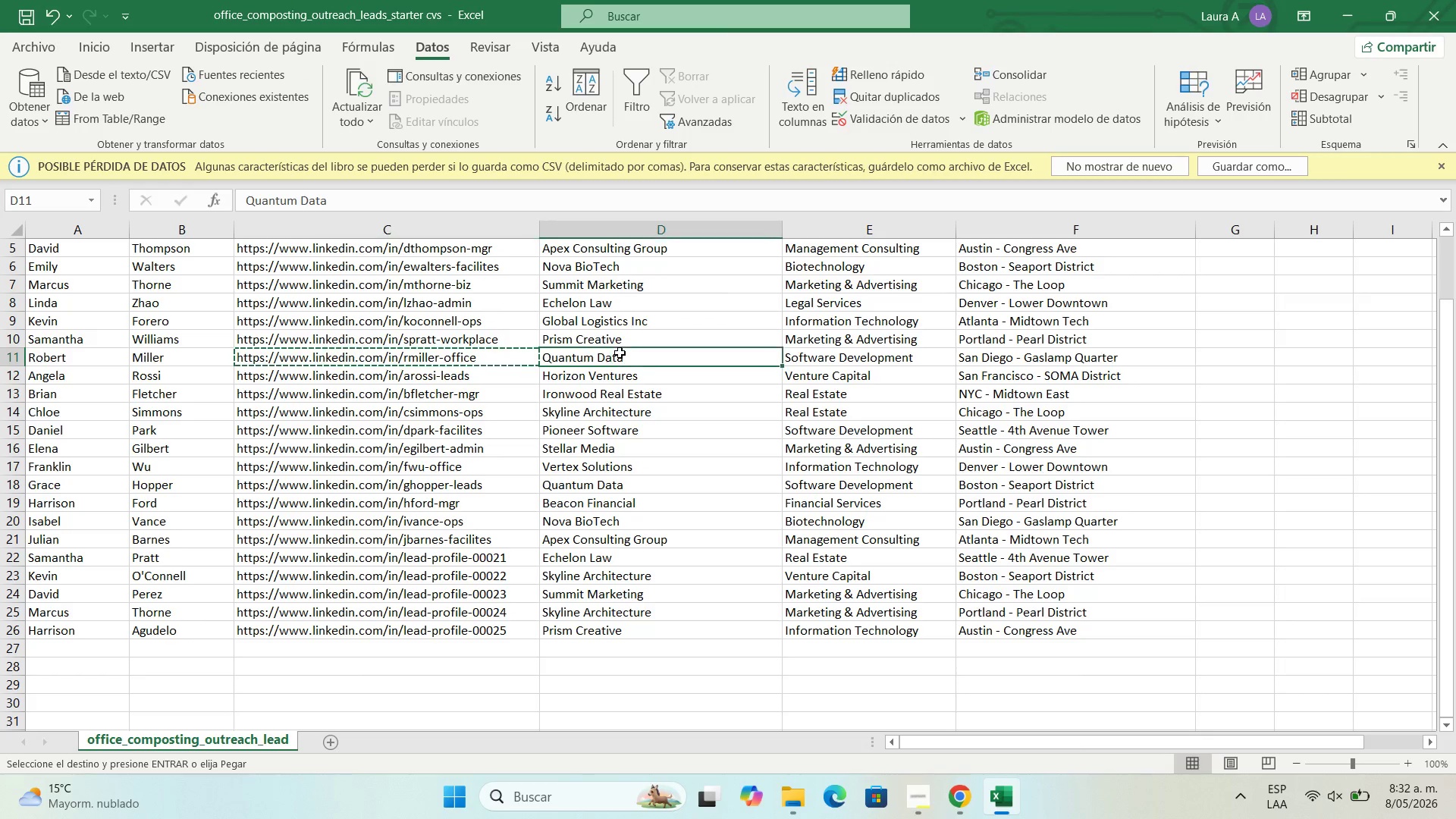 
key(Control+C)
 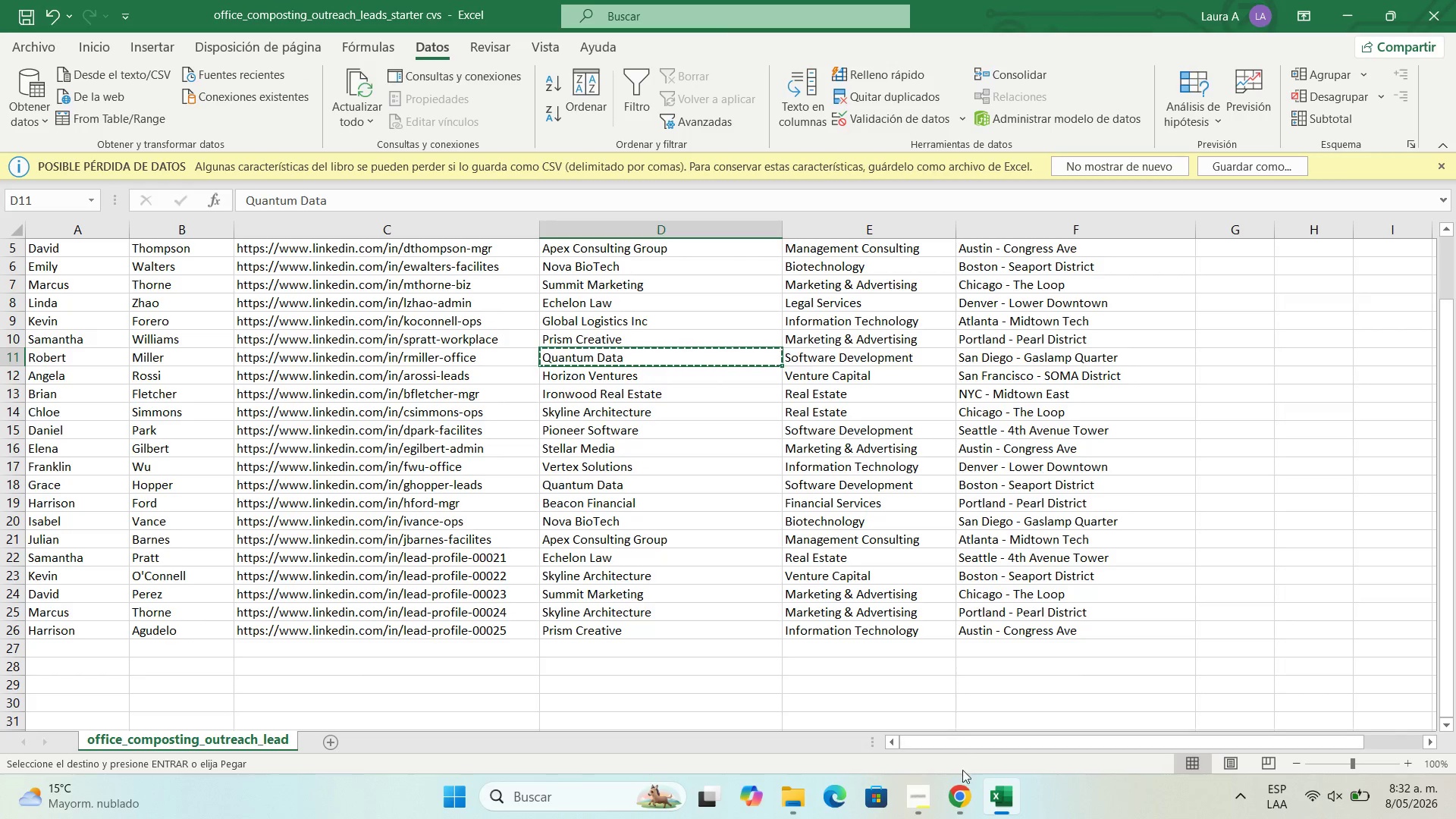 
left_click([956, 786])
 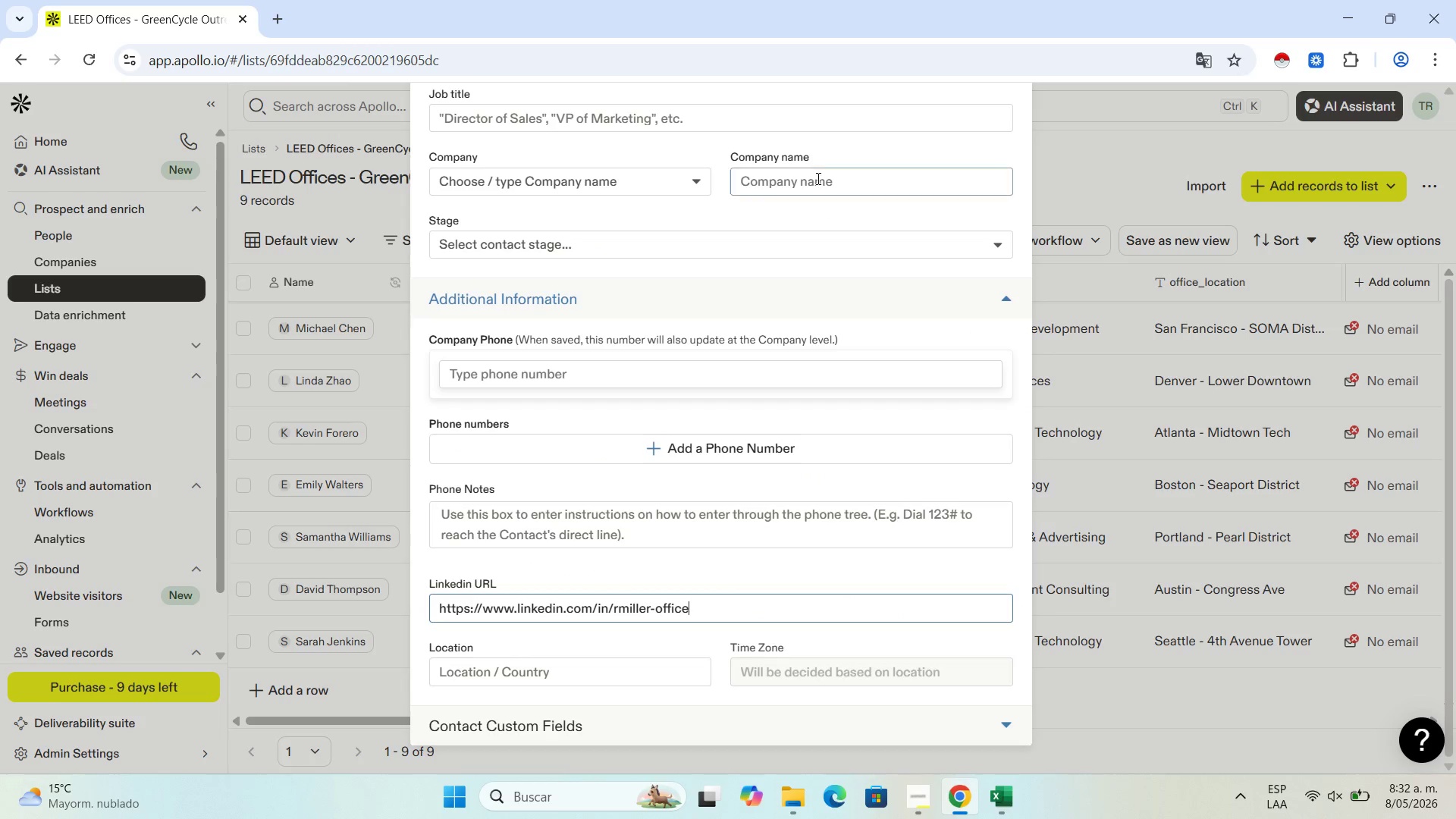 
left_click([817, 178])
 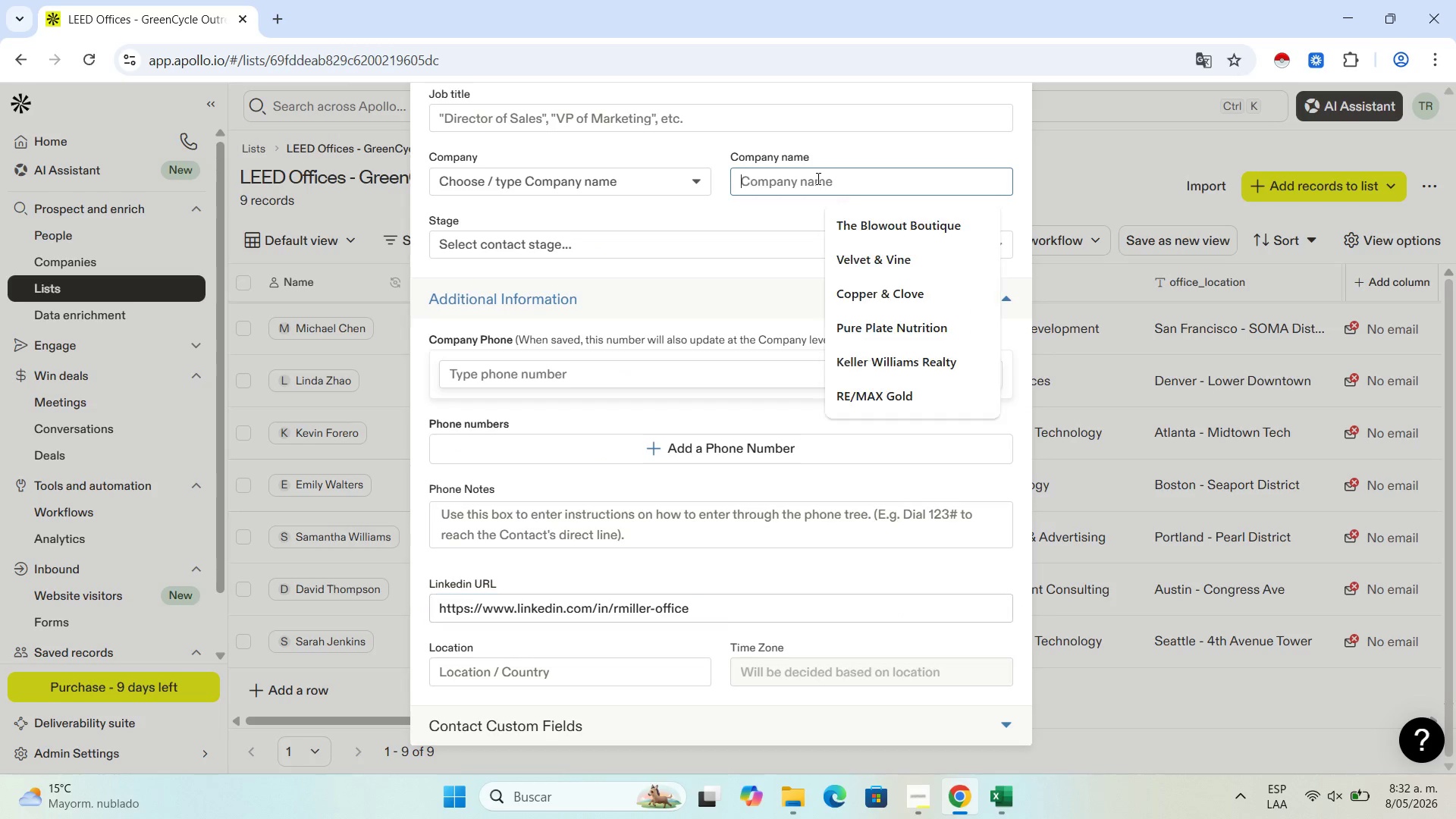 
key(Control+V)
 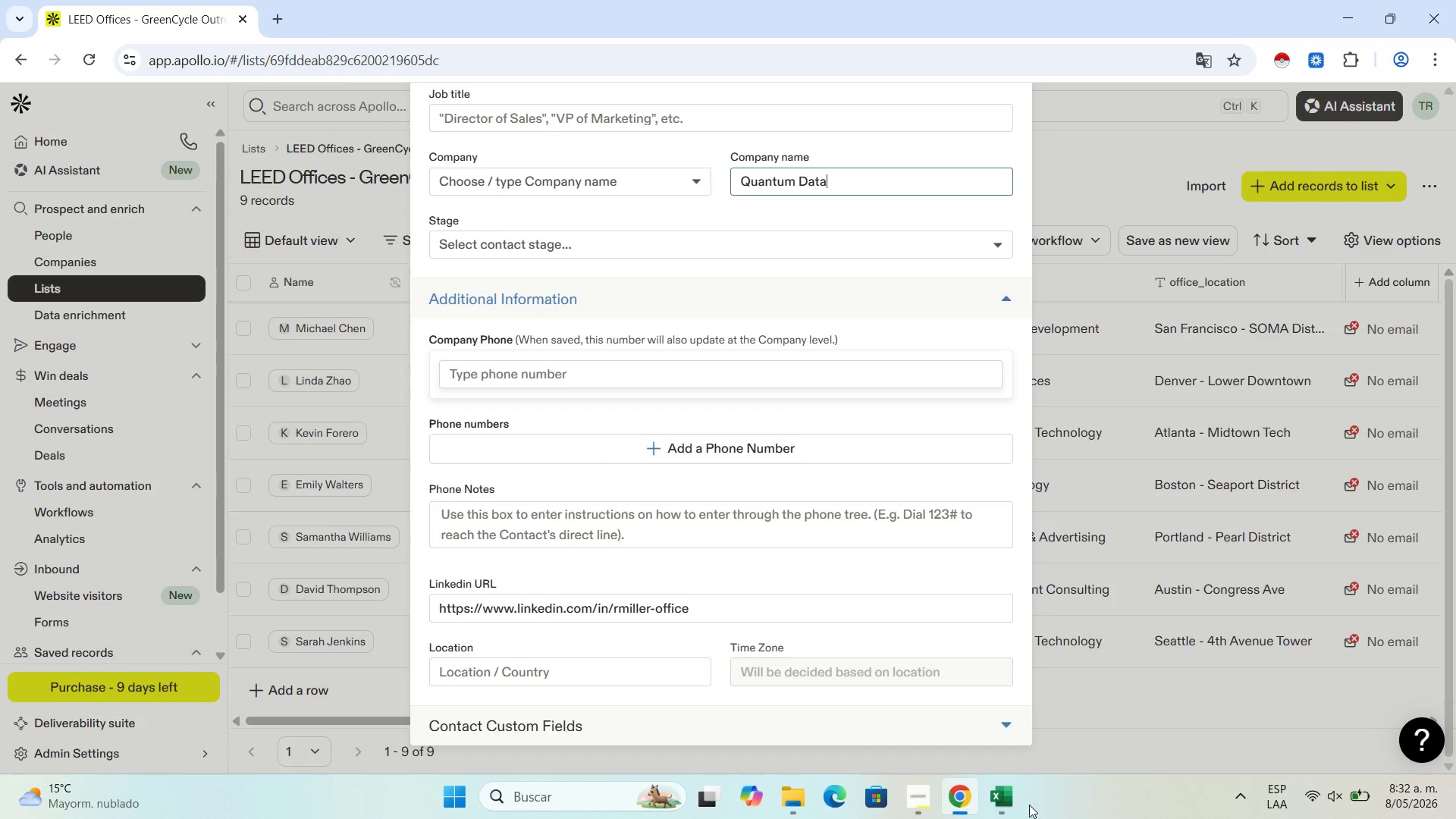 
left_click([1006, 816])
 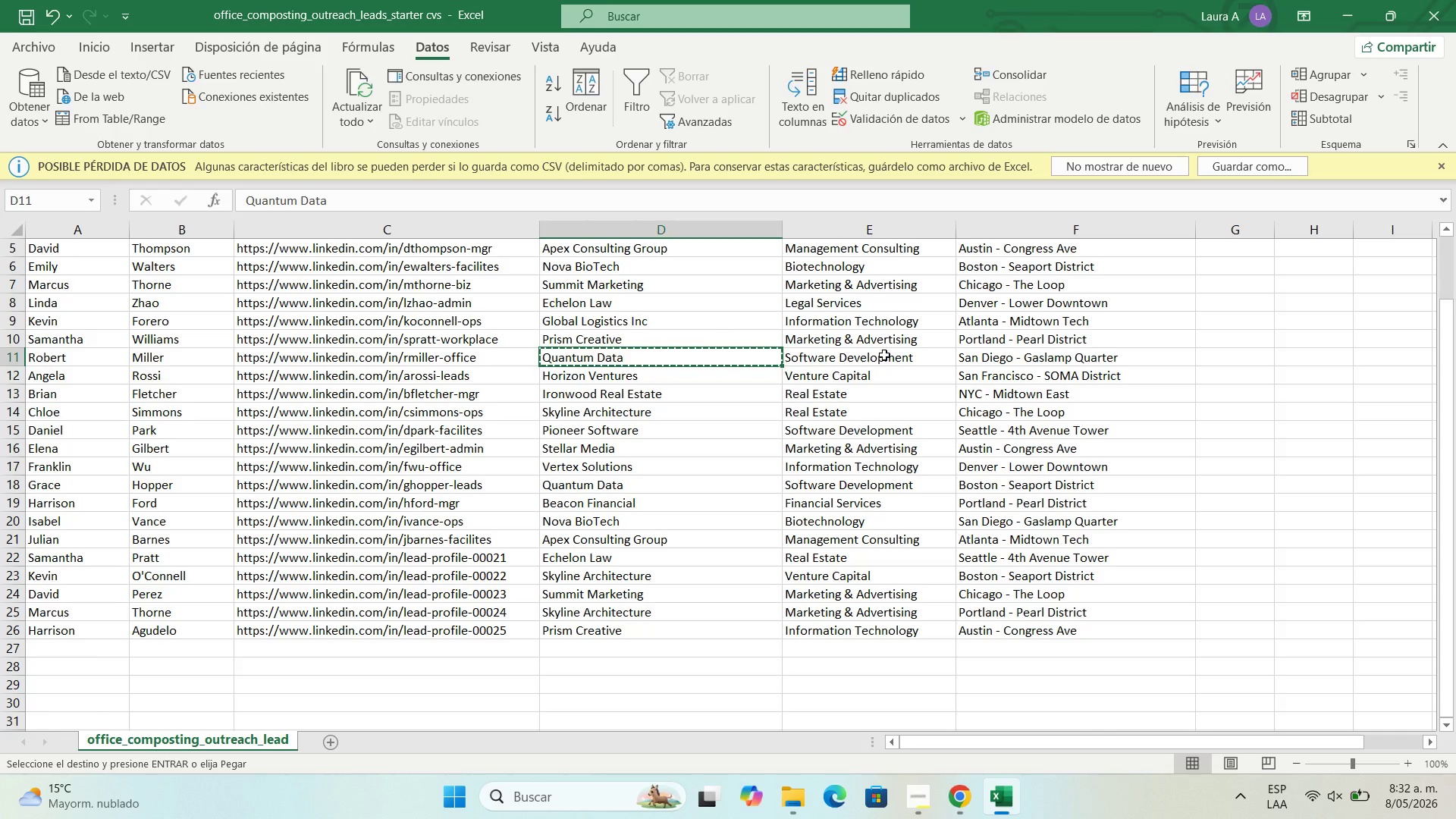 
left_click([884, 355])
 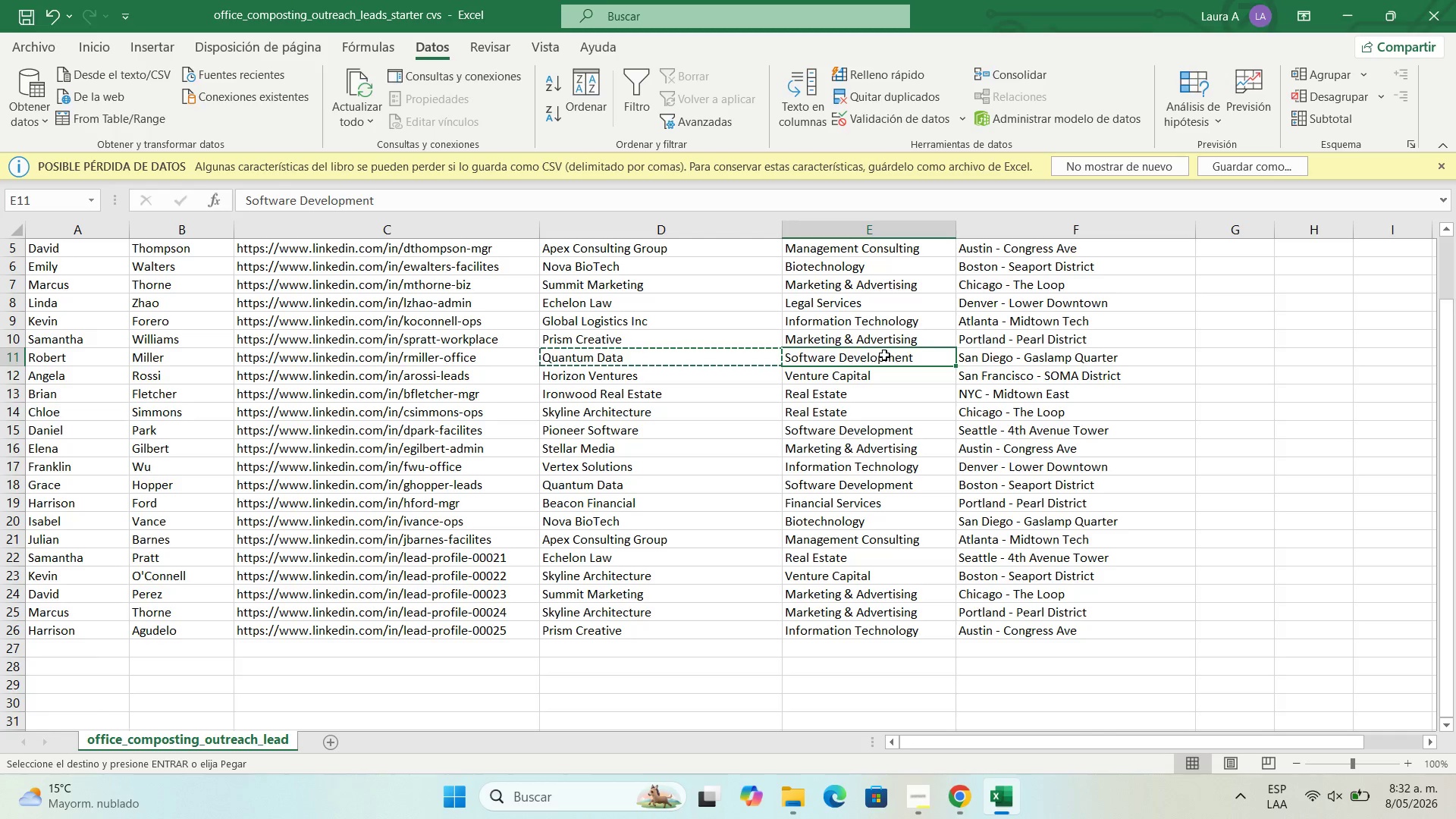 
hold_key(key=ControlLeft, duration=0.8)
 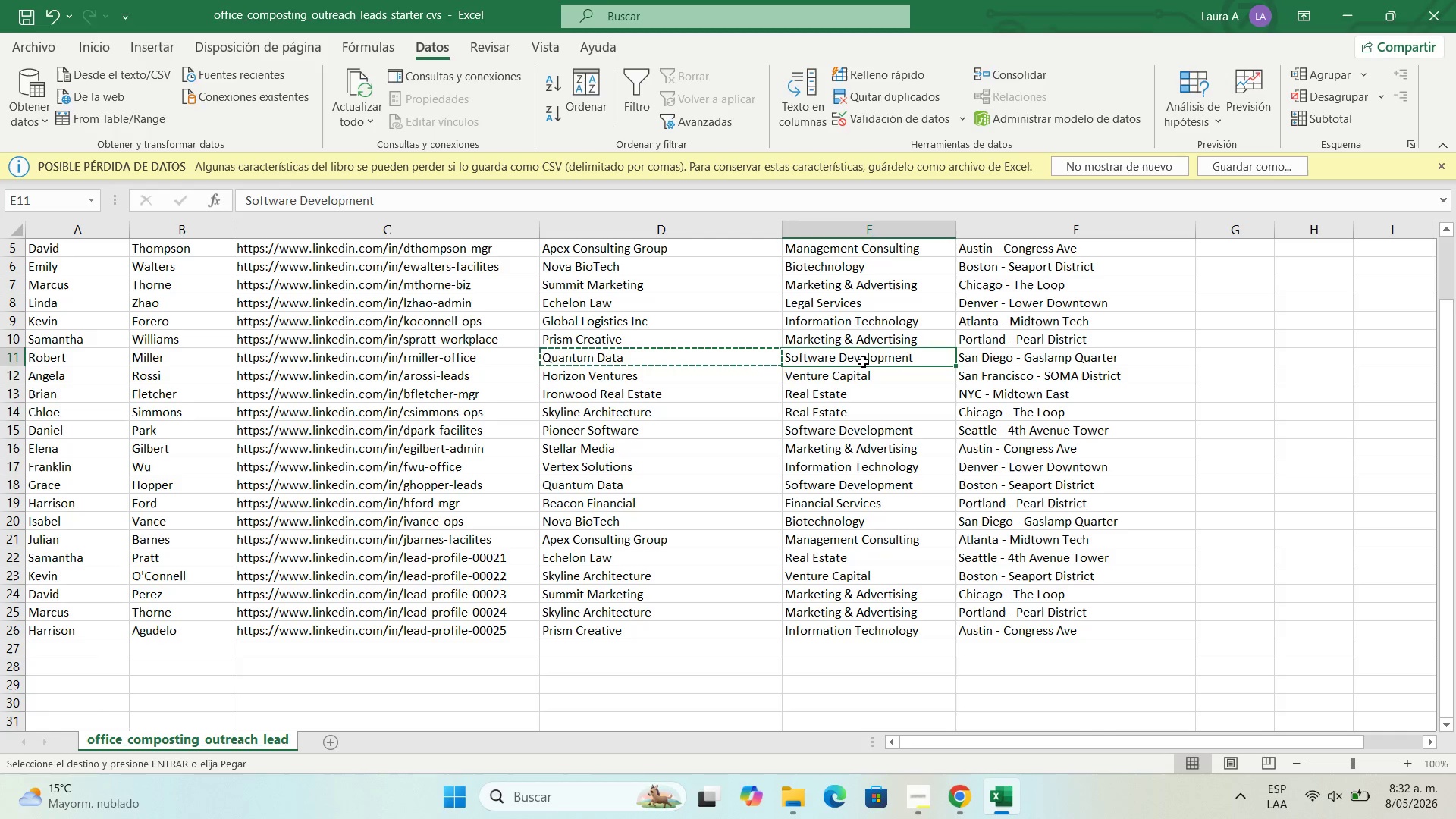 
key(Control+C)
 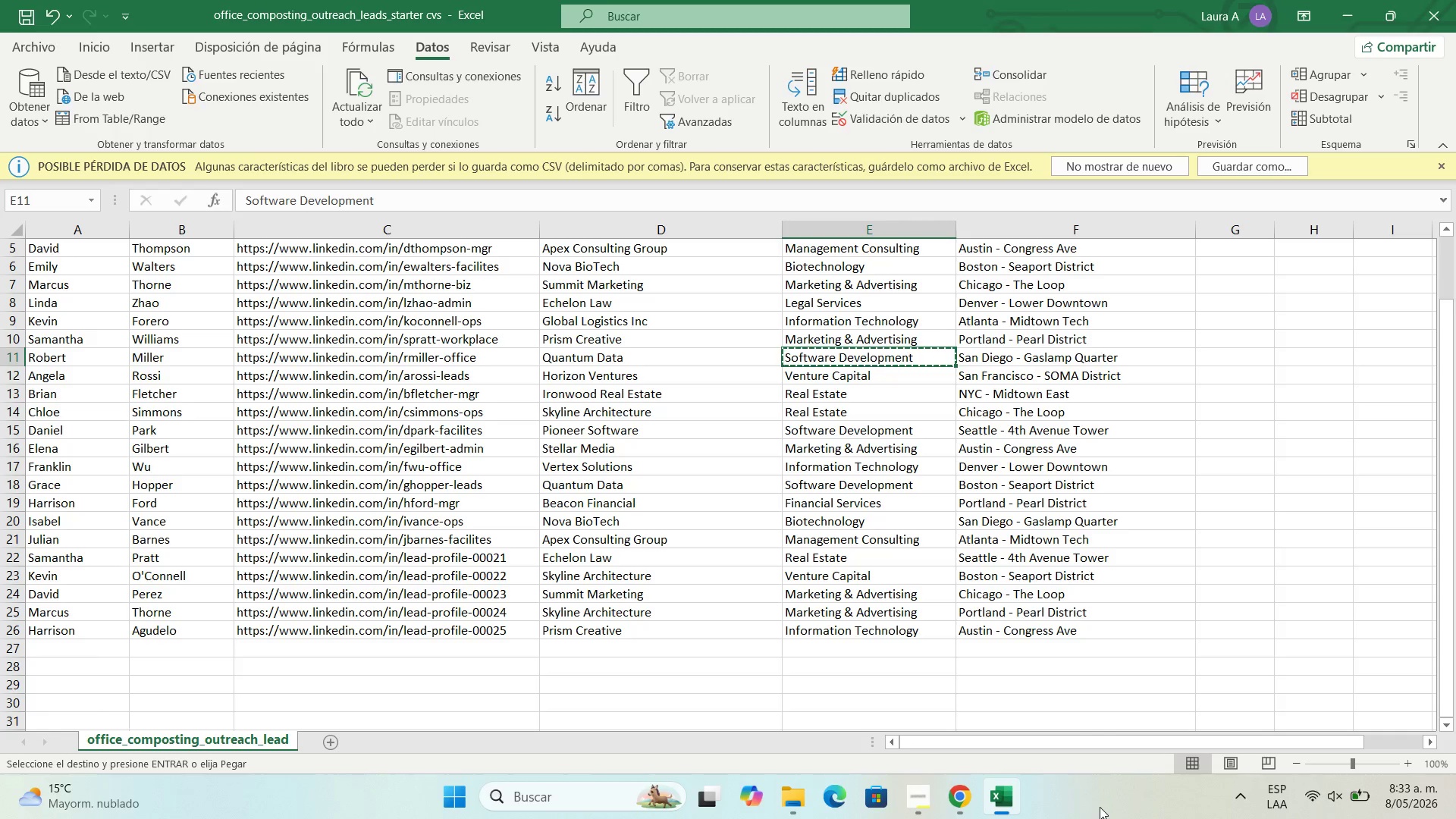 
wait(16.08)
 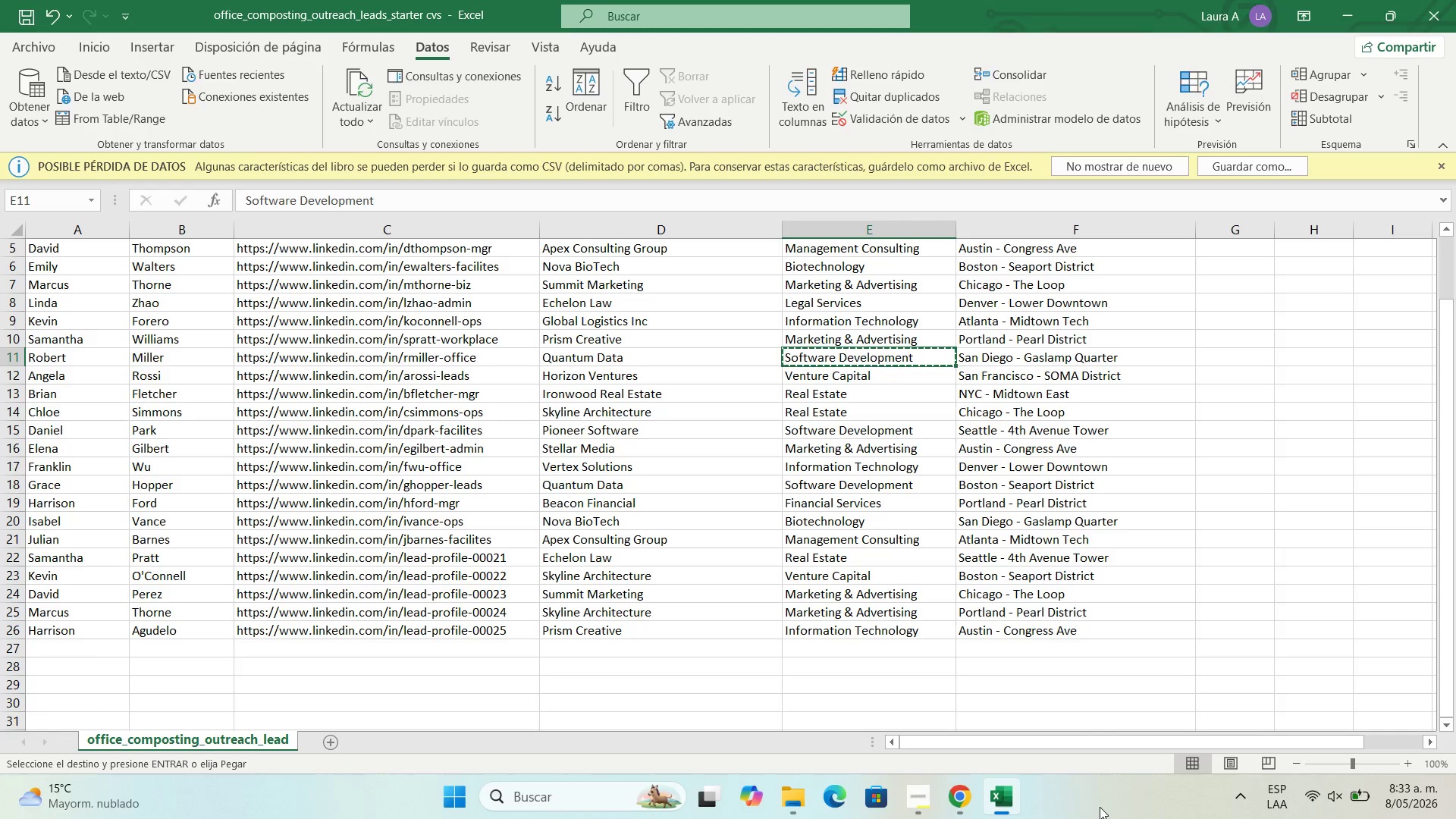 
mouse_move([1165, 764])
 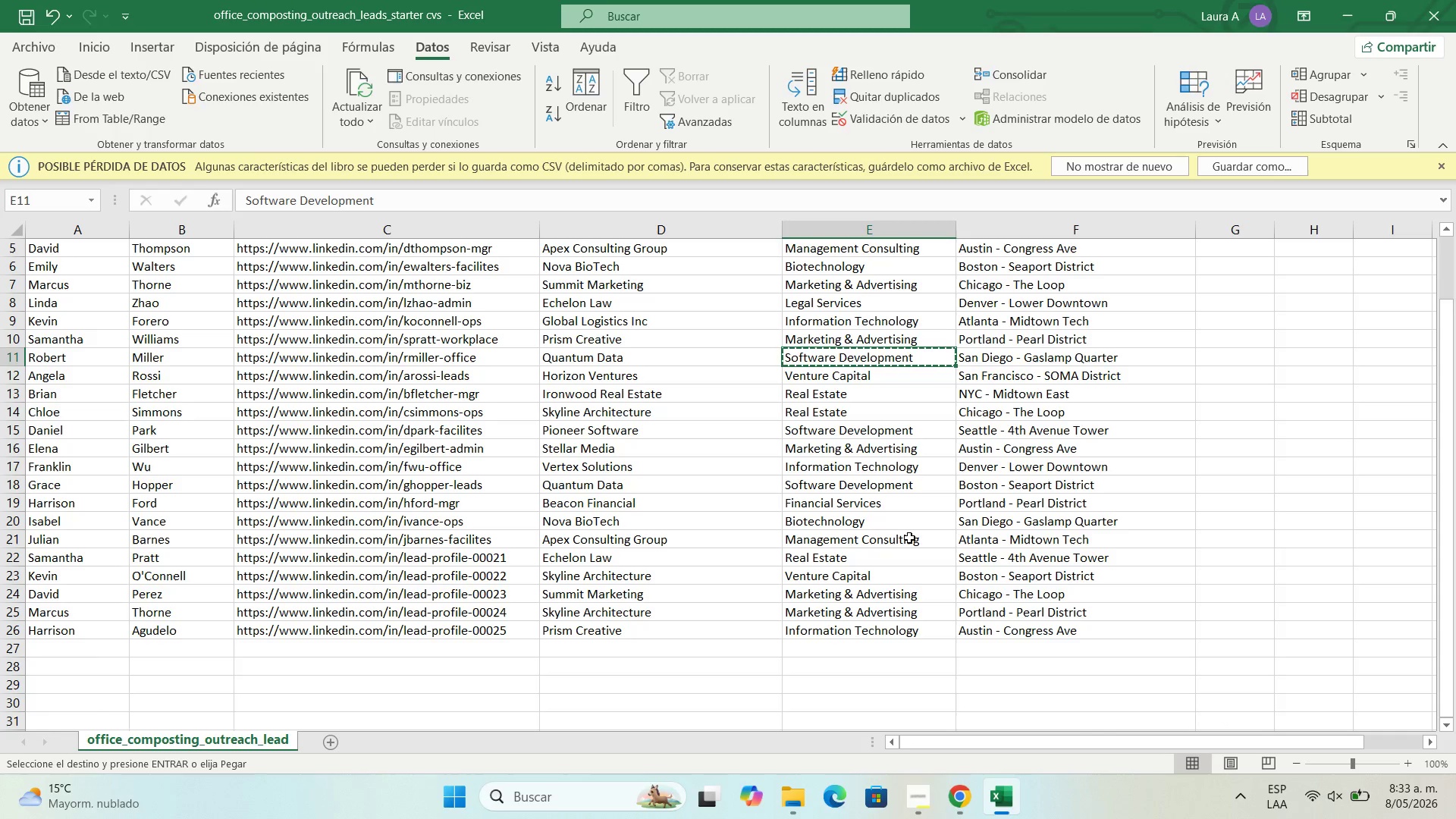 
wait(8.18)
 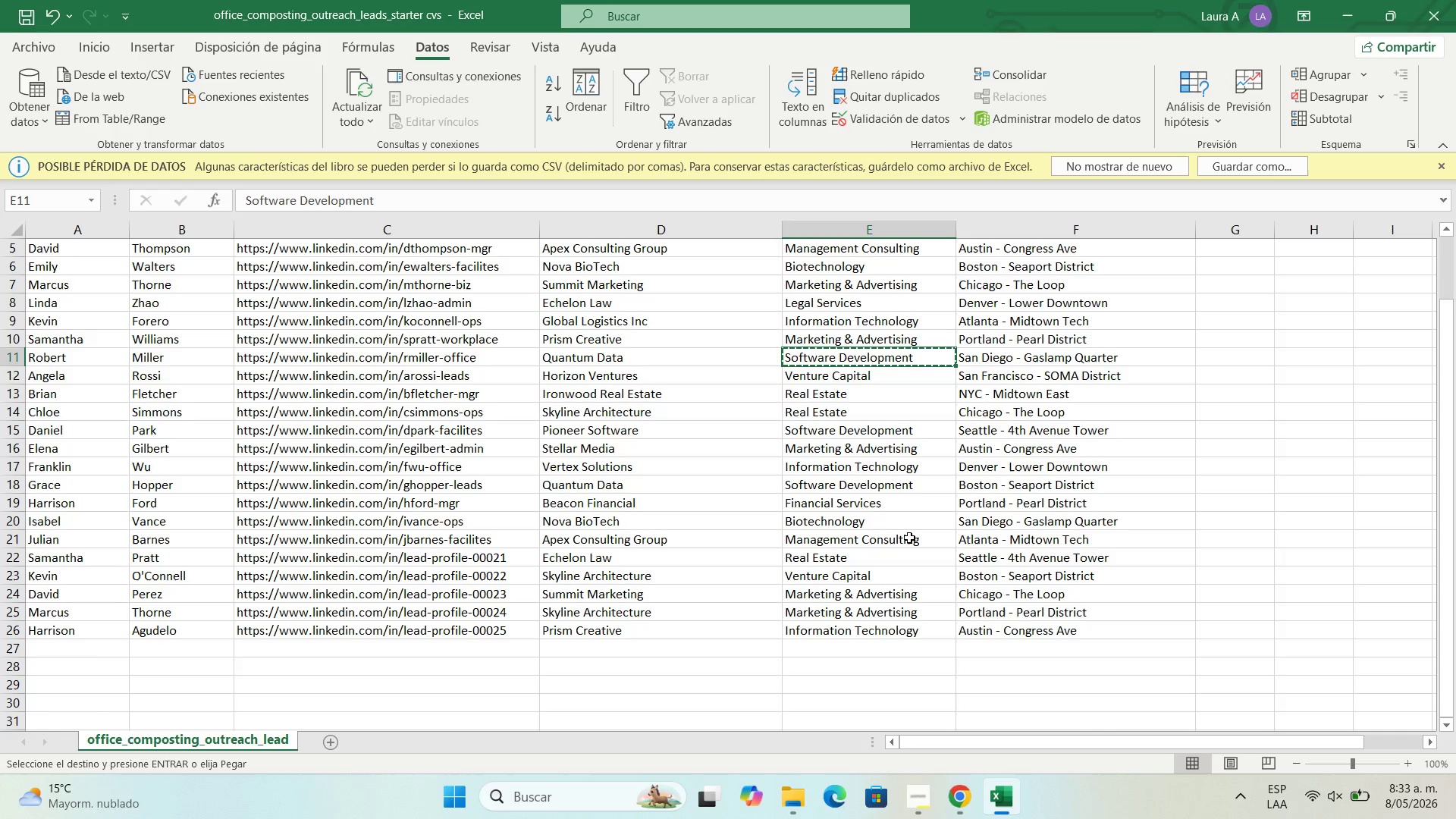 
left_click([1014, 353])
 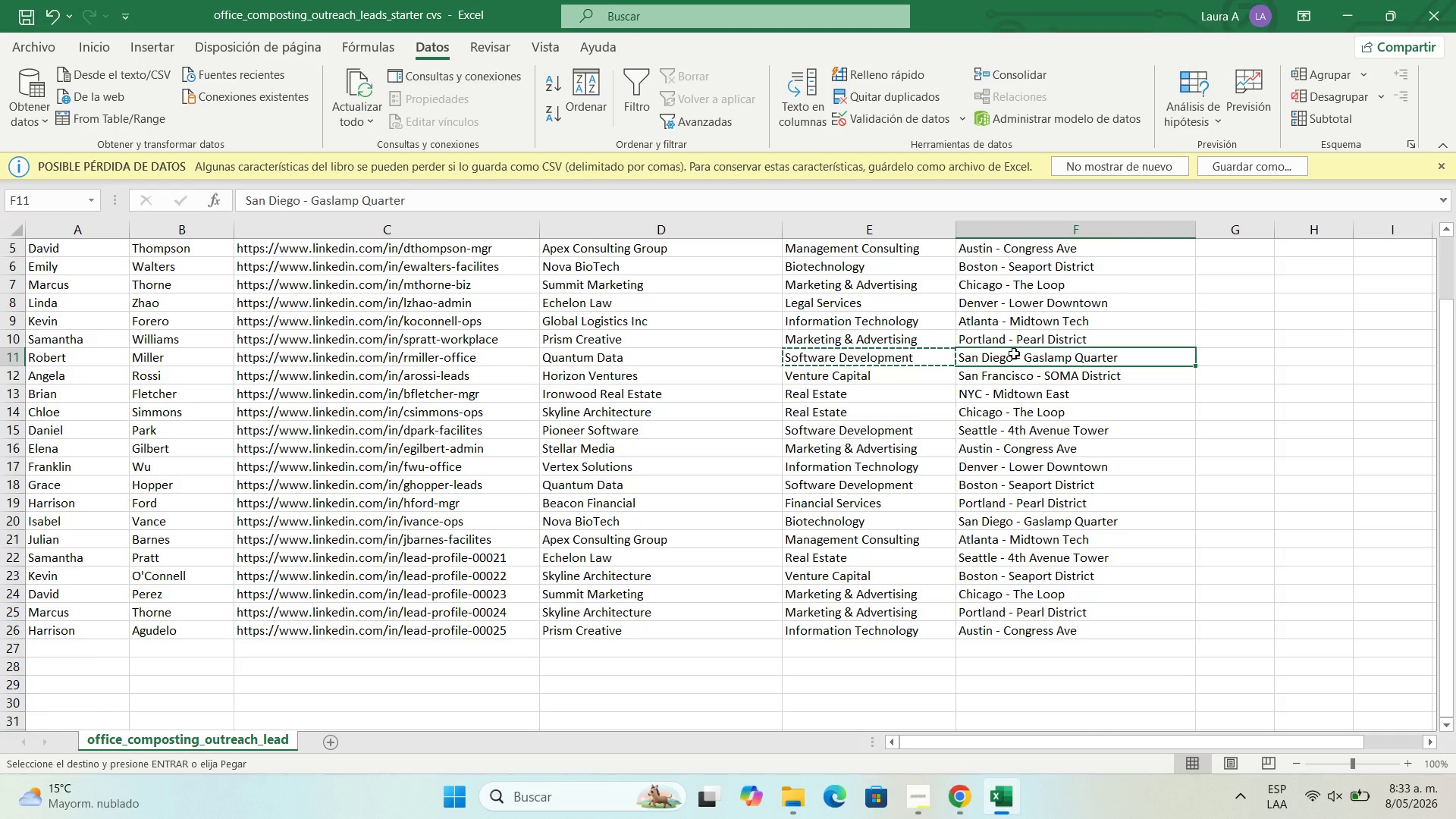 
key(Control+C)
 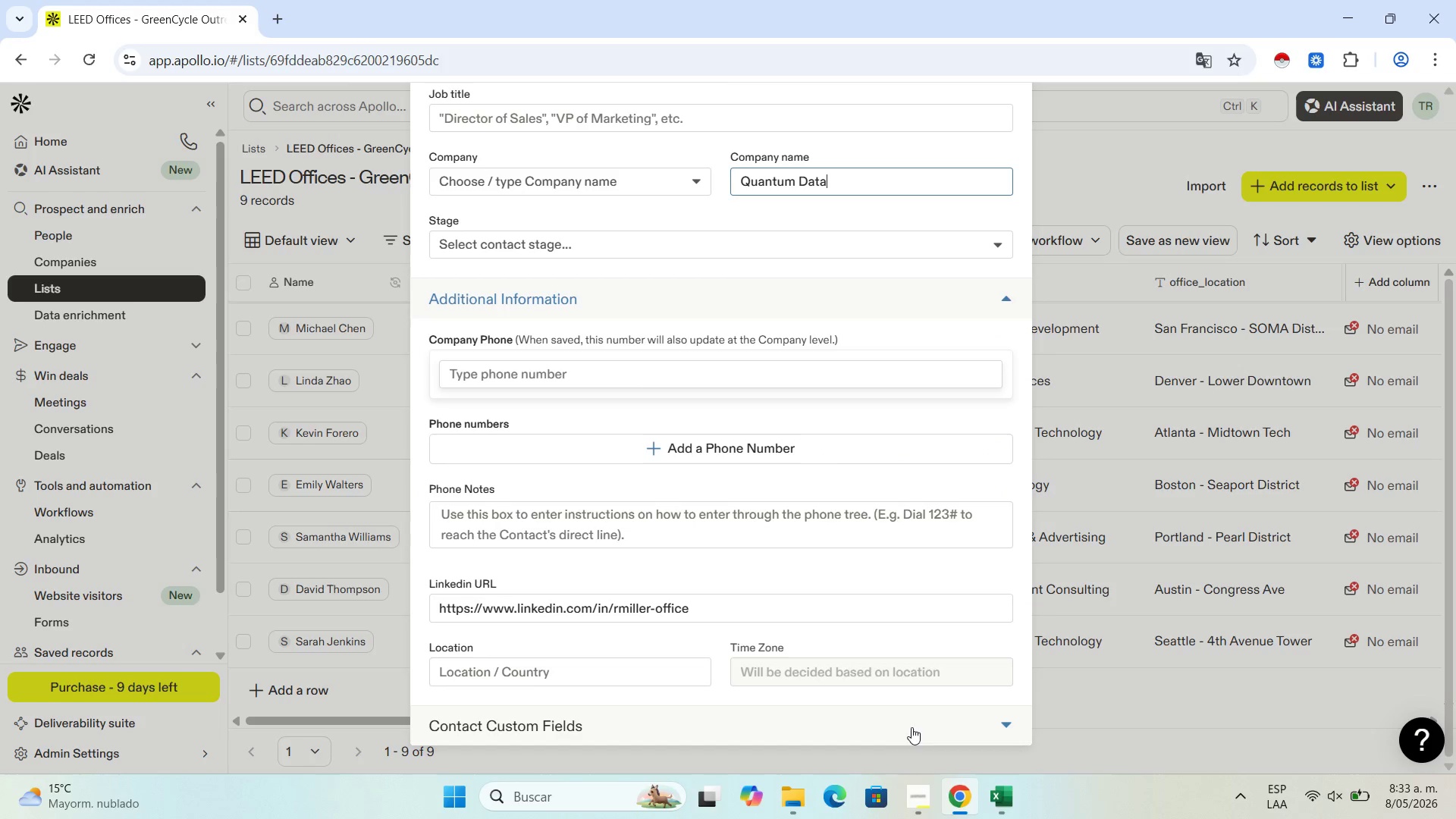 
scroll: coordinate [701, 529], scroll_direction: down, amount: 5.0
 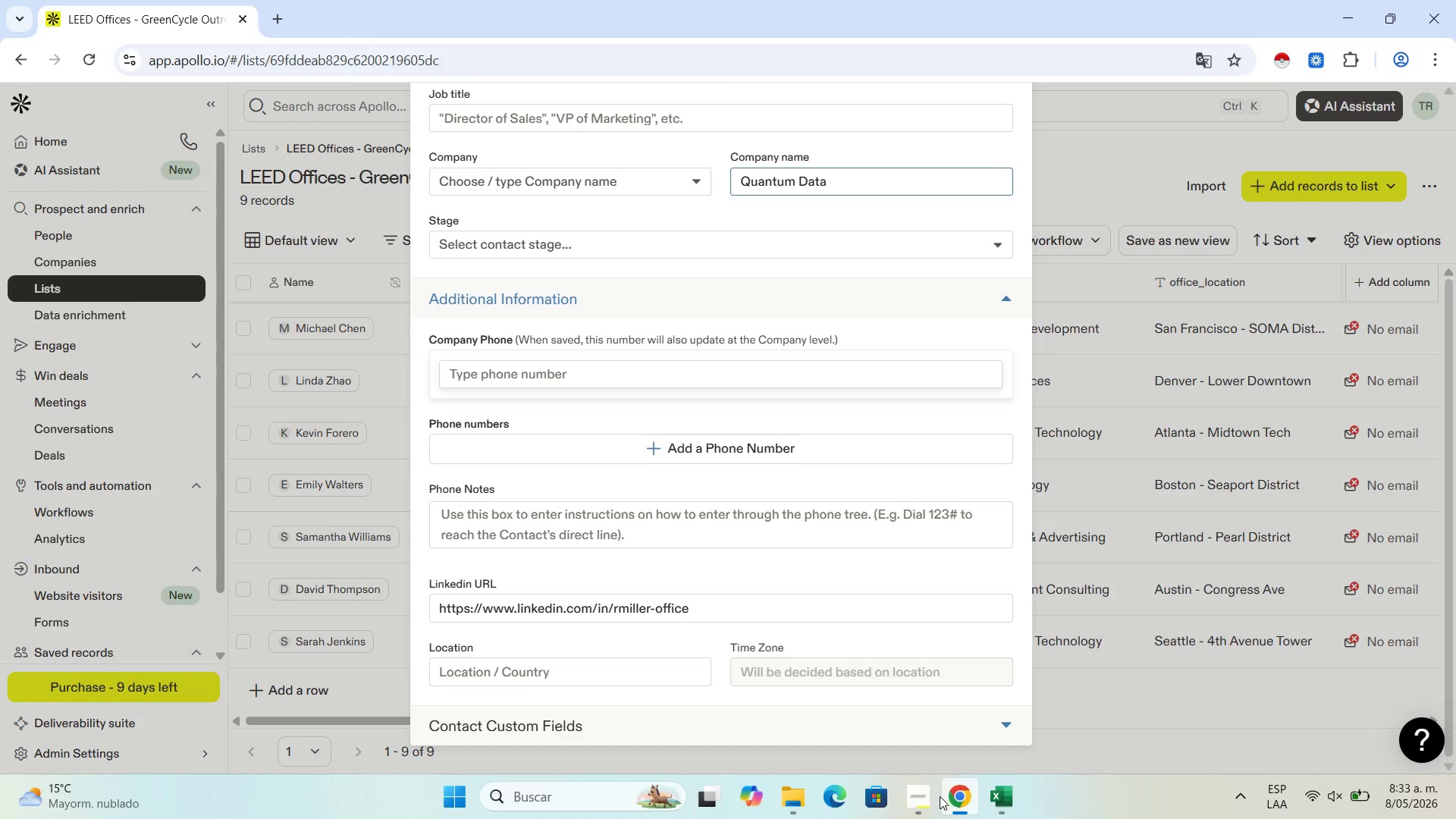 
left_click([996, 796])
 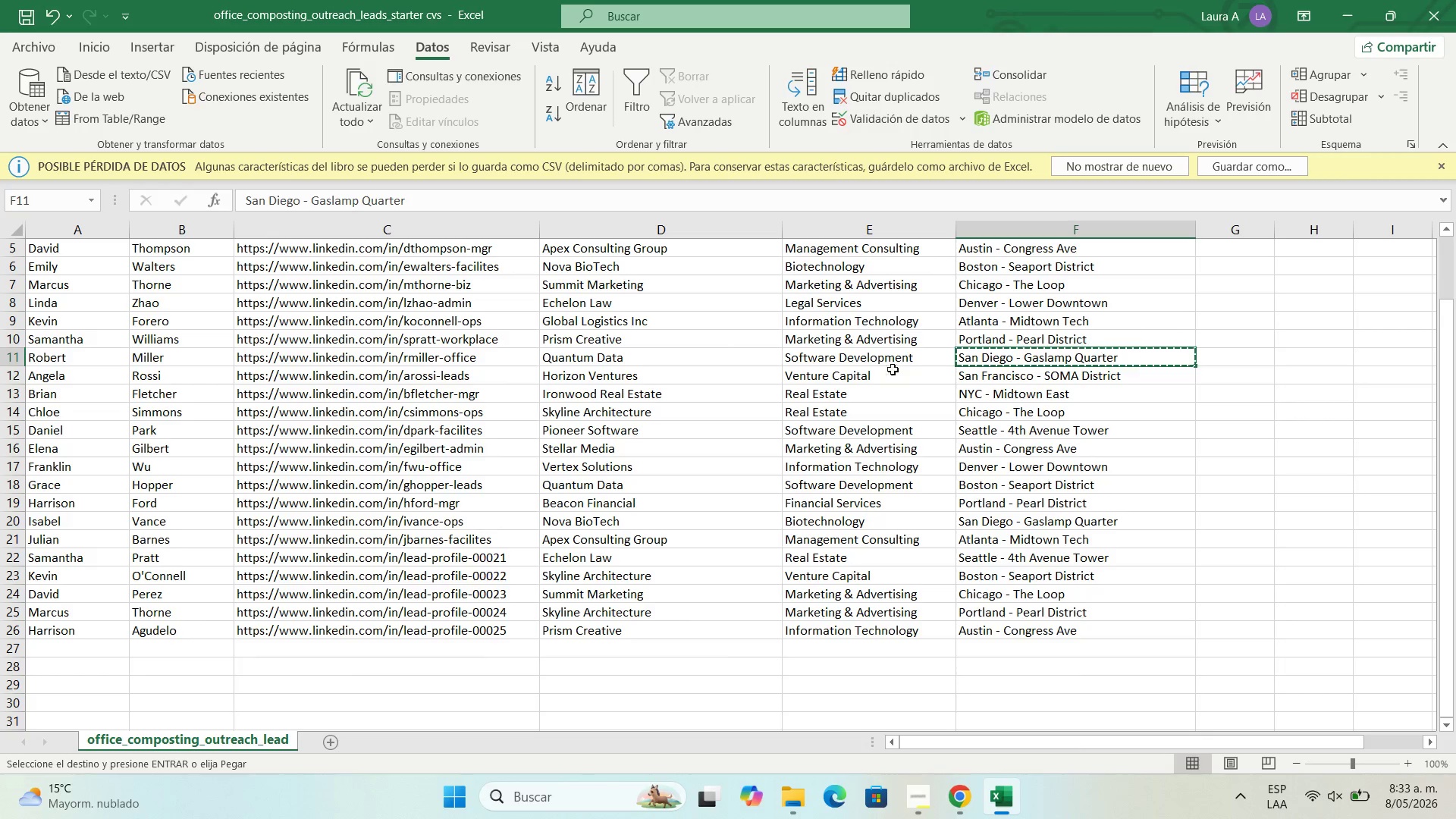 
left_click([893, 353])
 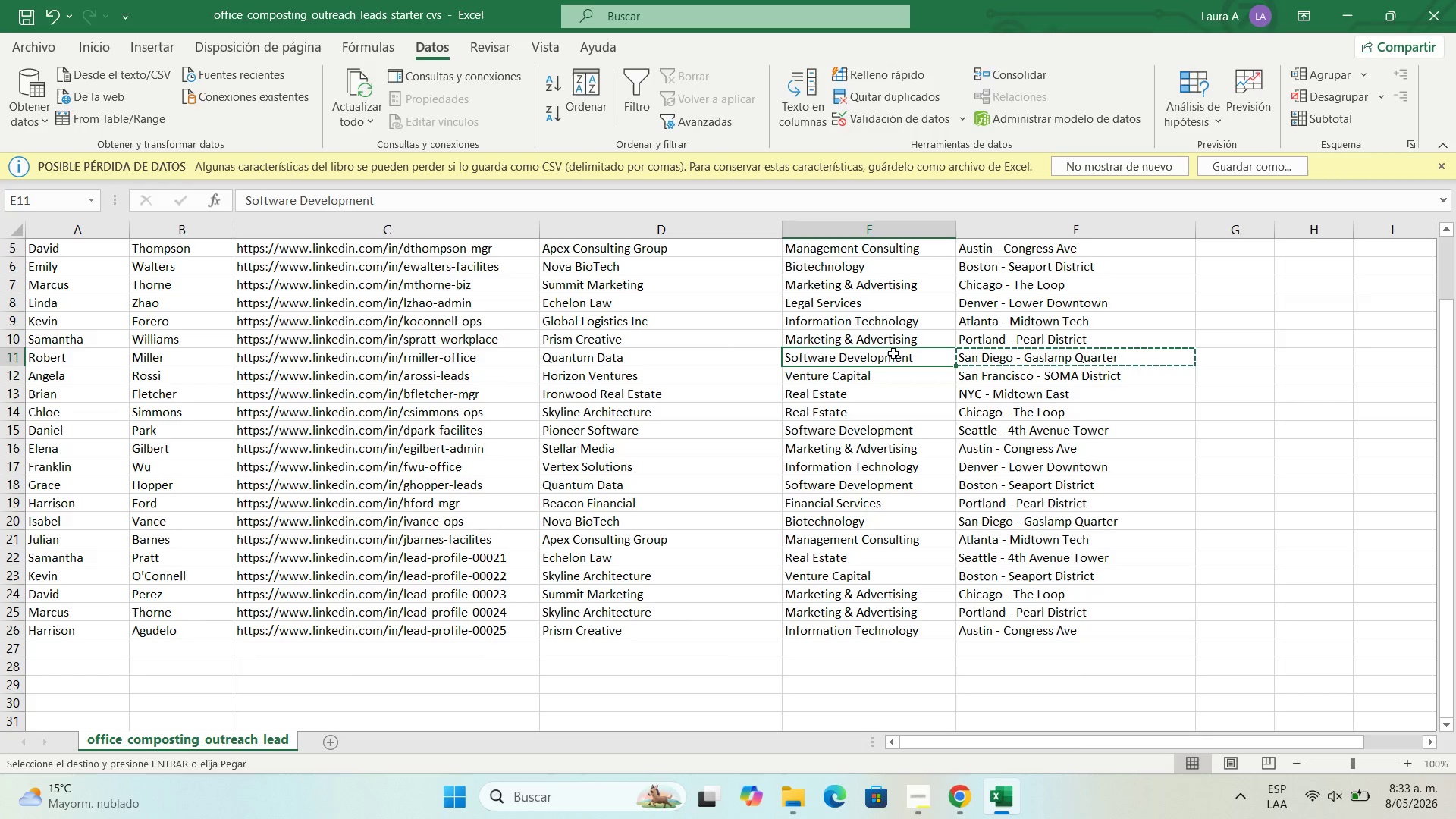 
key(Control+C)
 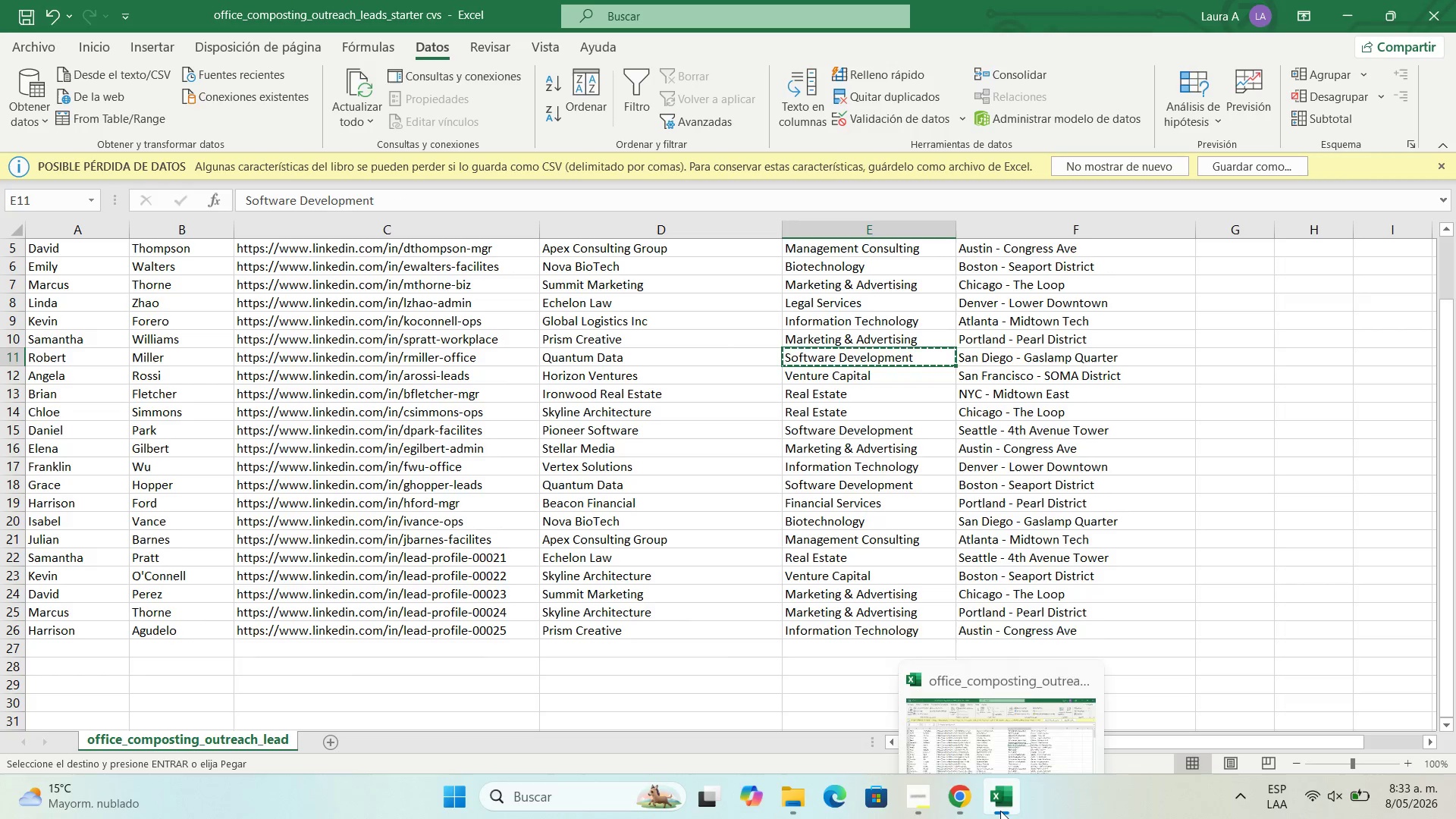 
left_click([966, 810])
 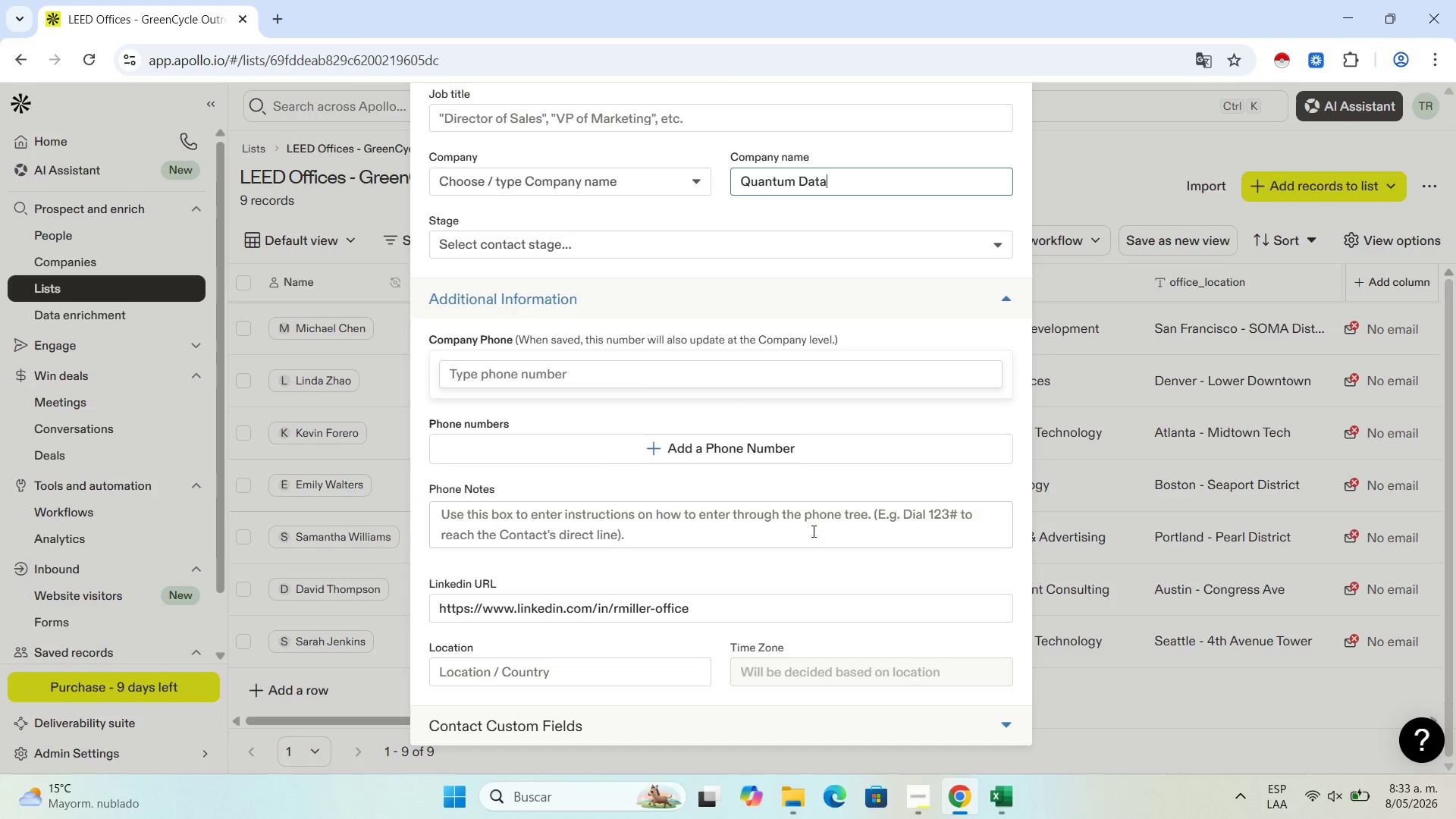 
scroll: coordinate [795, 622], scroll_direction: down, amount: 4.0
 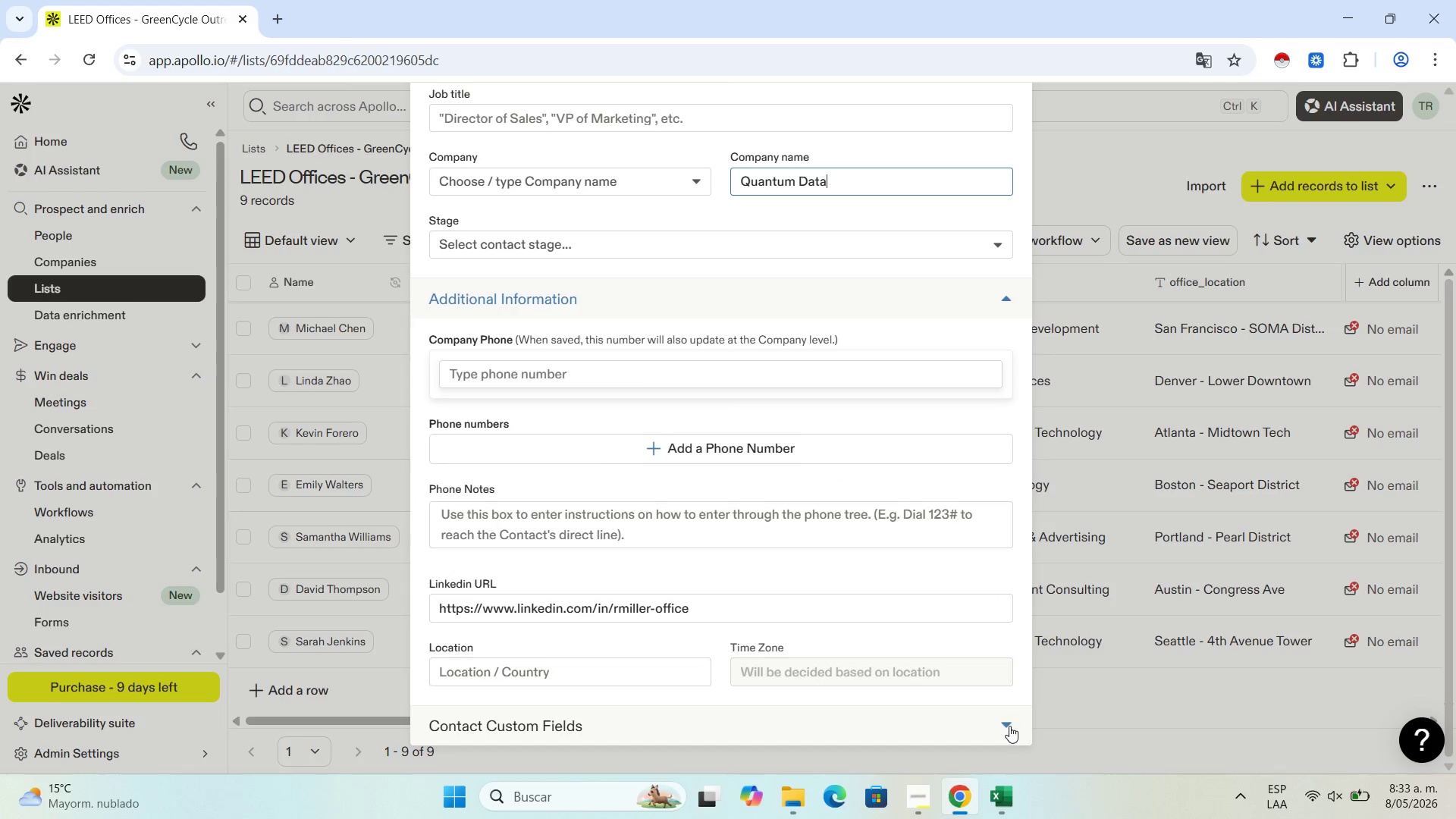 
left_click([1009, 726])
 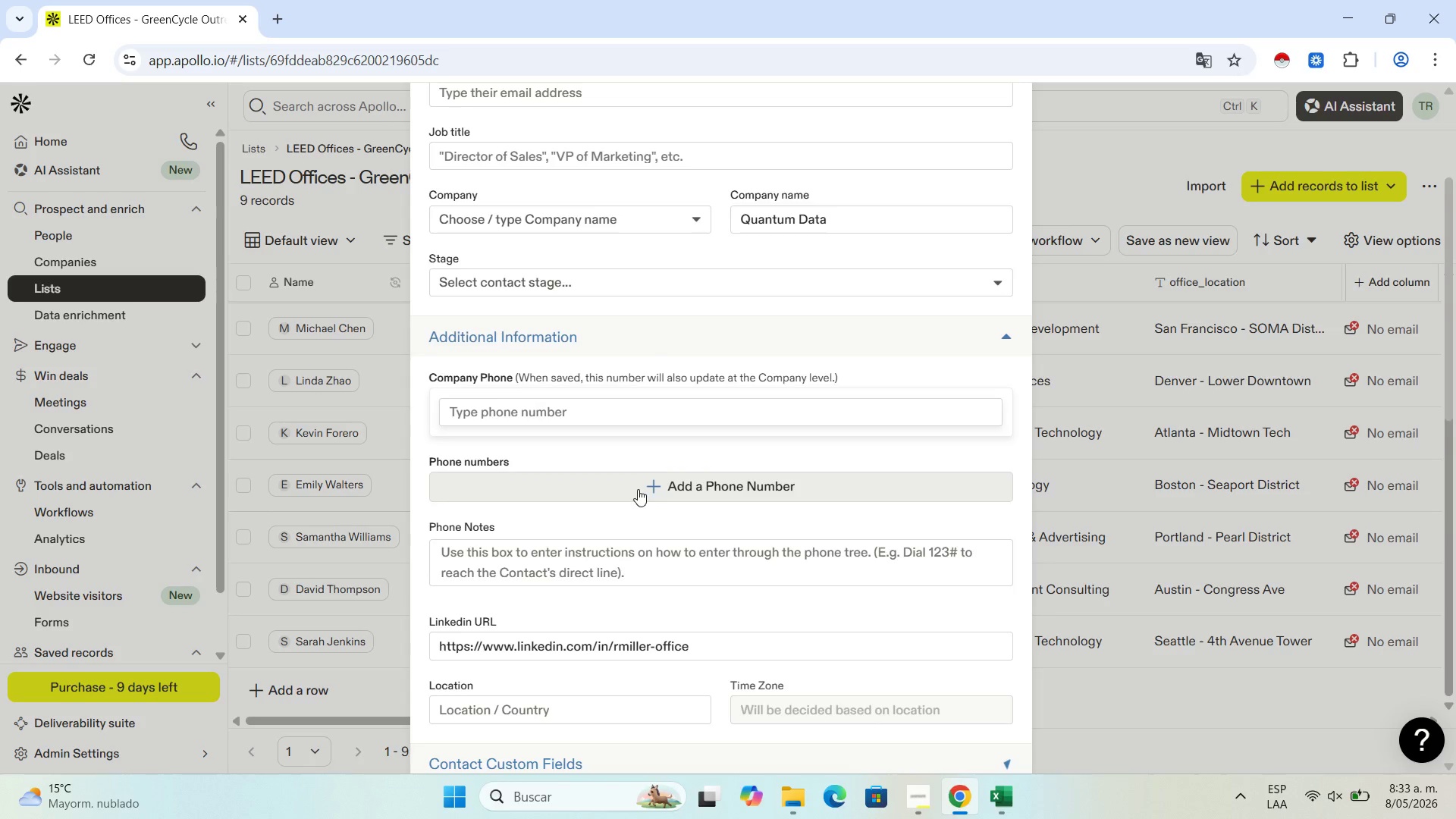 
scroll: coordinate [634, 493], scroll_direction: down, amount: 4.0
 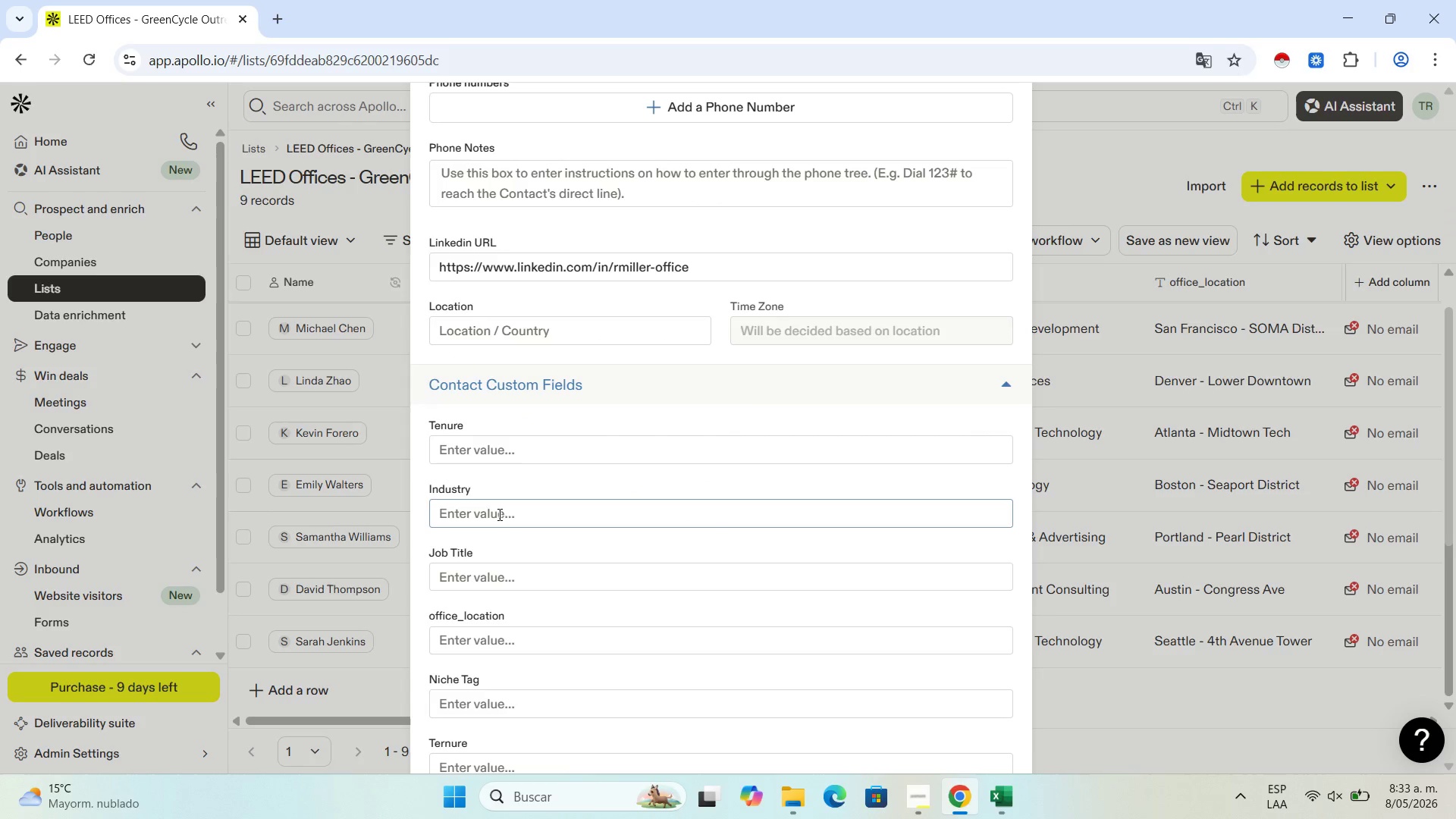 
left_click([500, 508])
 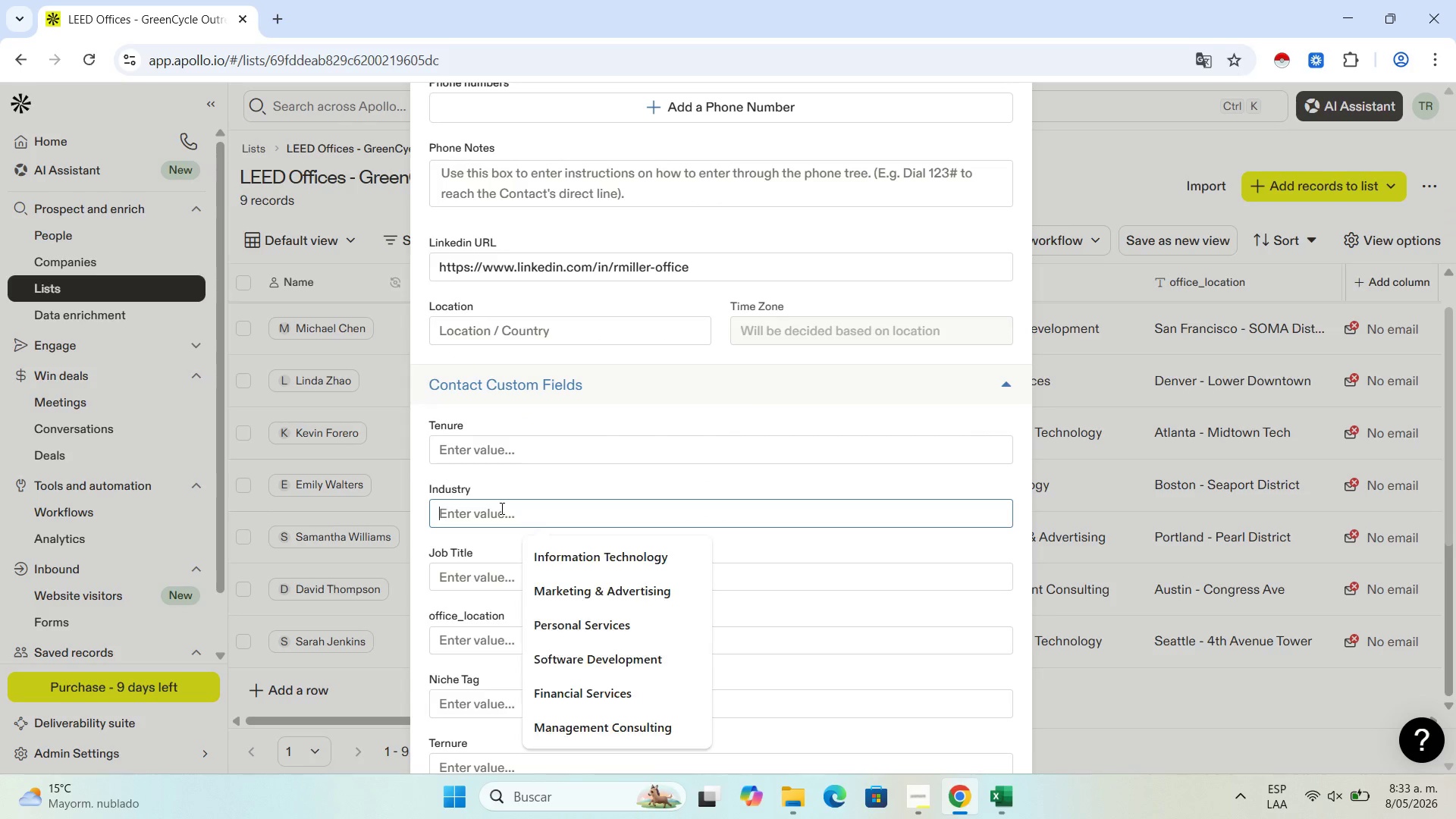 
key(Control+V)
 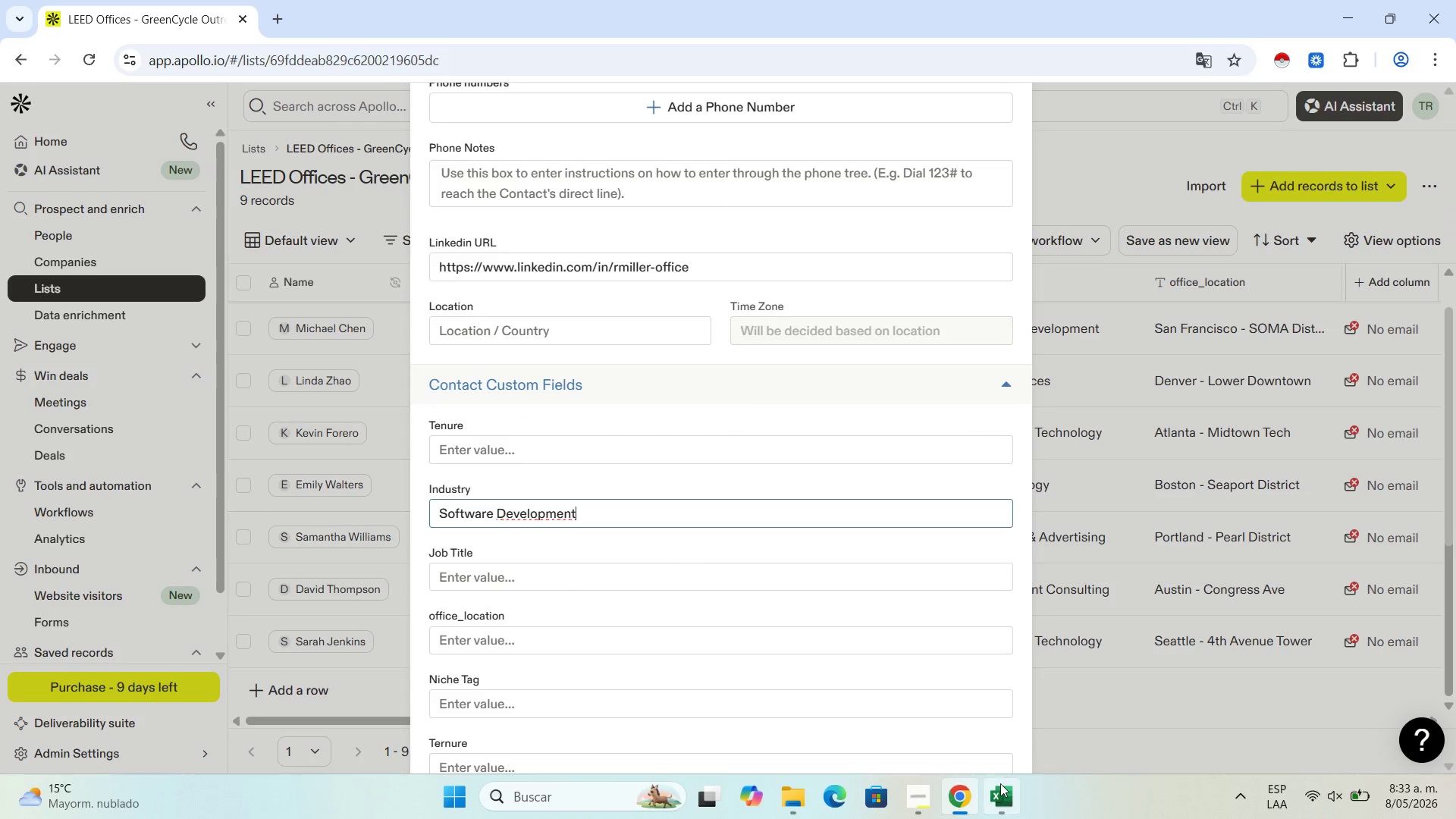 
left_click([999, 786])
 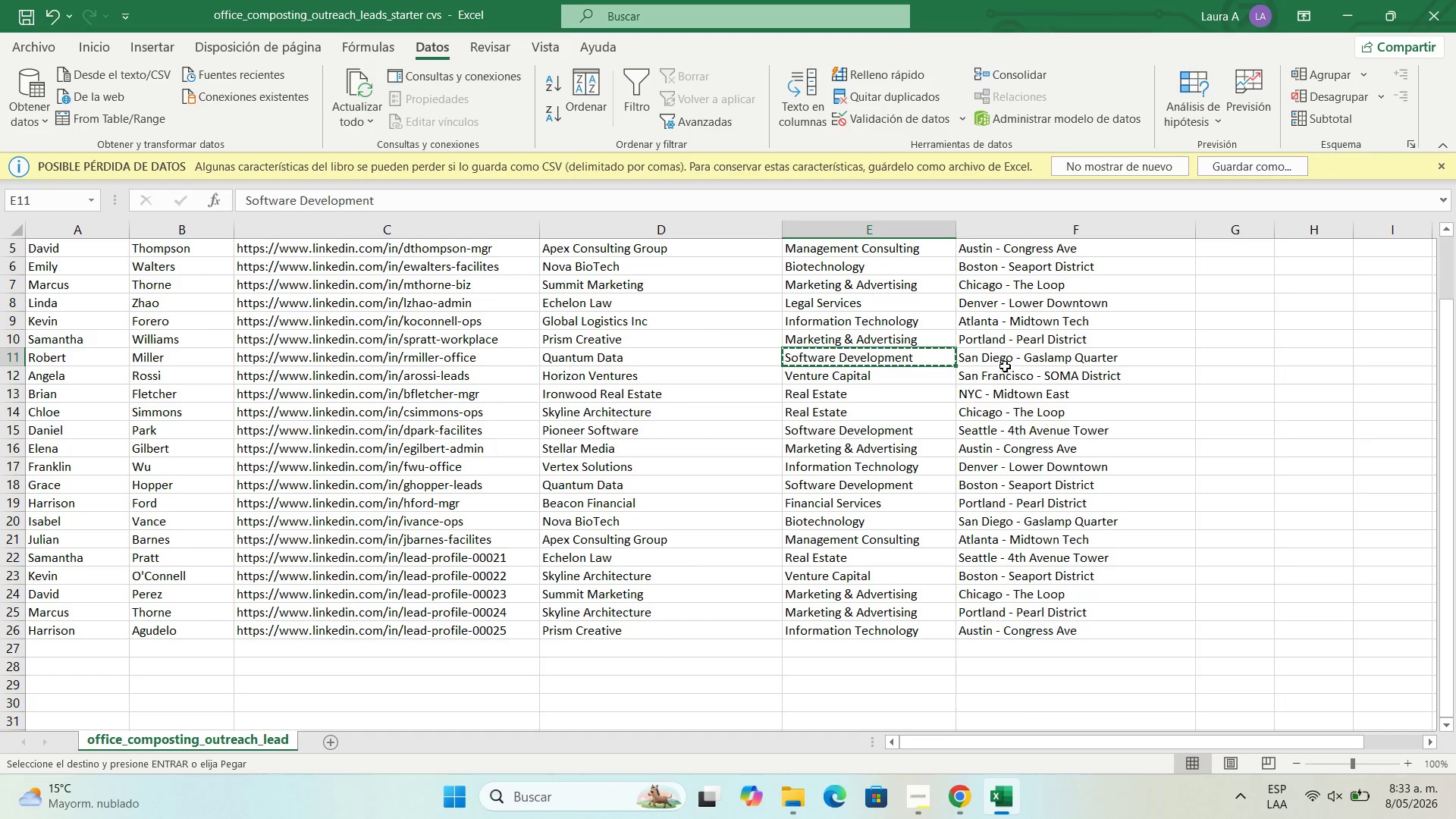 
left_click([1009, 359])
 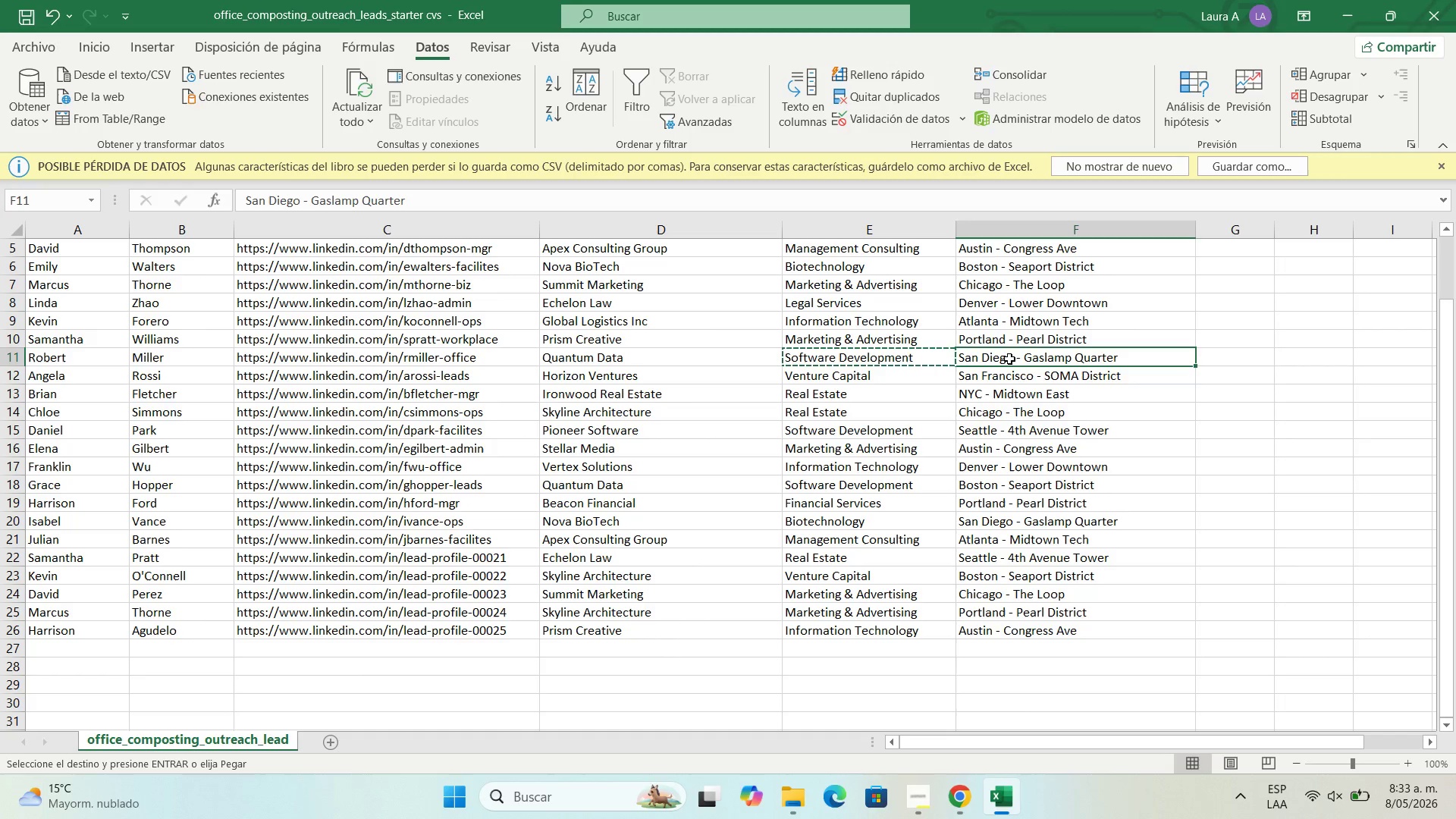 
key(Control+C)
 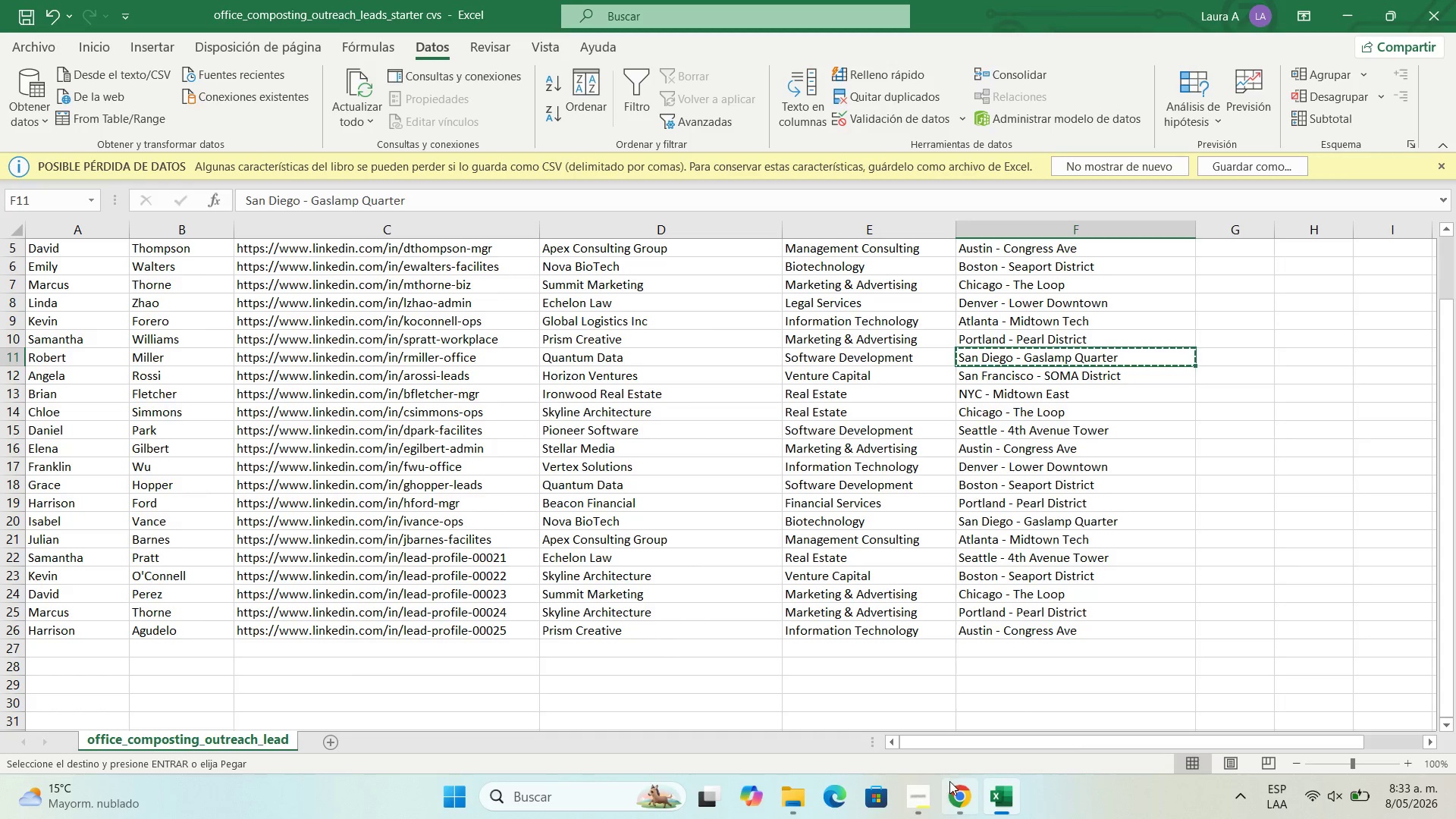 
left_click([946, 799])
 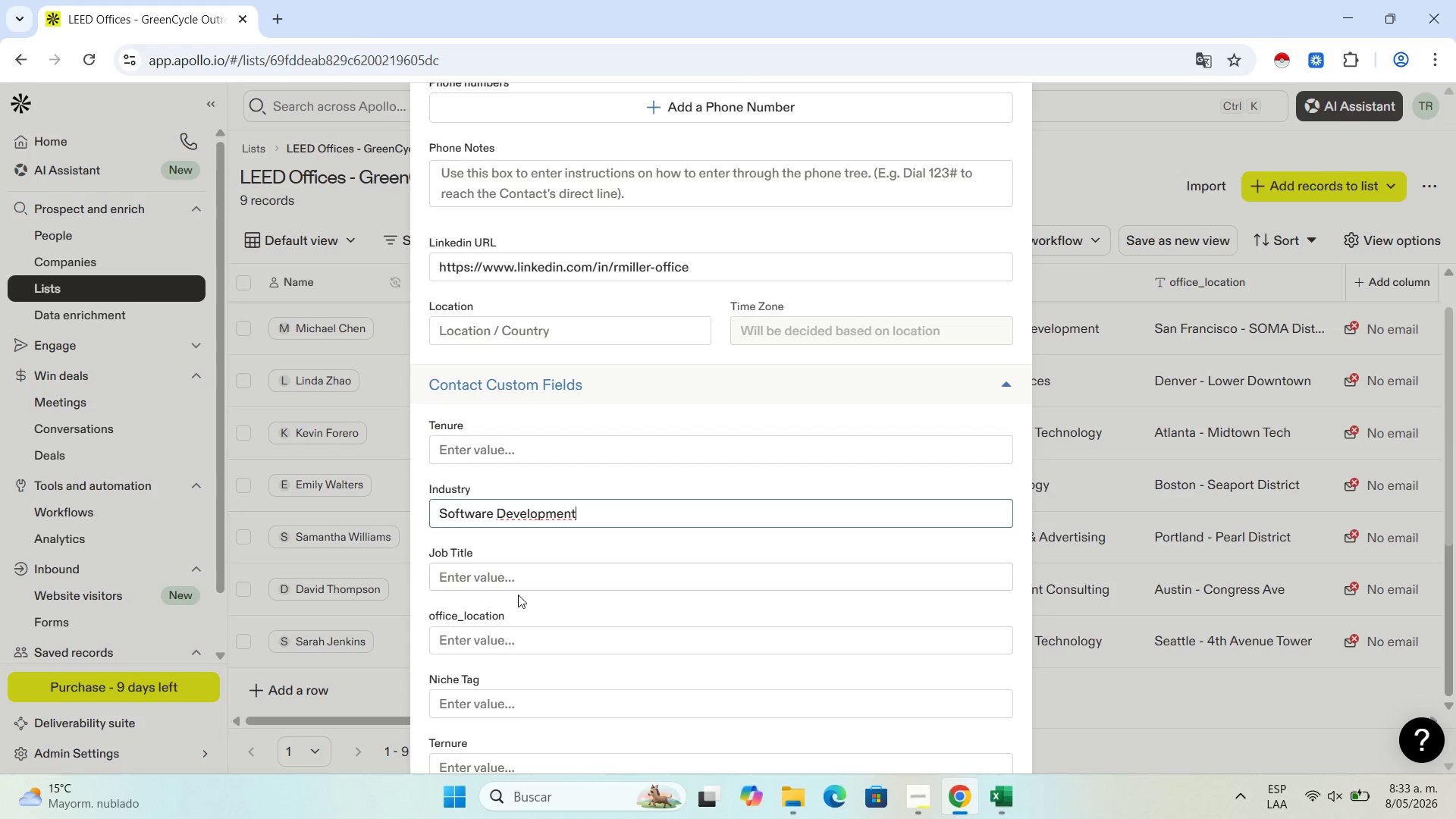 
left_click([514, 629])
 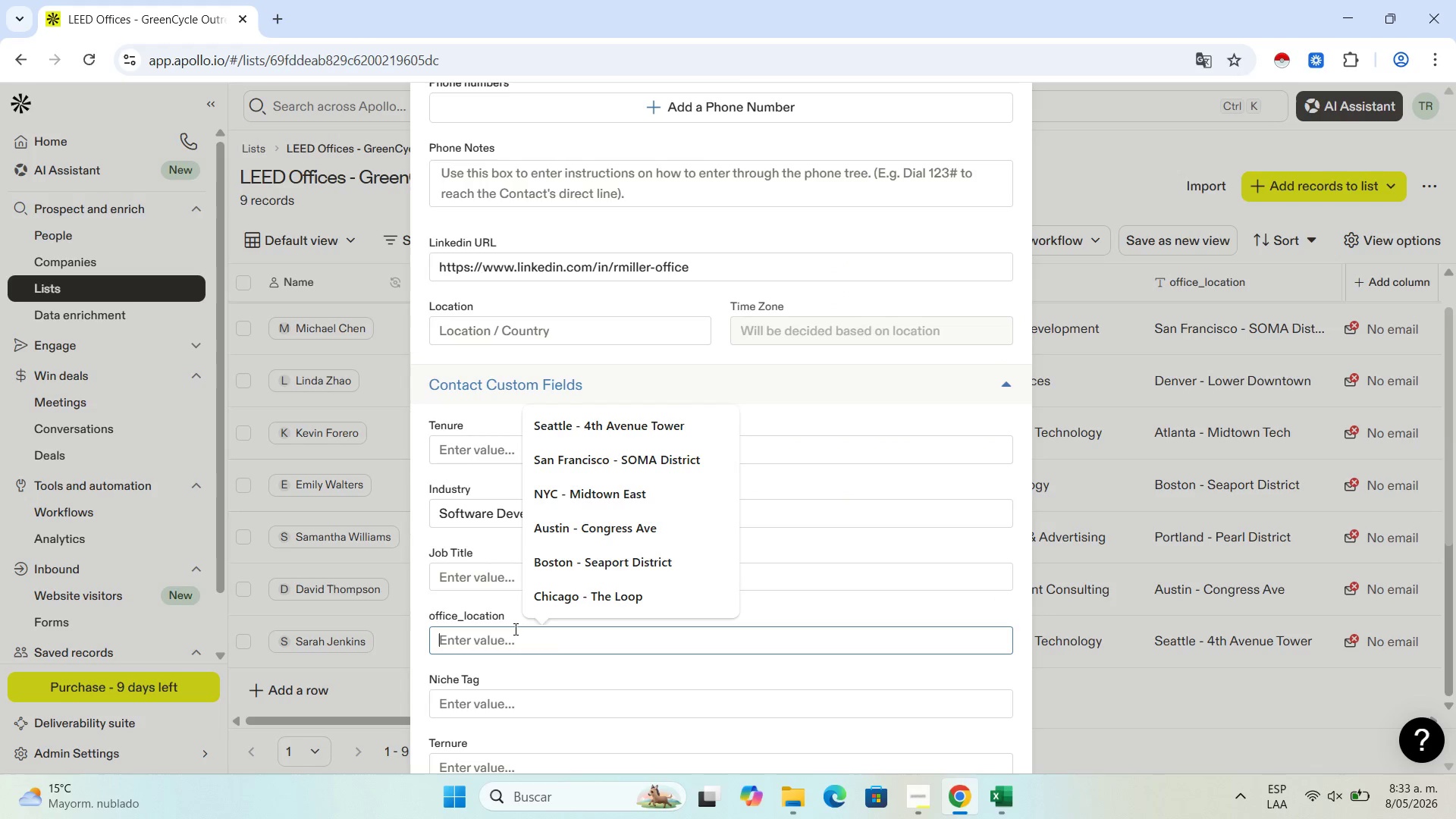 
key(Control+V)
 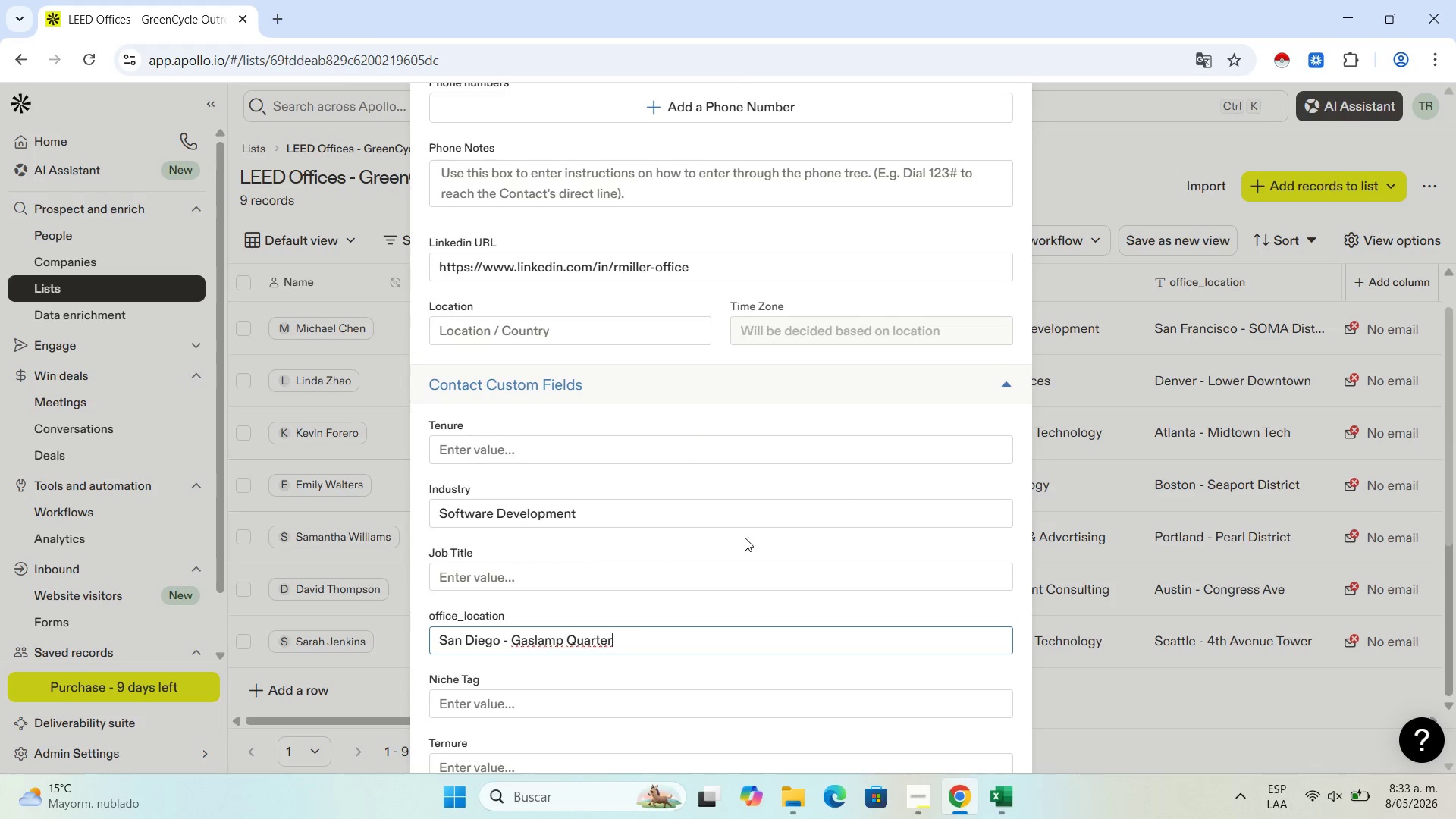 
scroll: coordinate [798, 464], scroll_direction: up, amount: 9.0
 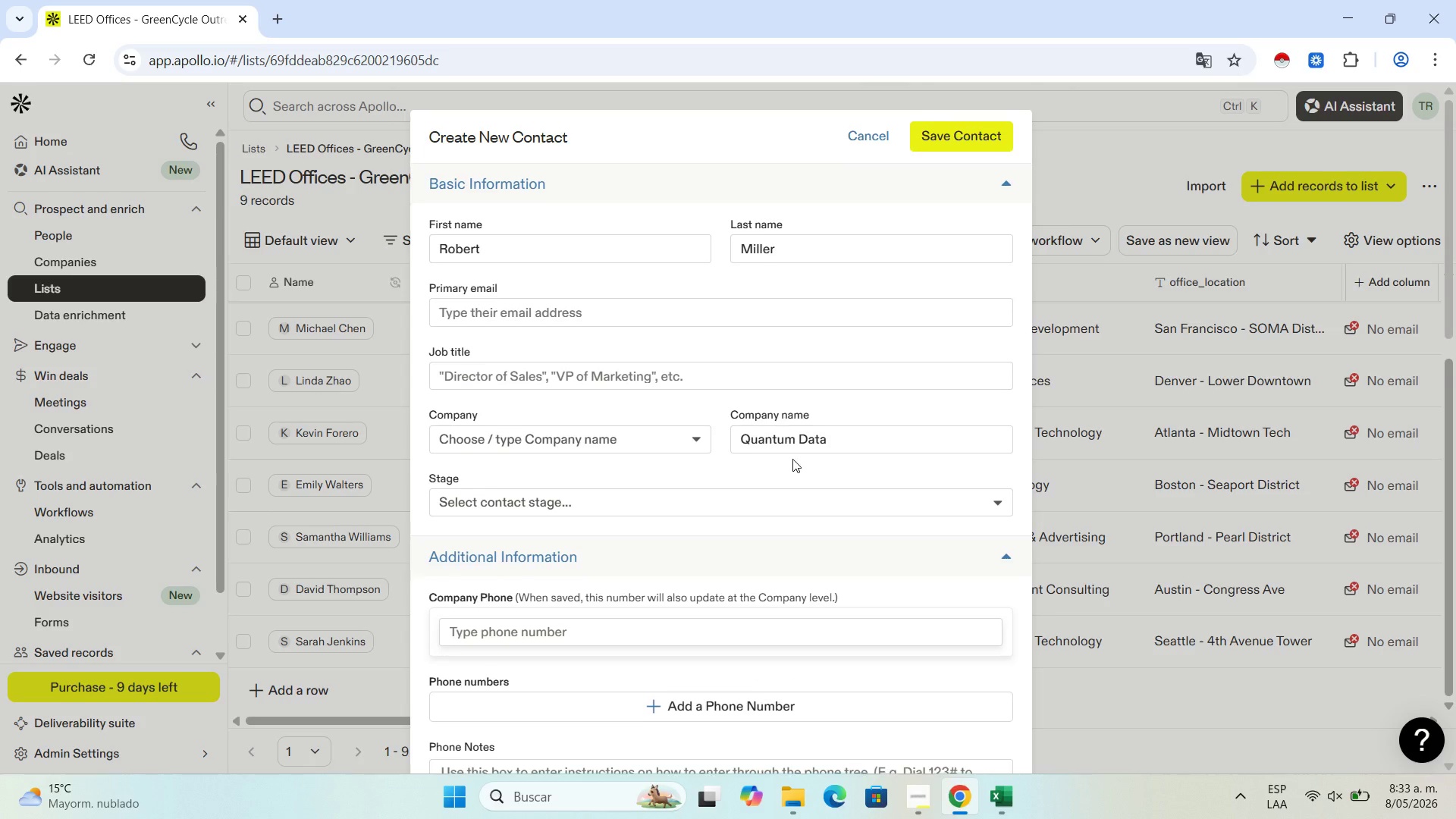 
scroll: coordinate [791, 457], scroll_direction: down, amount: 4.0
 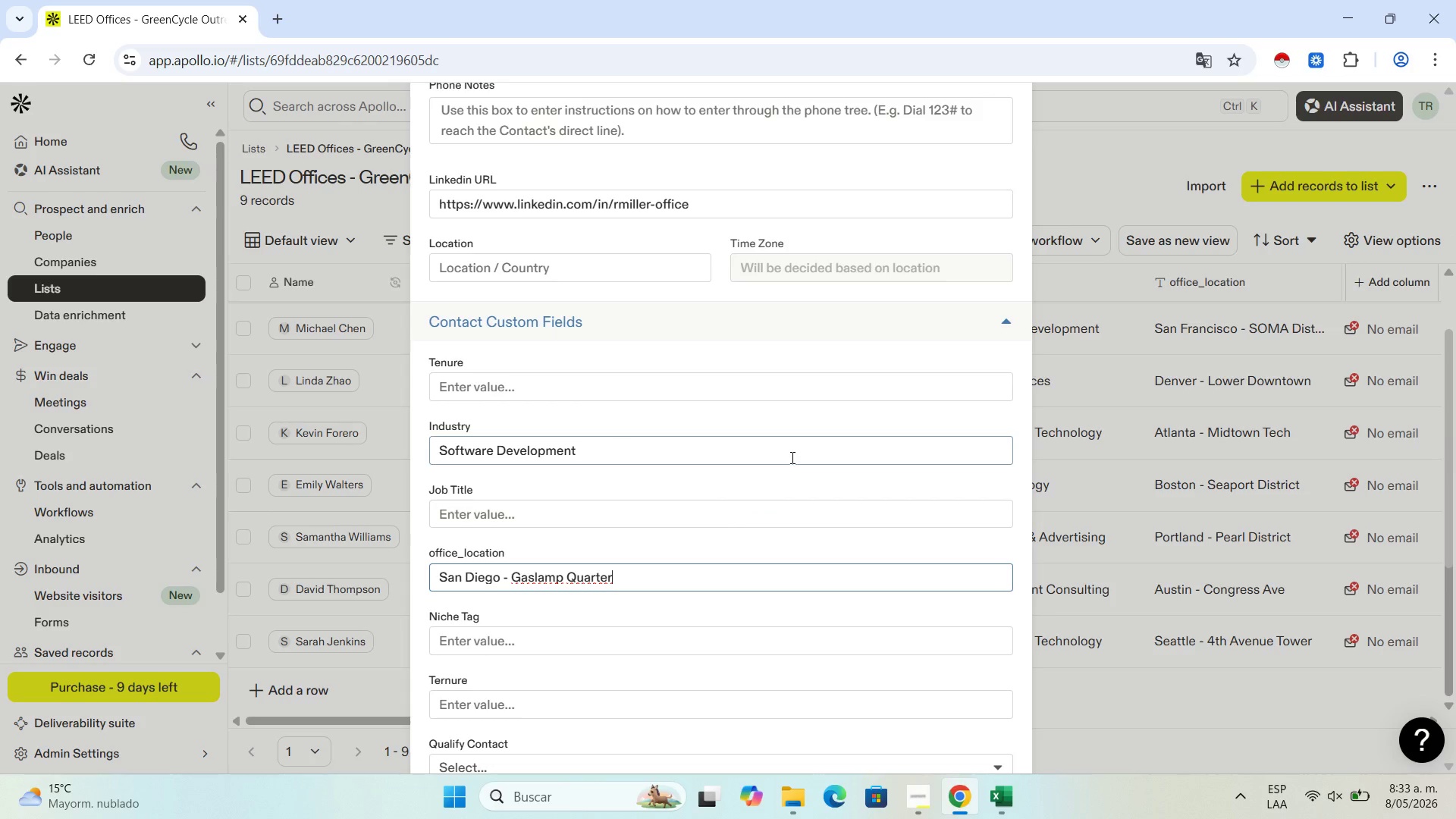 
scroll: coordinate [791, 457], scroll_direction: up, amount: 8.0
 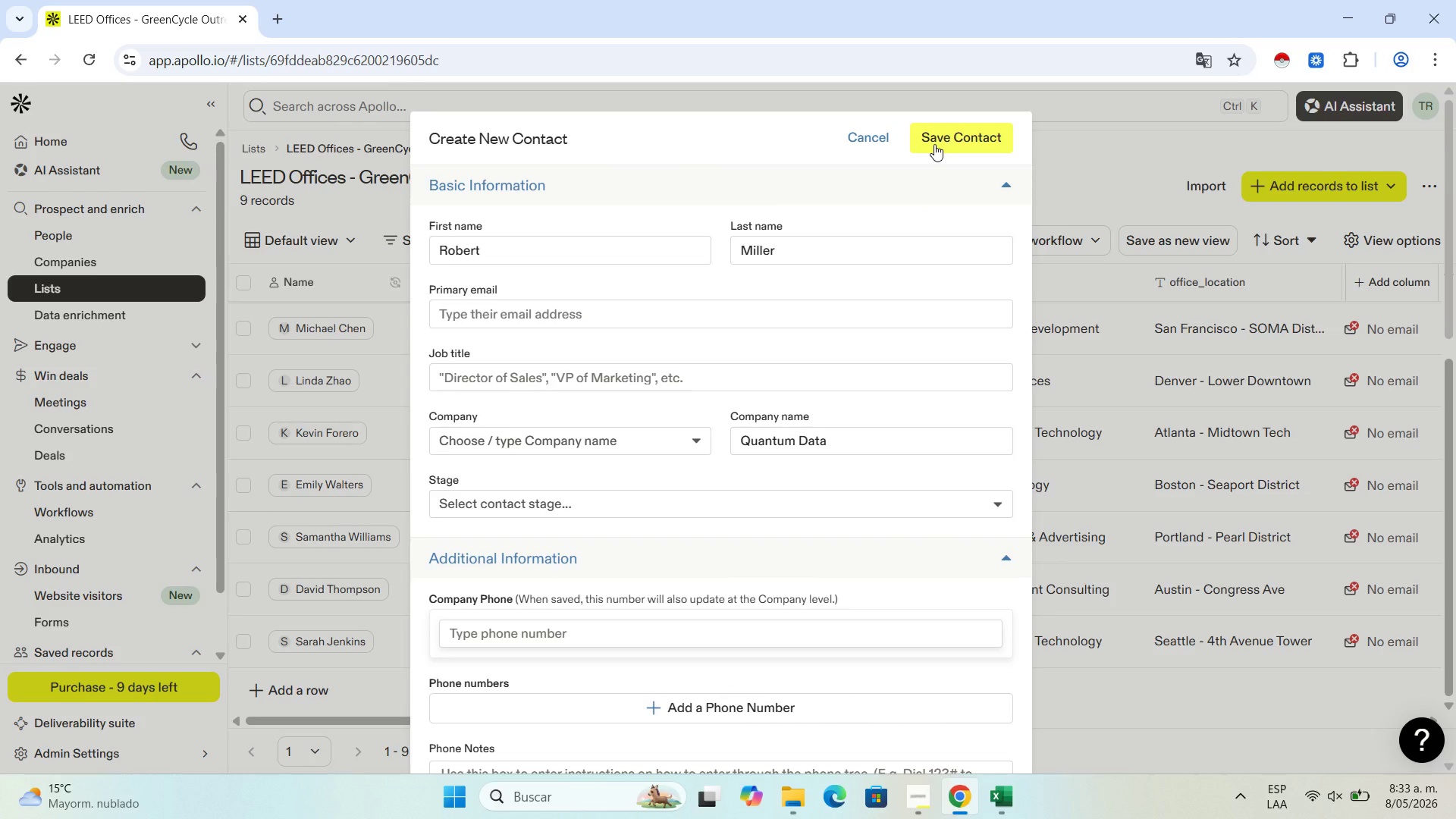 
scroll: coordinate [763, 466], scroll_direction: down, amount: 7.0
 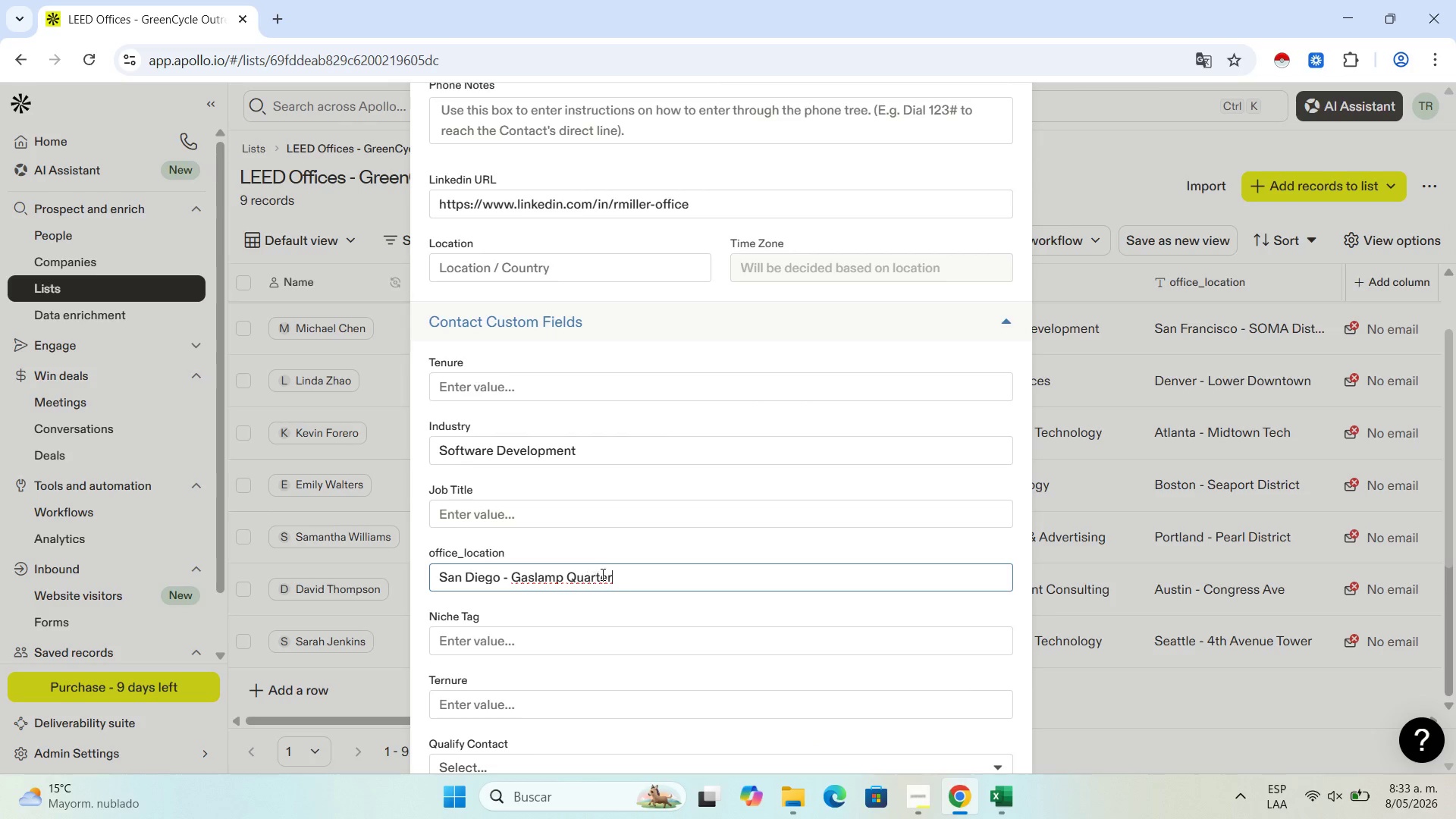 
scroll: coordinate [959, 135], scroll_direction: up, amount: 9.0
 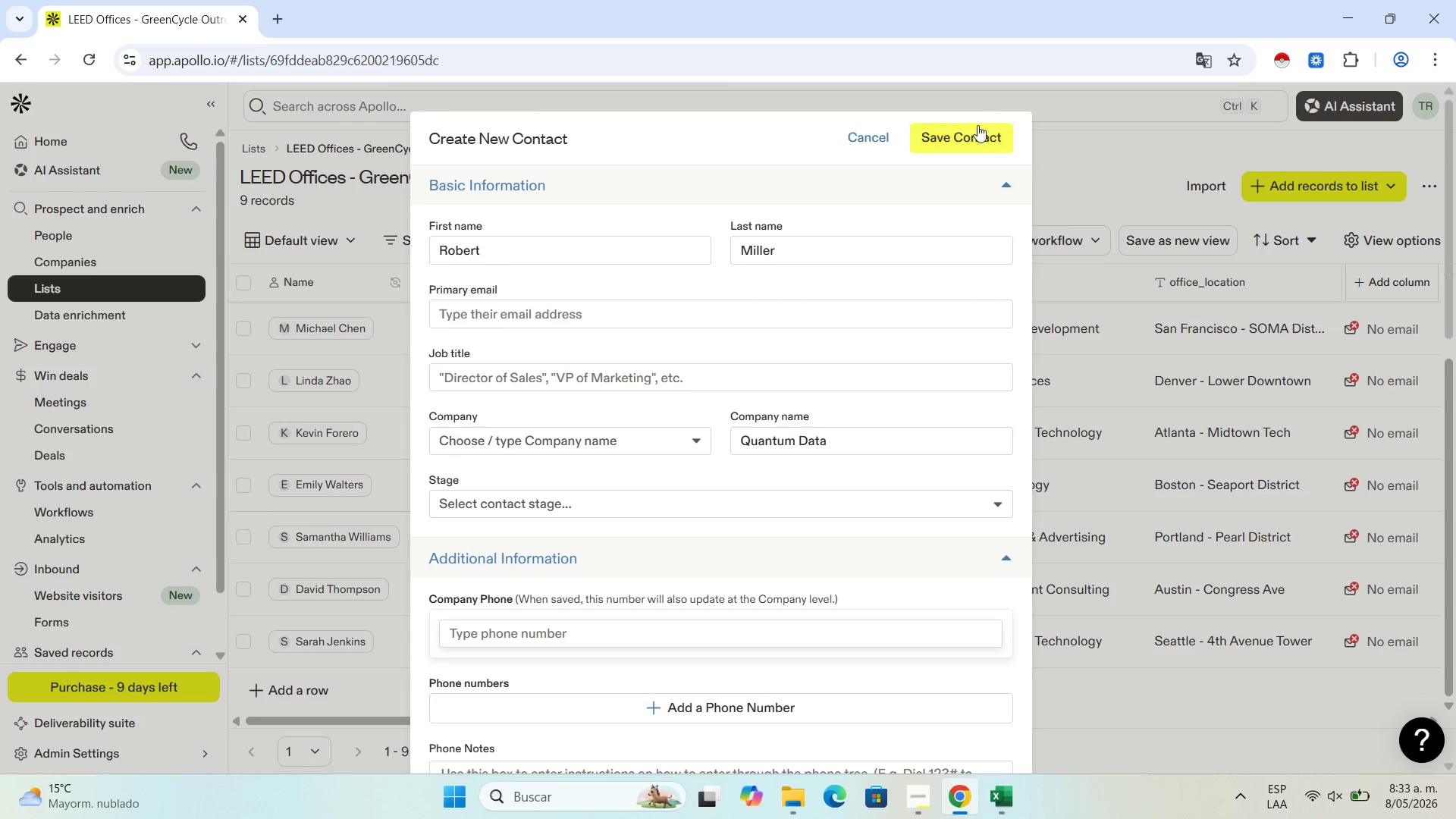 
left_click([955, 152])
 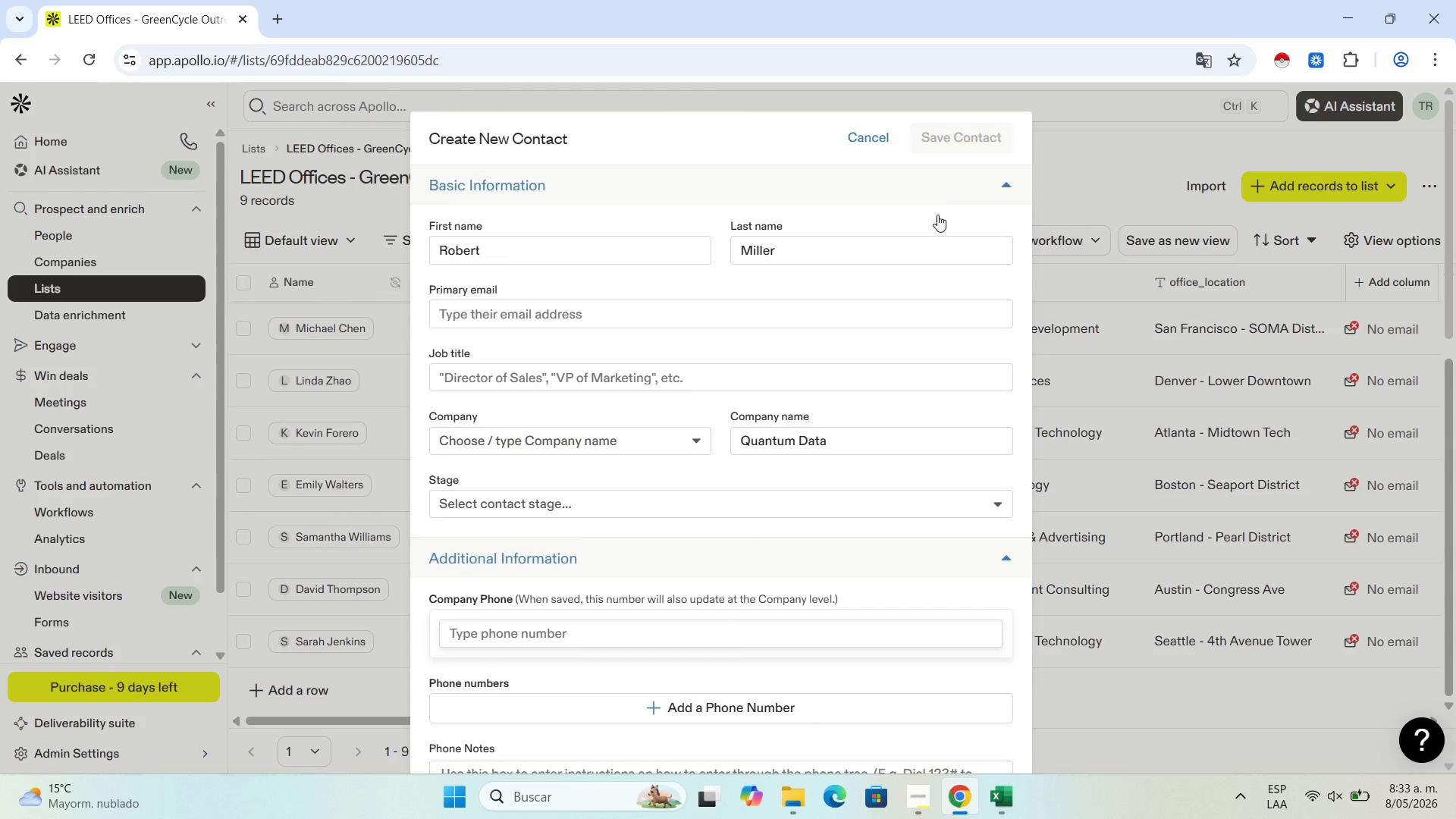 
mouse_move([918, 264])
 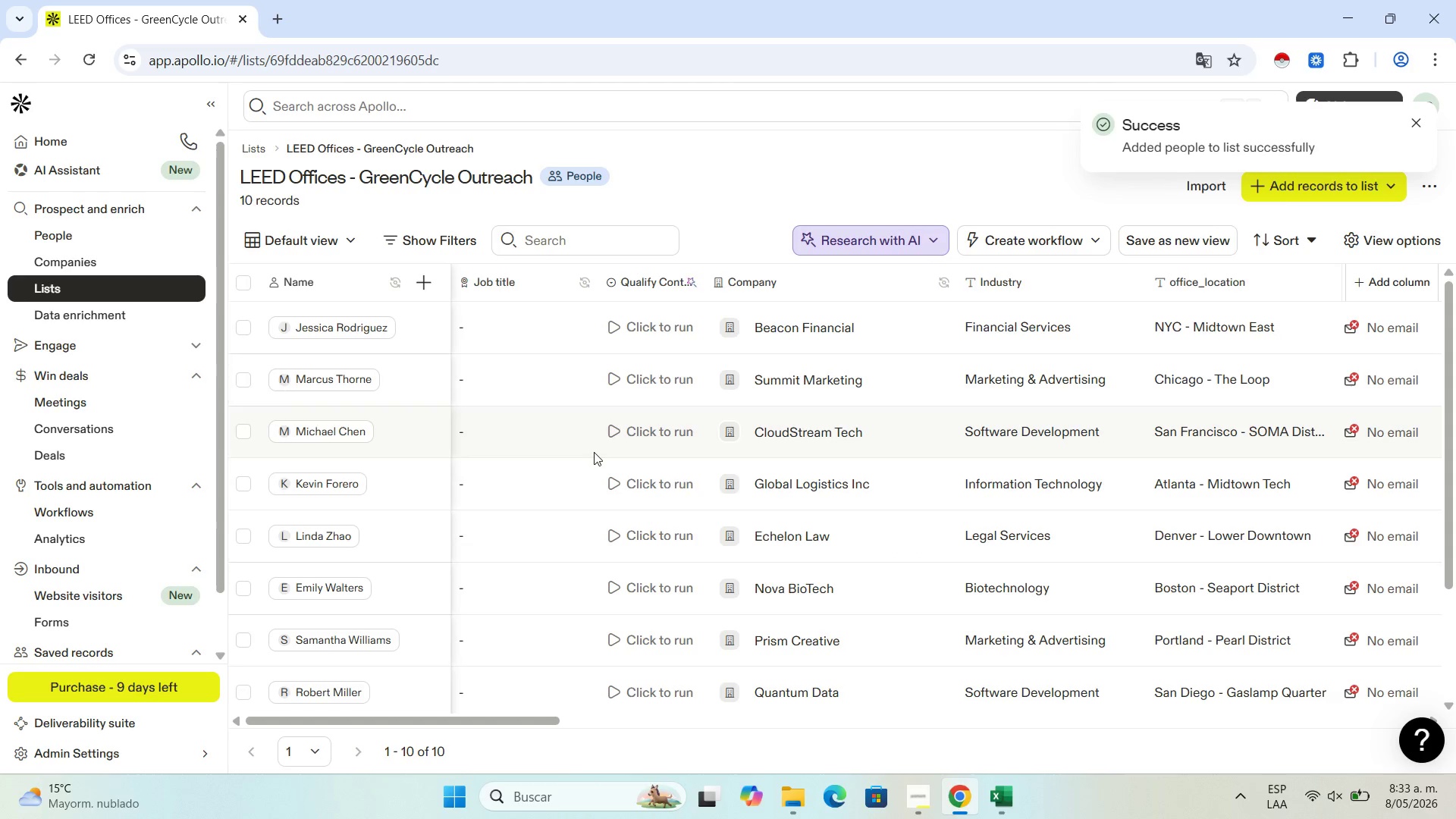 
scroll: coordinate [681, 463], scroll_direction: none, amount: 0.0
 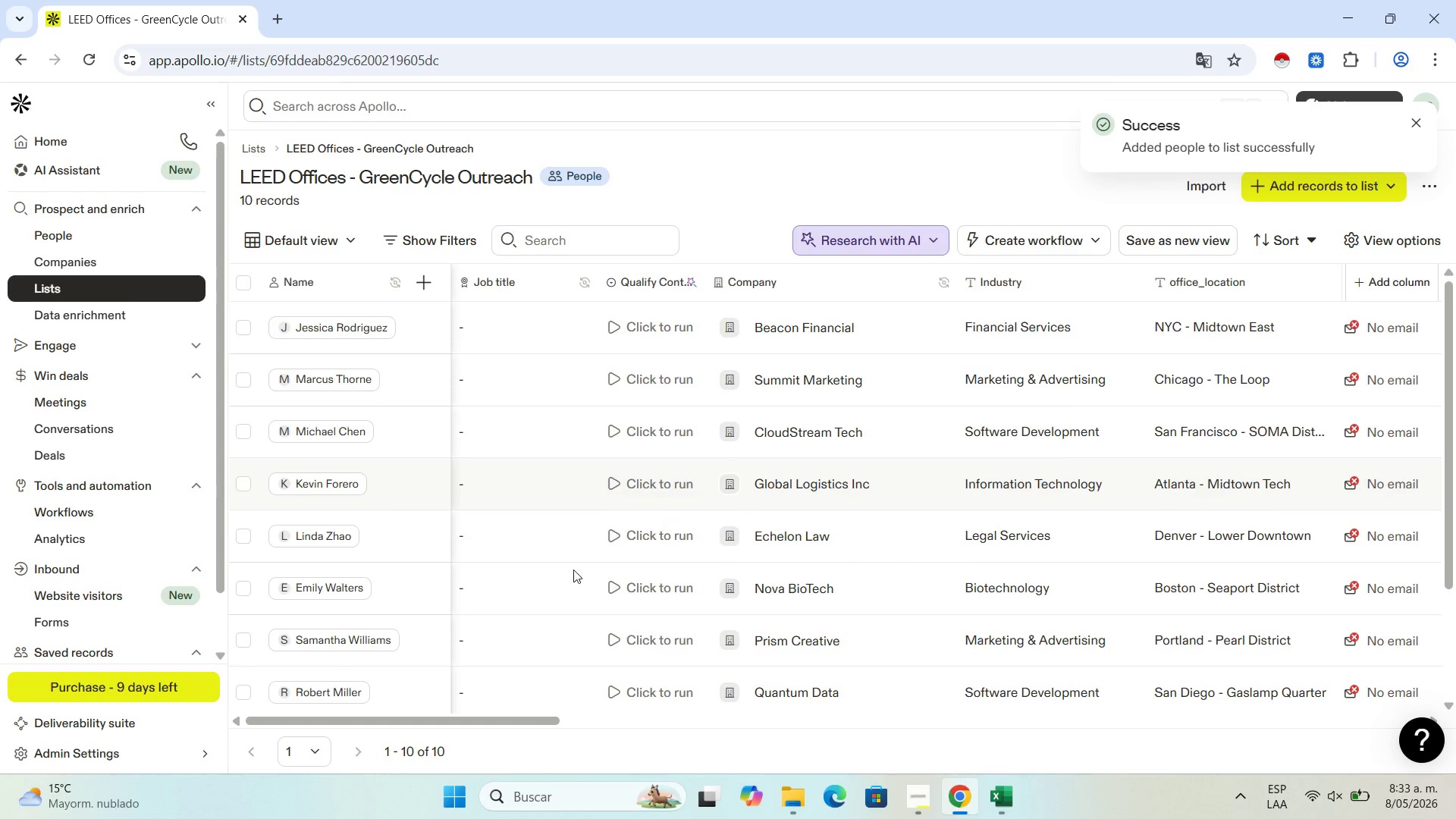 
scroll: coordinate [514, 598], scroll_direction: down, amount: 4.0
 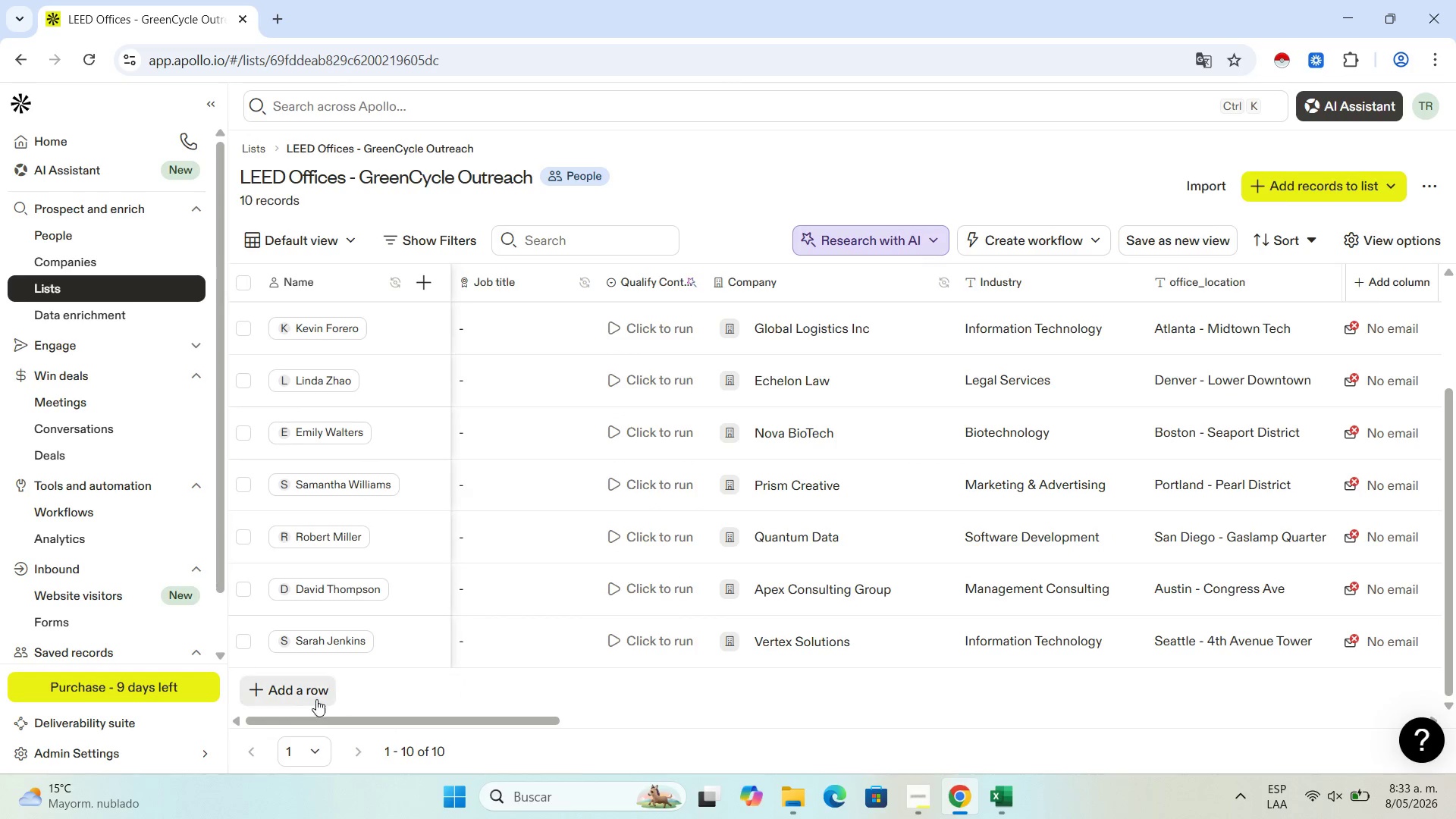 
left_click([315, 690])
 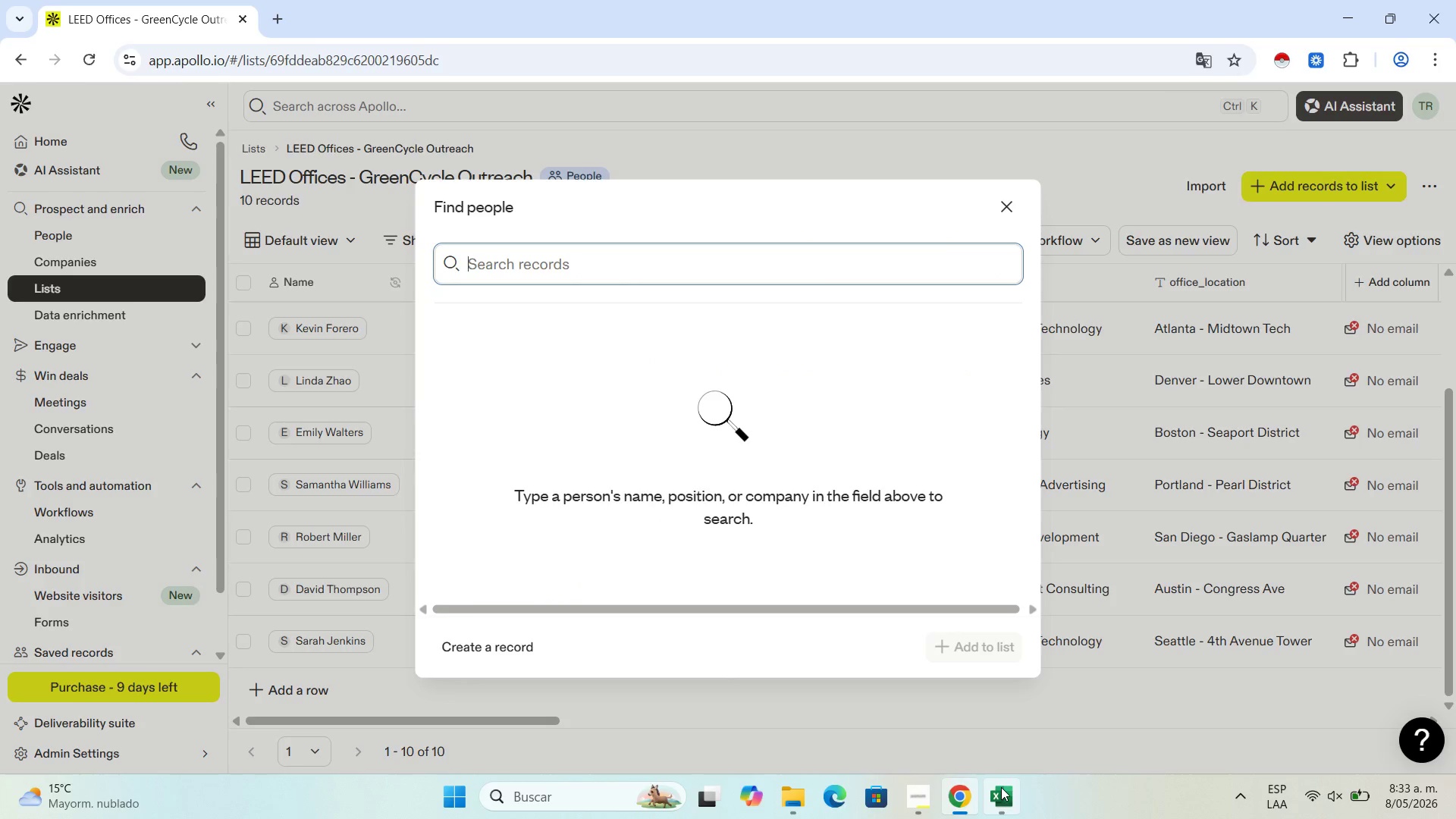 
left_click([1001, 787])
 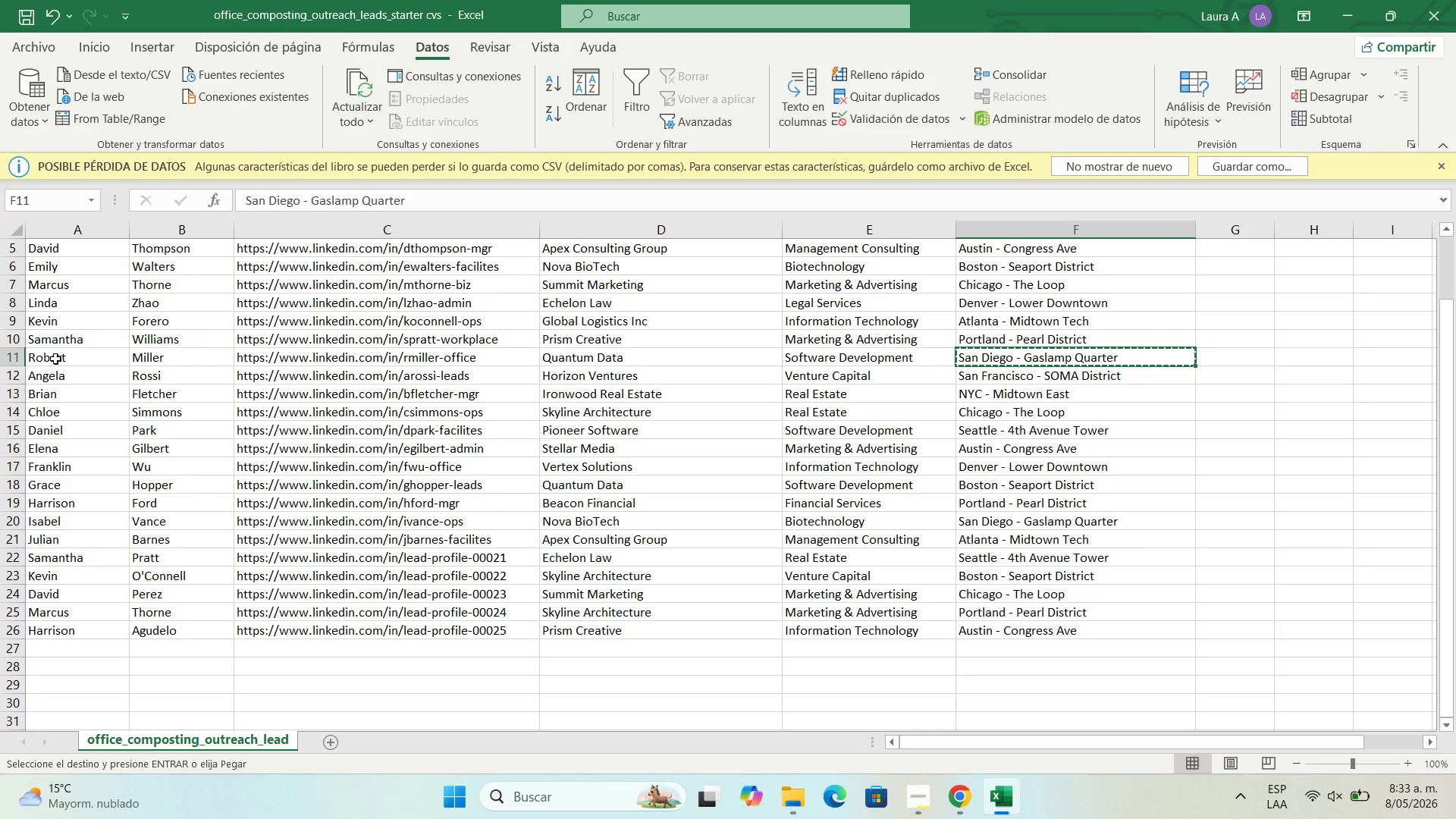 
left_click([55, 377])
 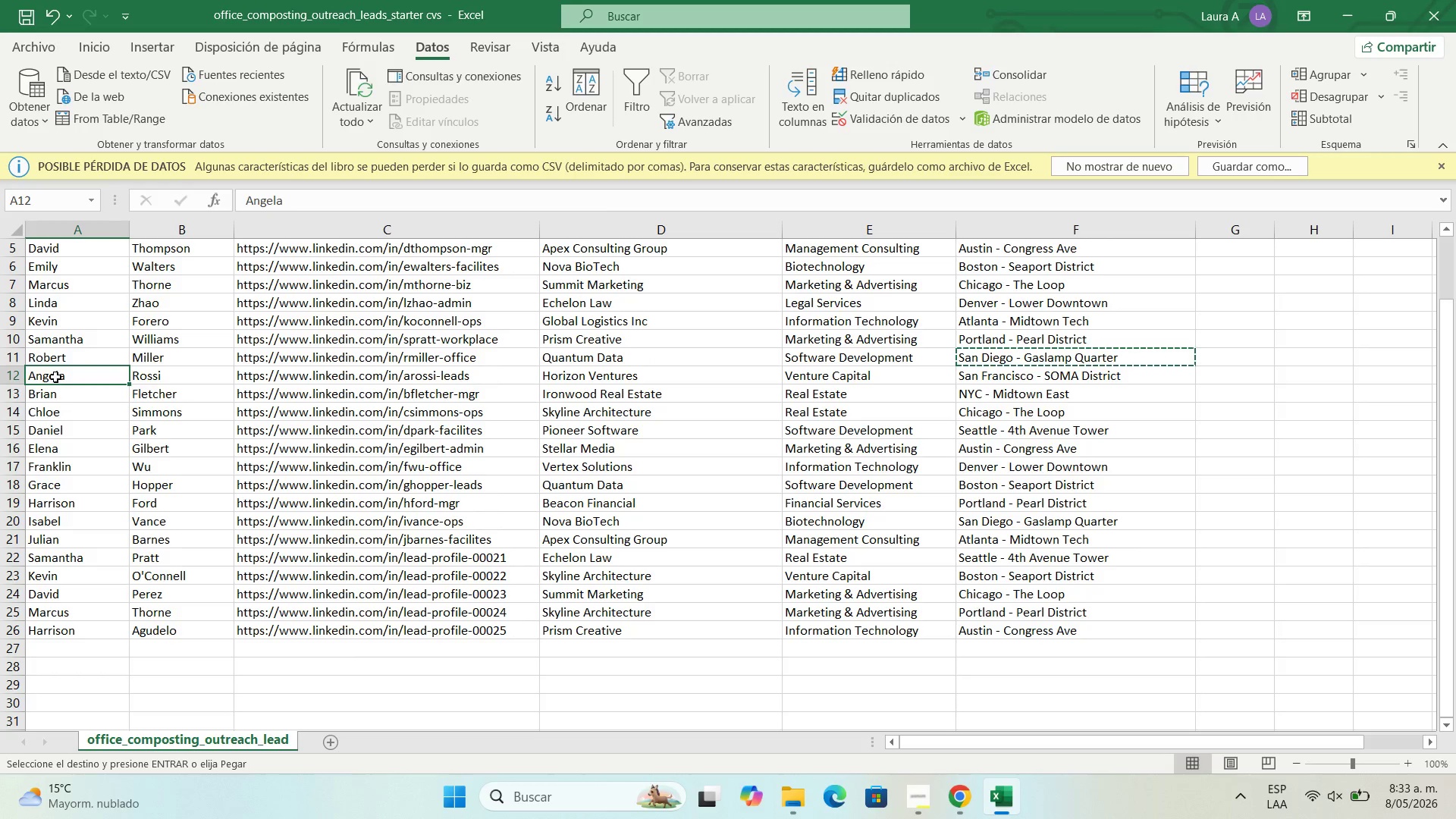 
key(Control+C)
 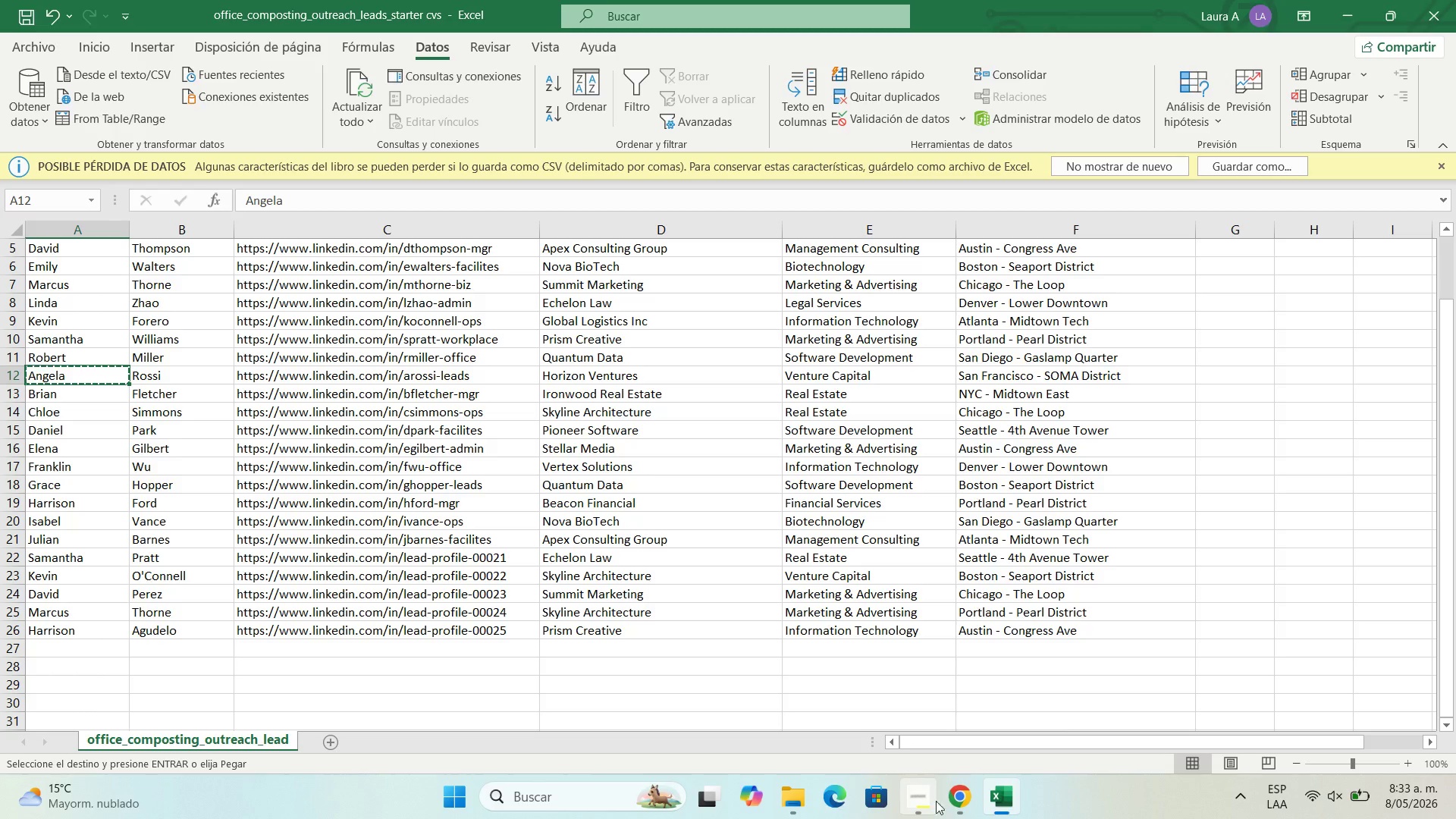 
left_click([952, 798])
 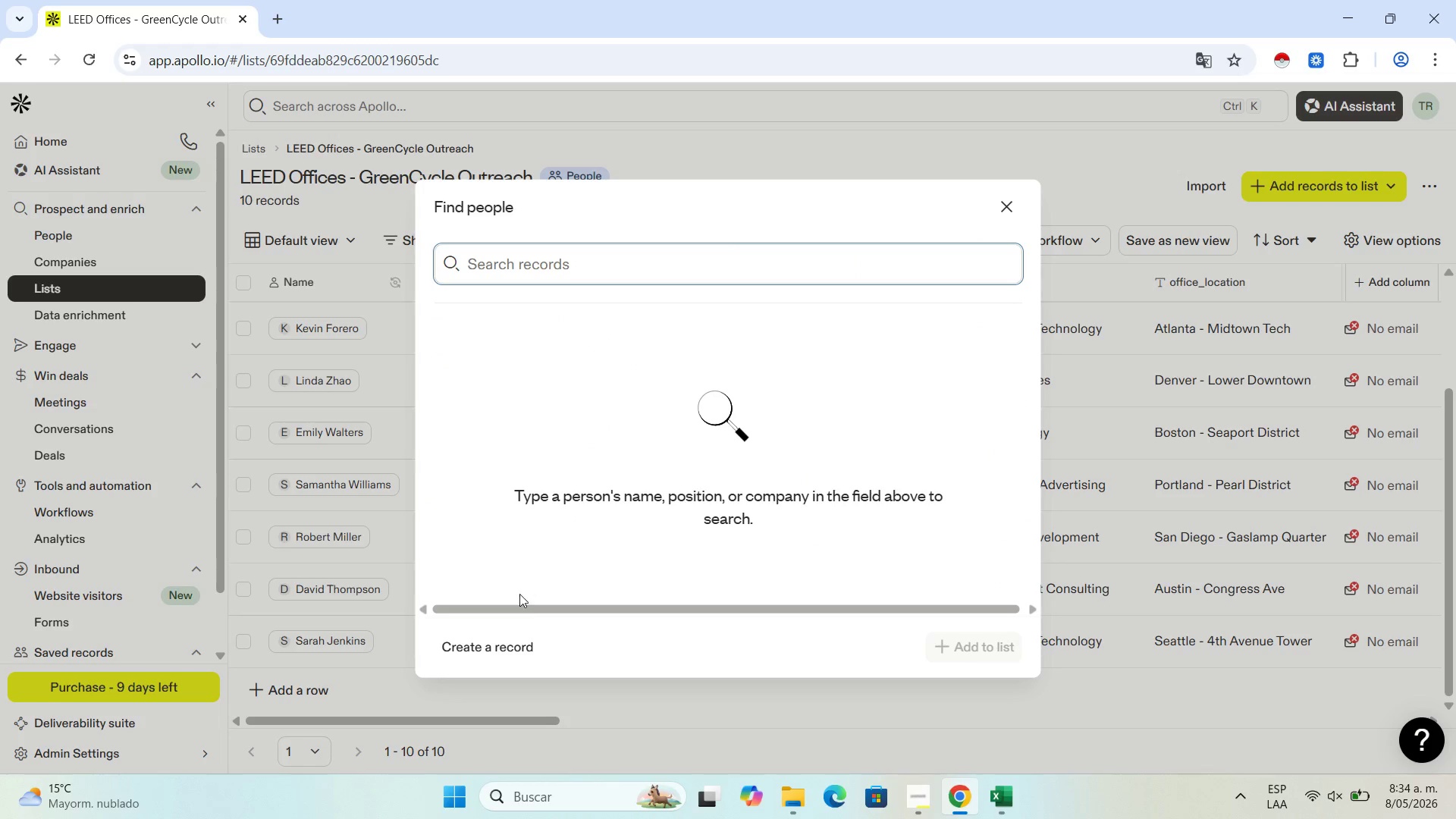 
left_click([505, 639])
 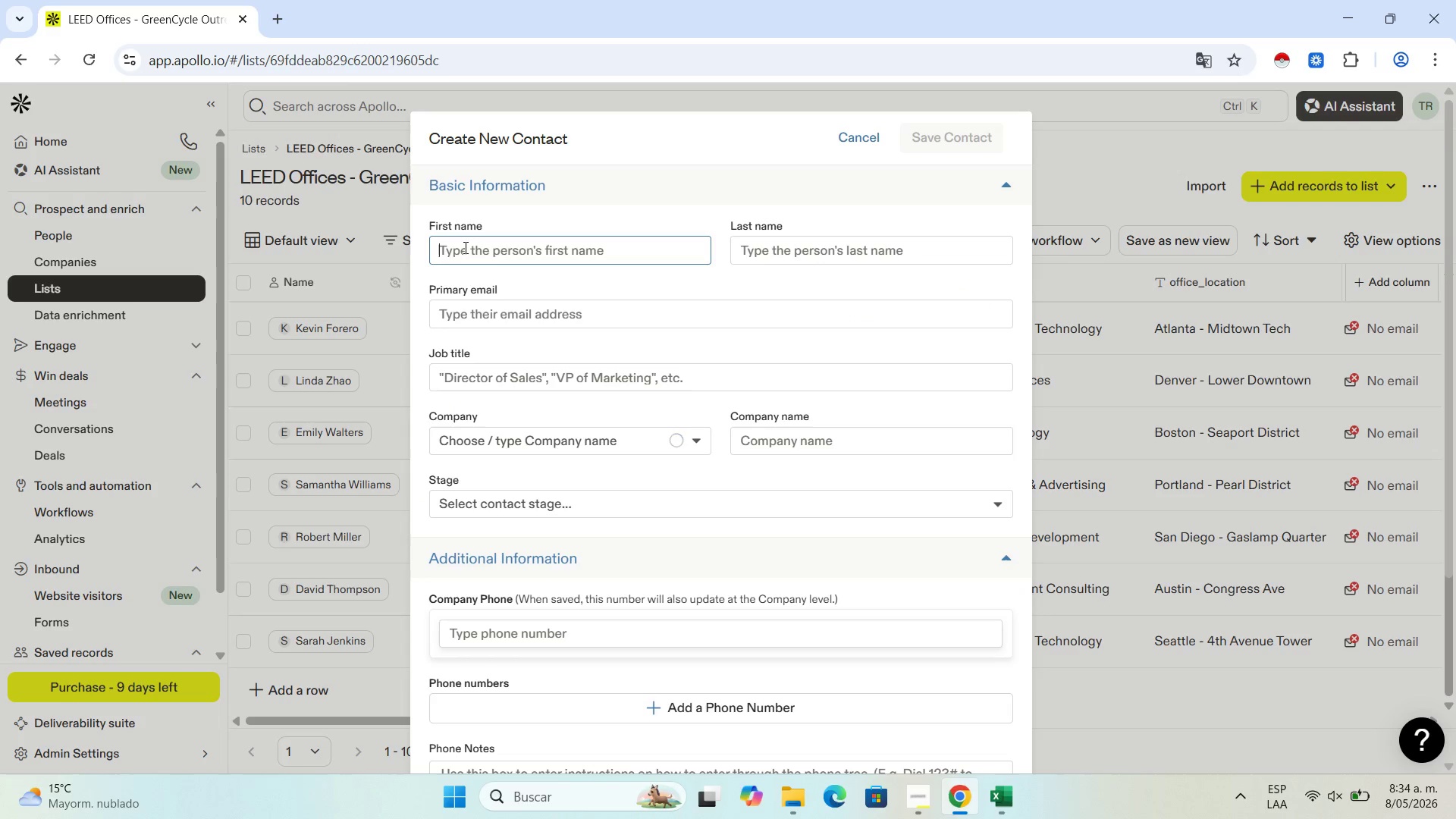 
left_click([500, 253])
 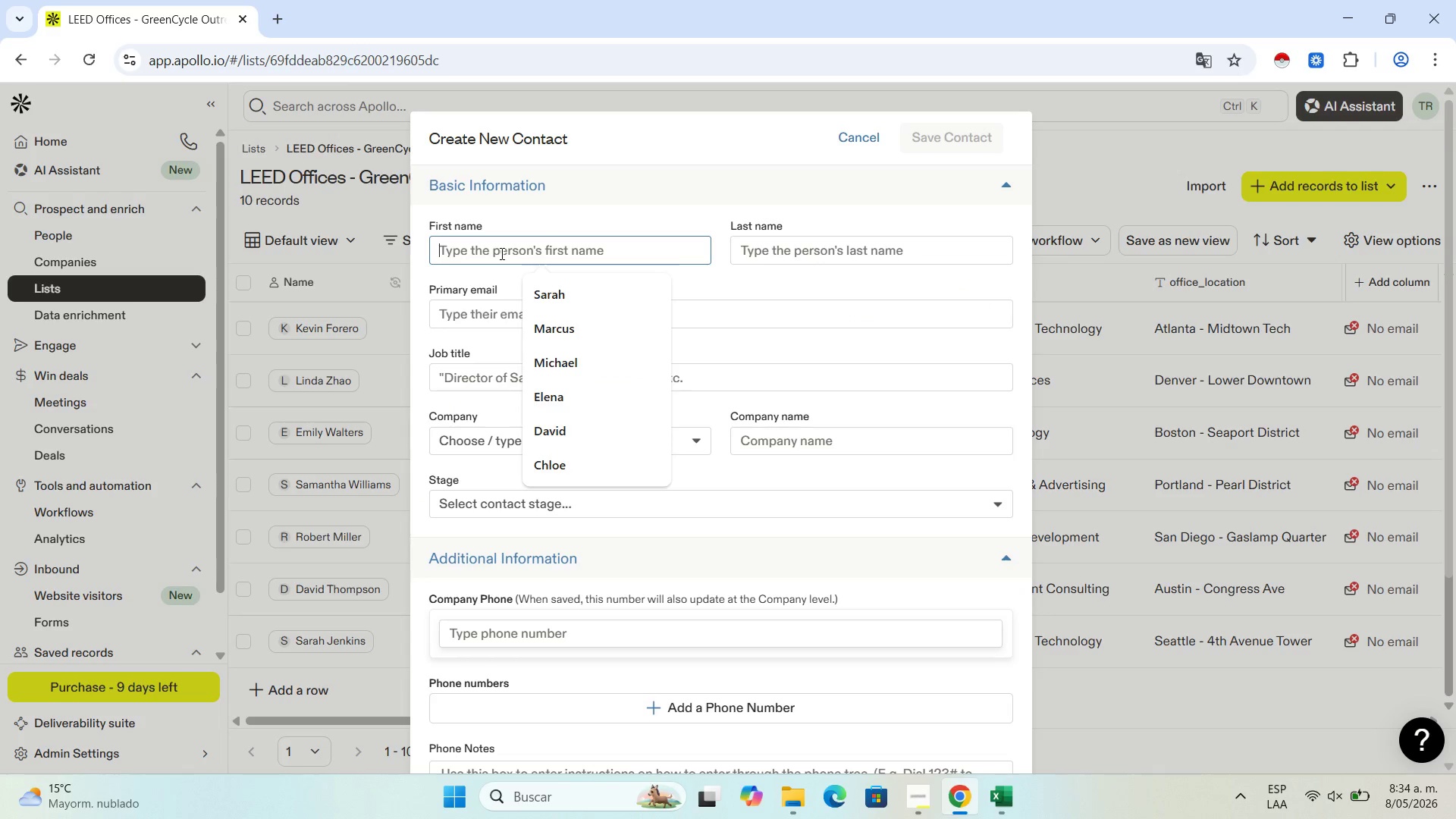 
key(Control+V)
 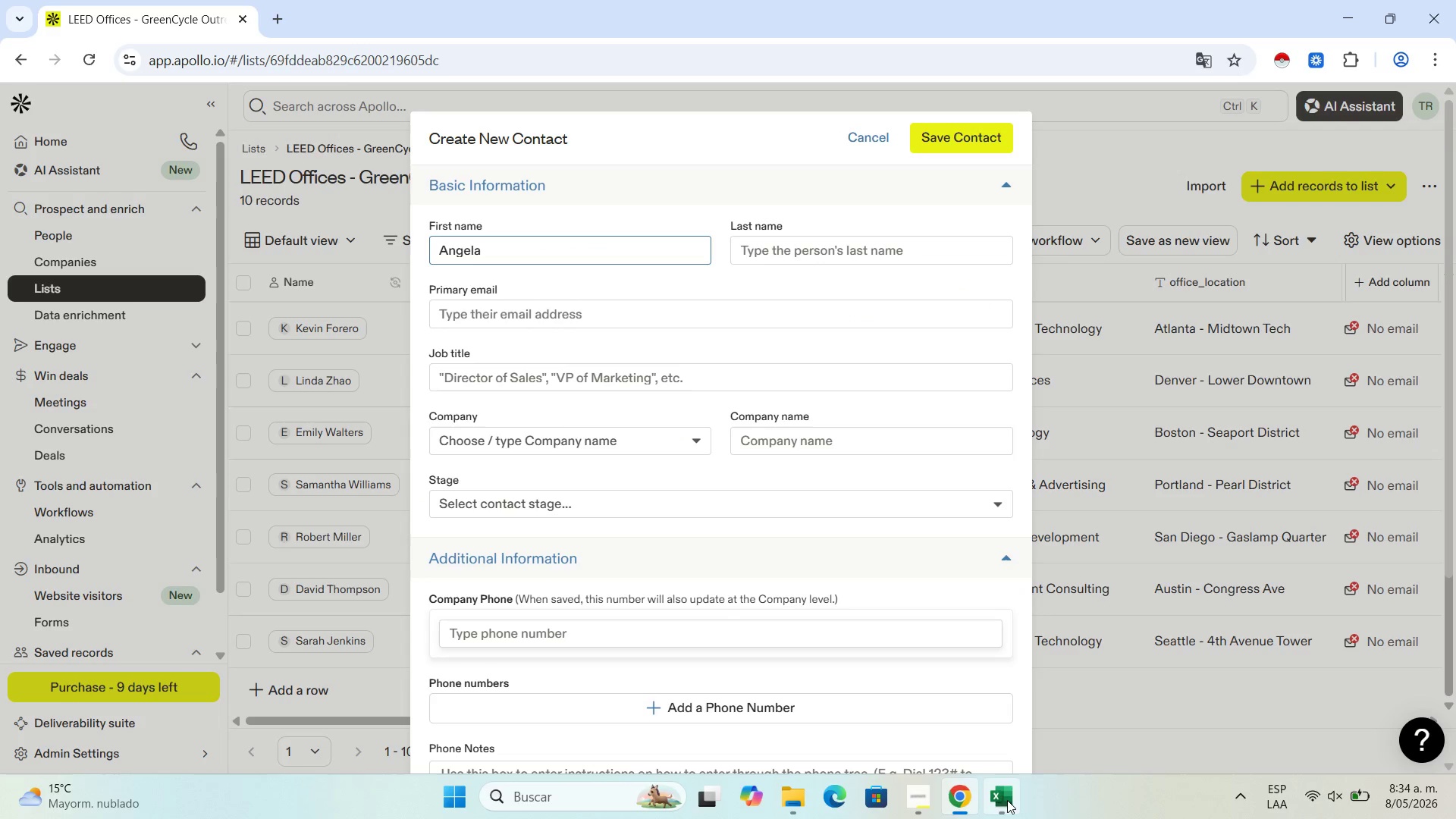 
left_click([1000, 800])
 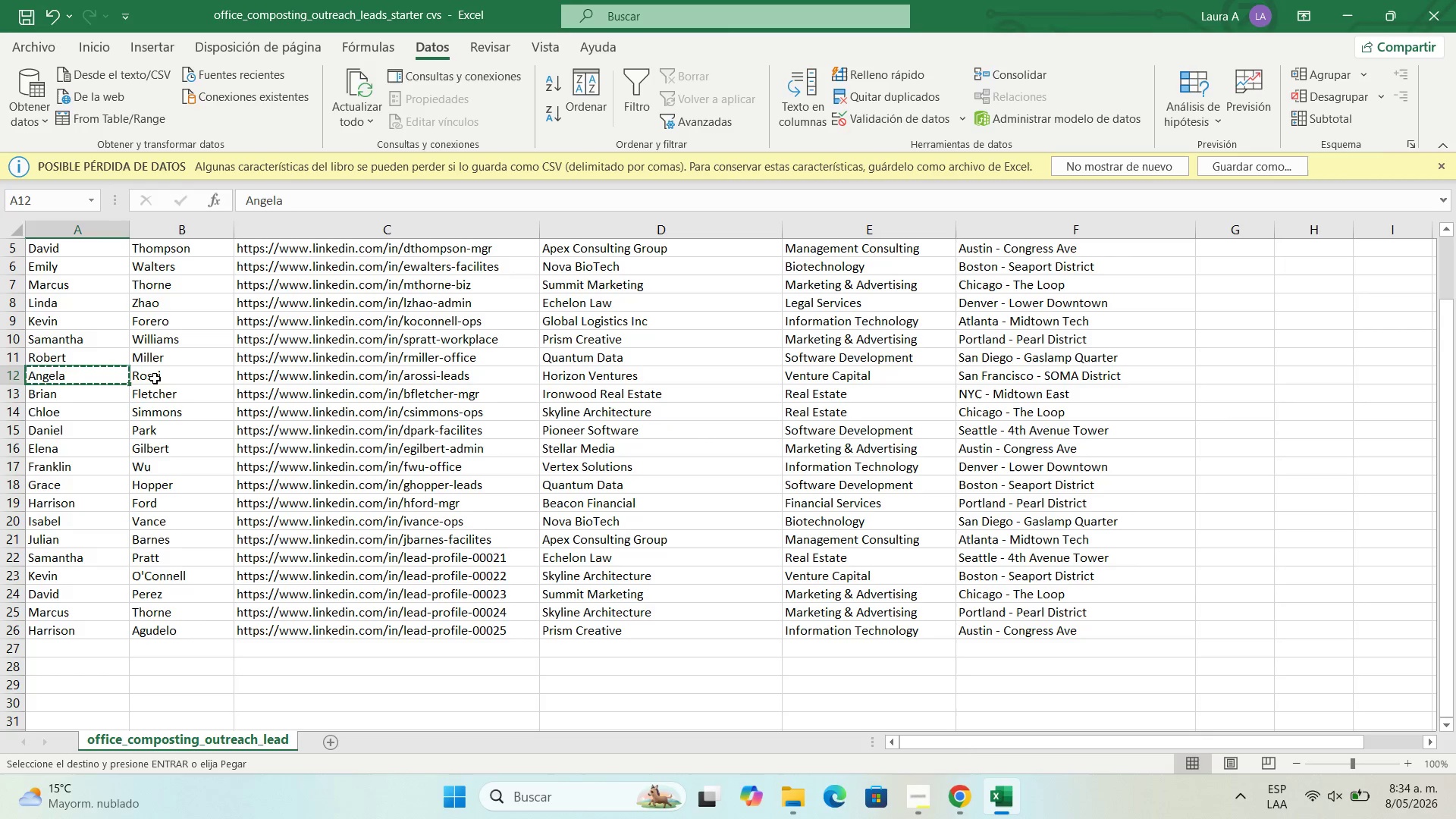 
left_click([155, 378])
 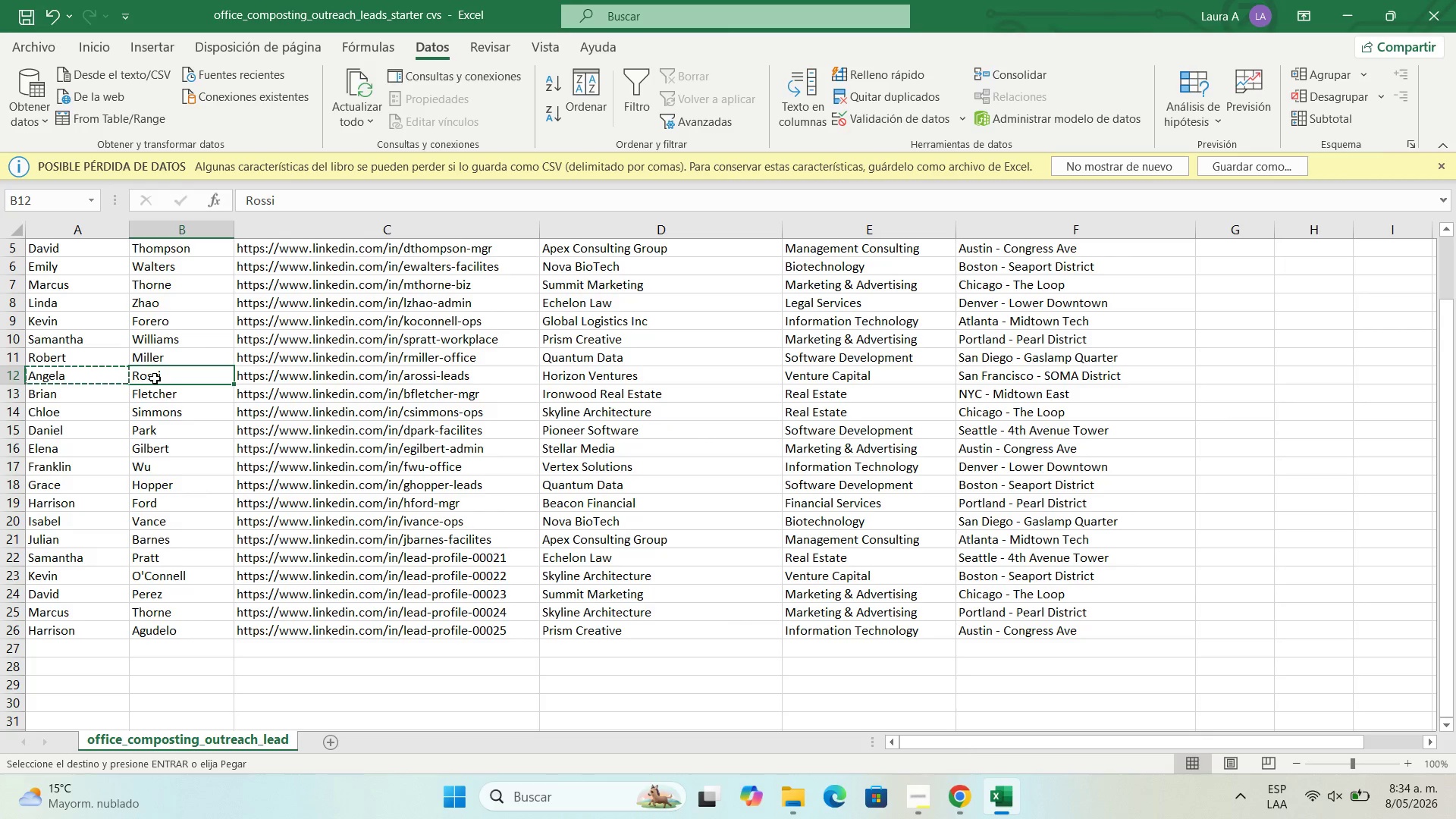 
key(Control+C)
 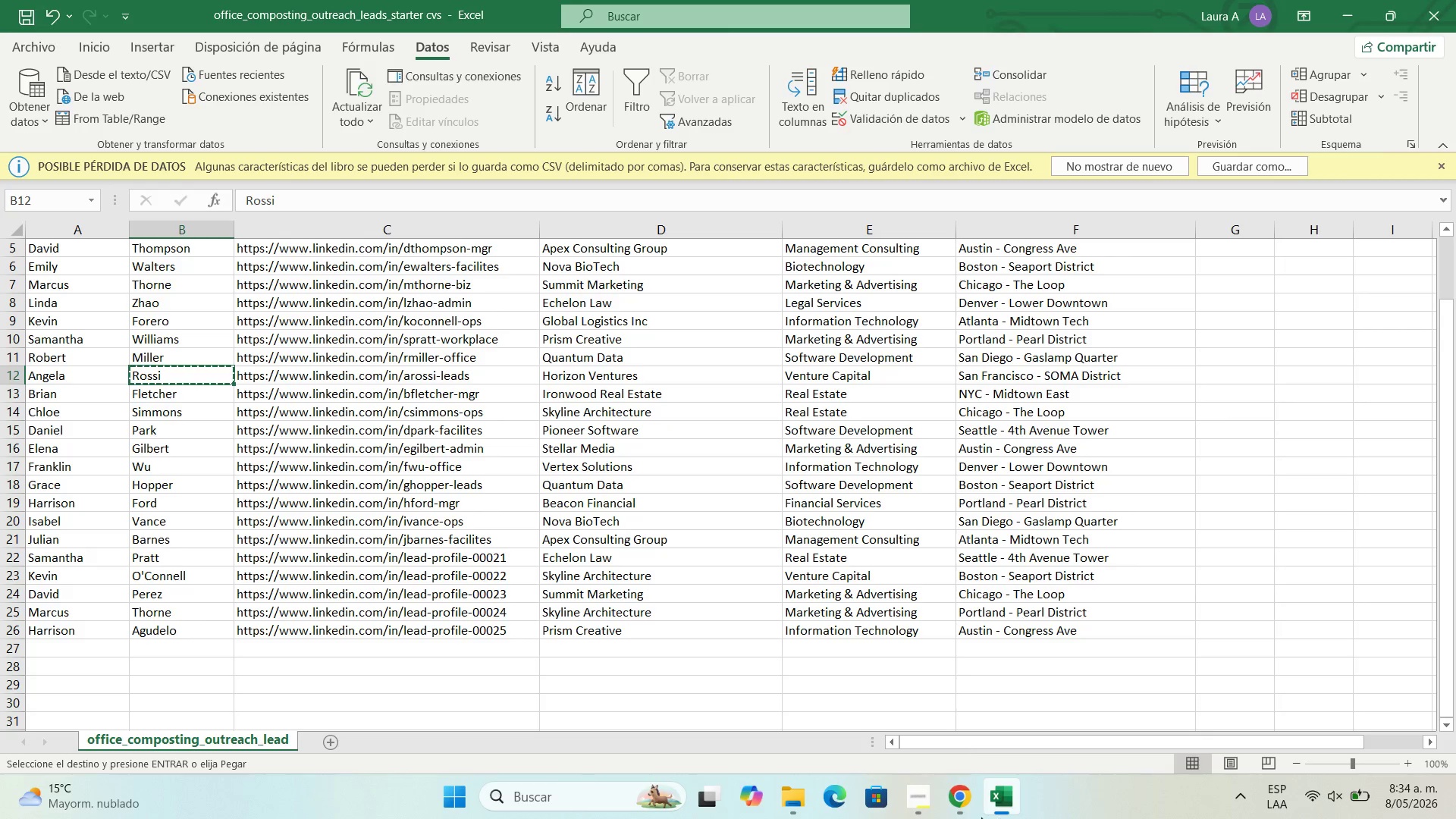 
left_click([959, 805])
 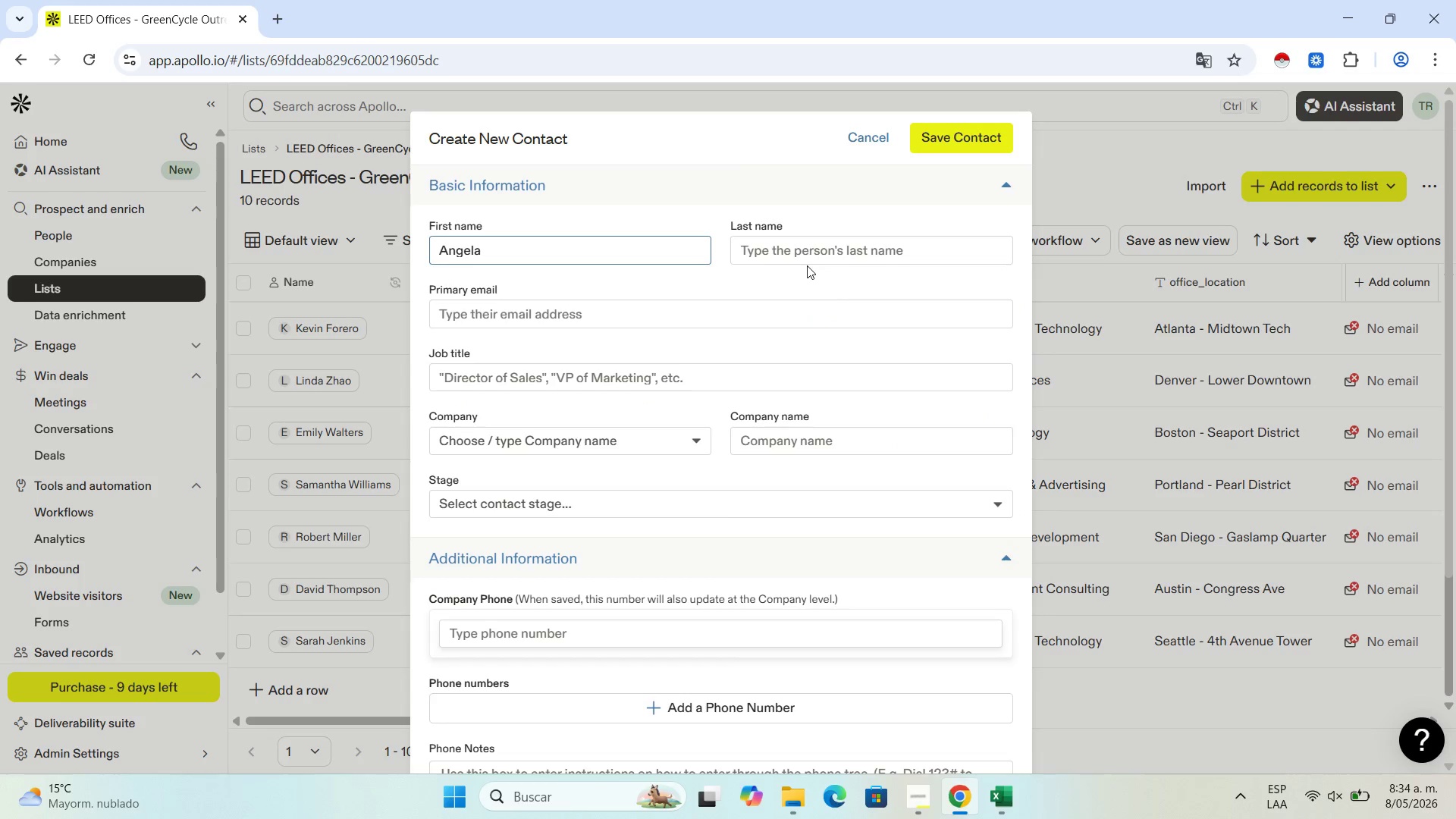 
double_click([811, 258])
 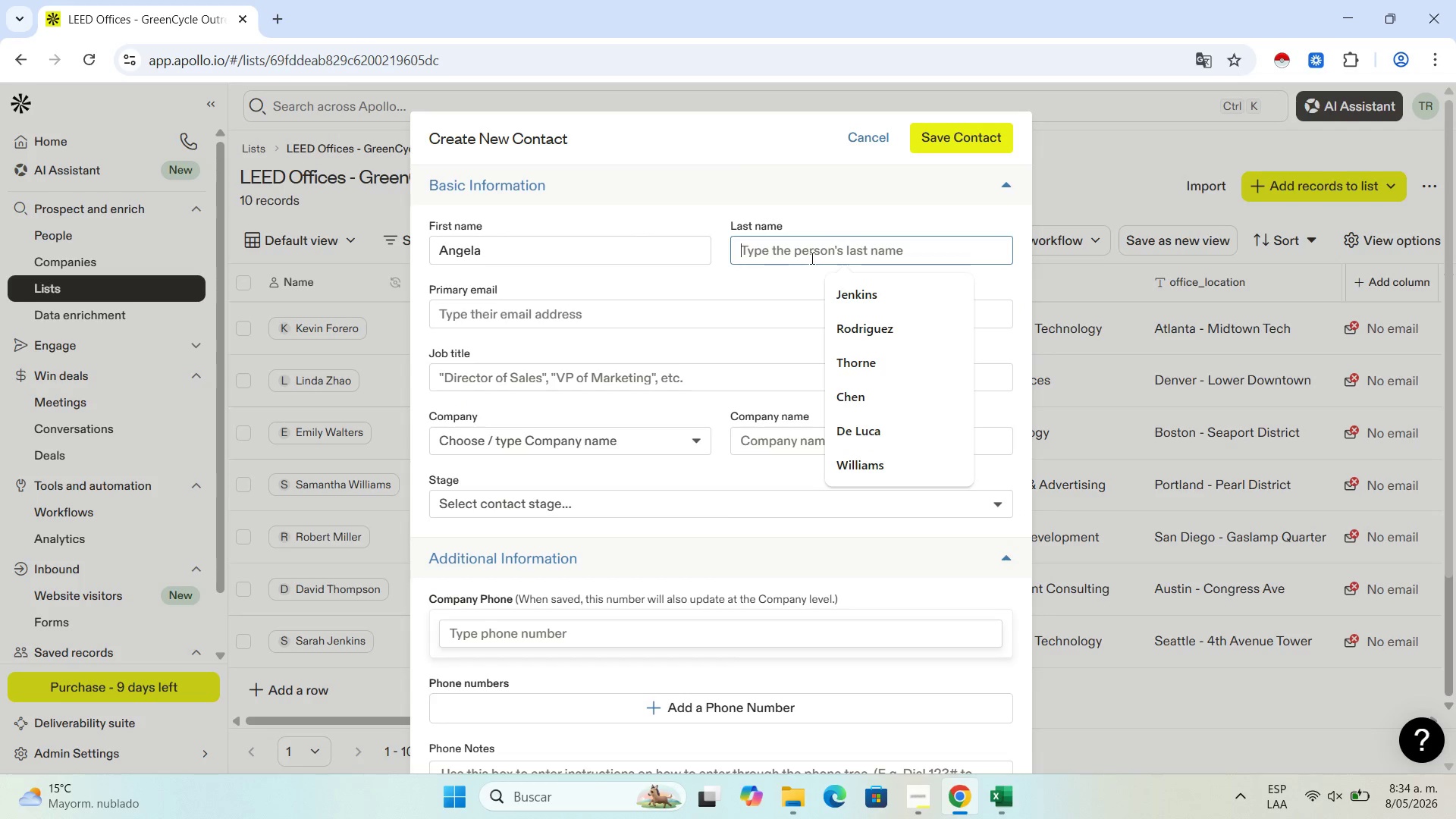 
key(Control+V)
 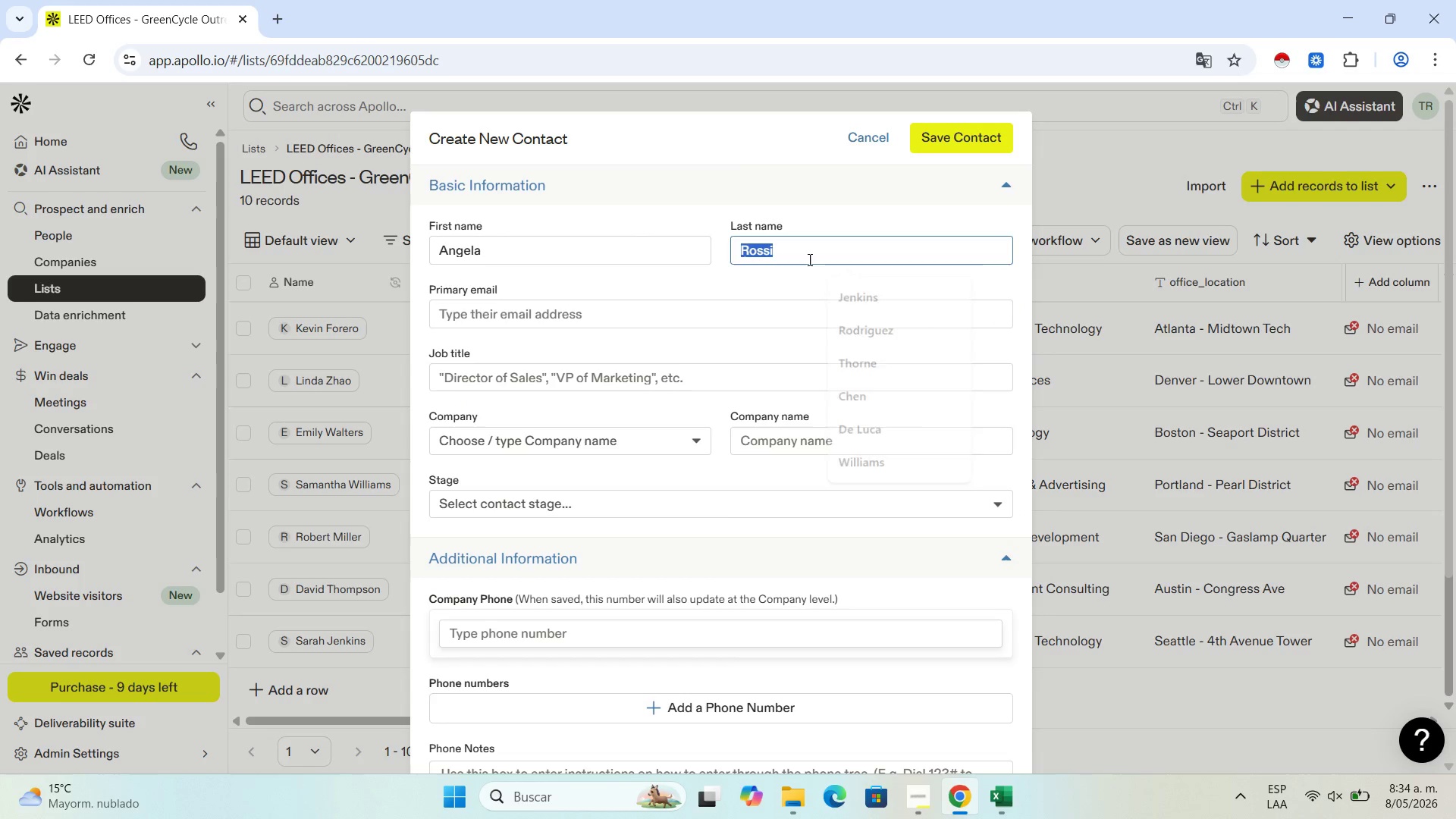 
left_click_drag(start_coordinate=[811, 258], to_coordinate=[802, 249])
 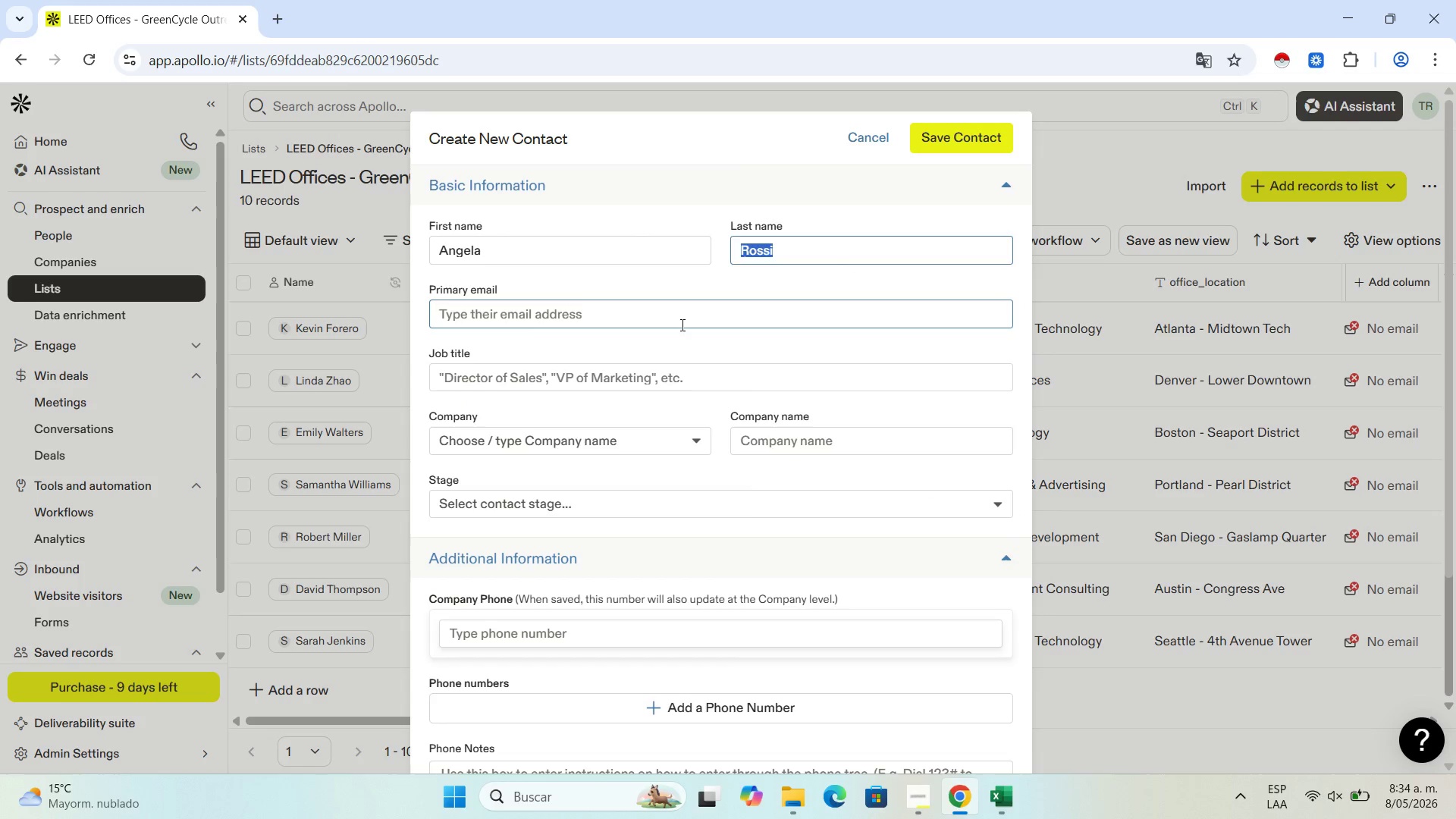 
left_click([681, 325])
 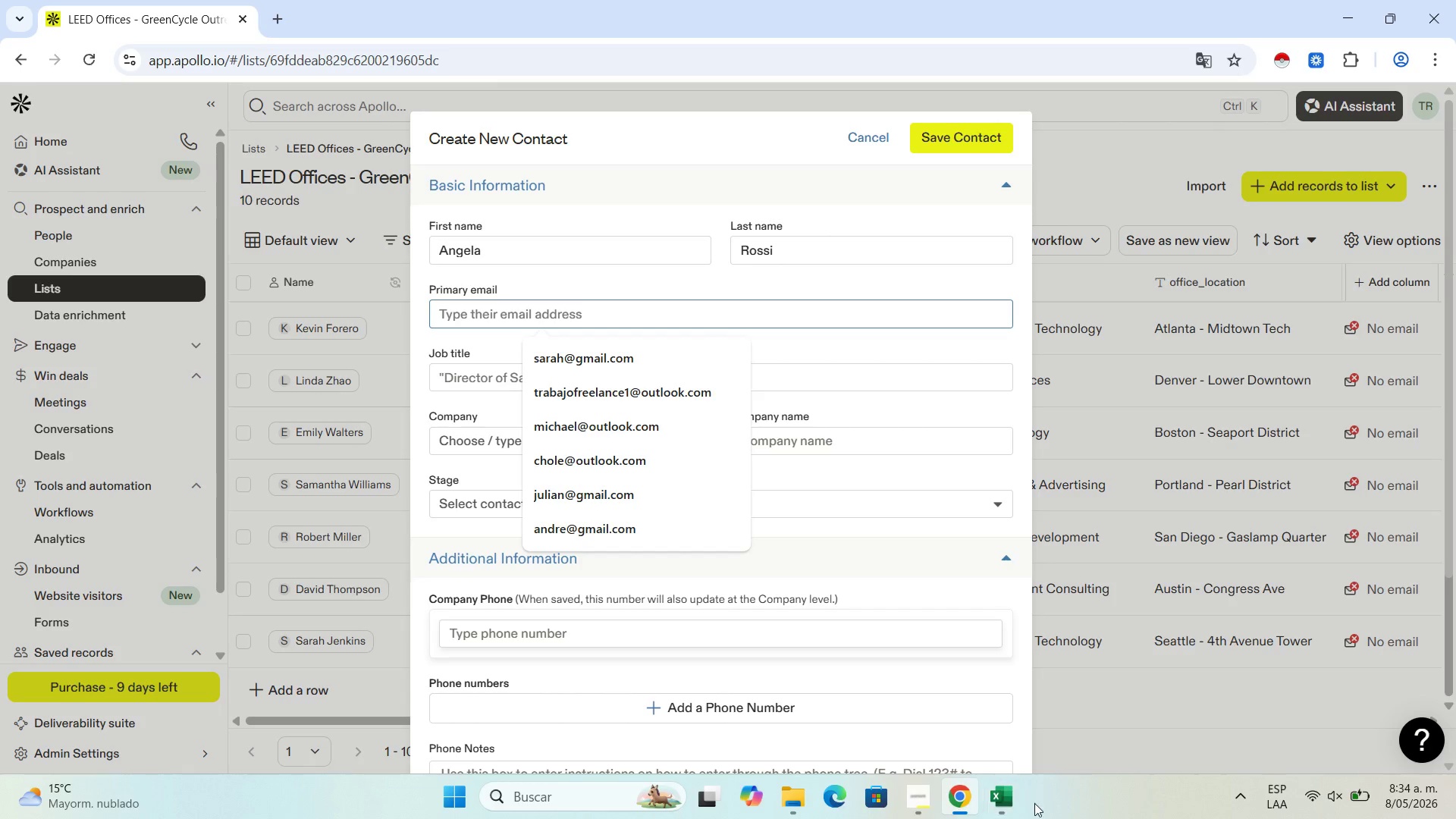 
left_click([1014, 802])
 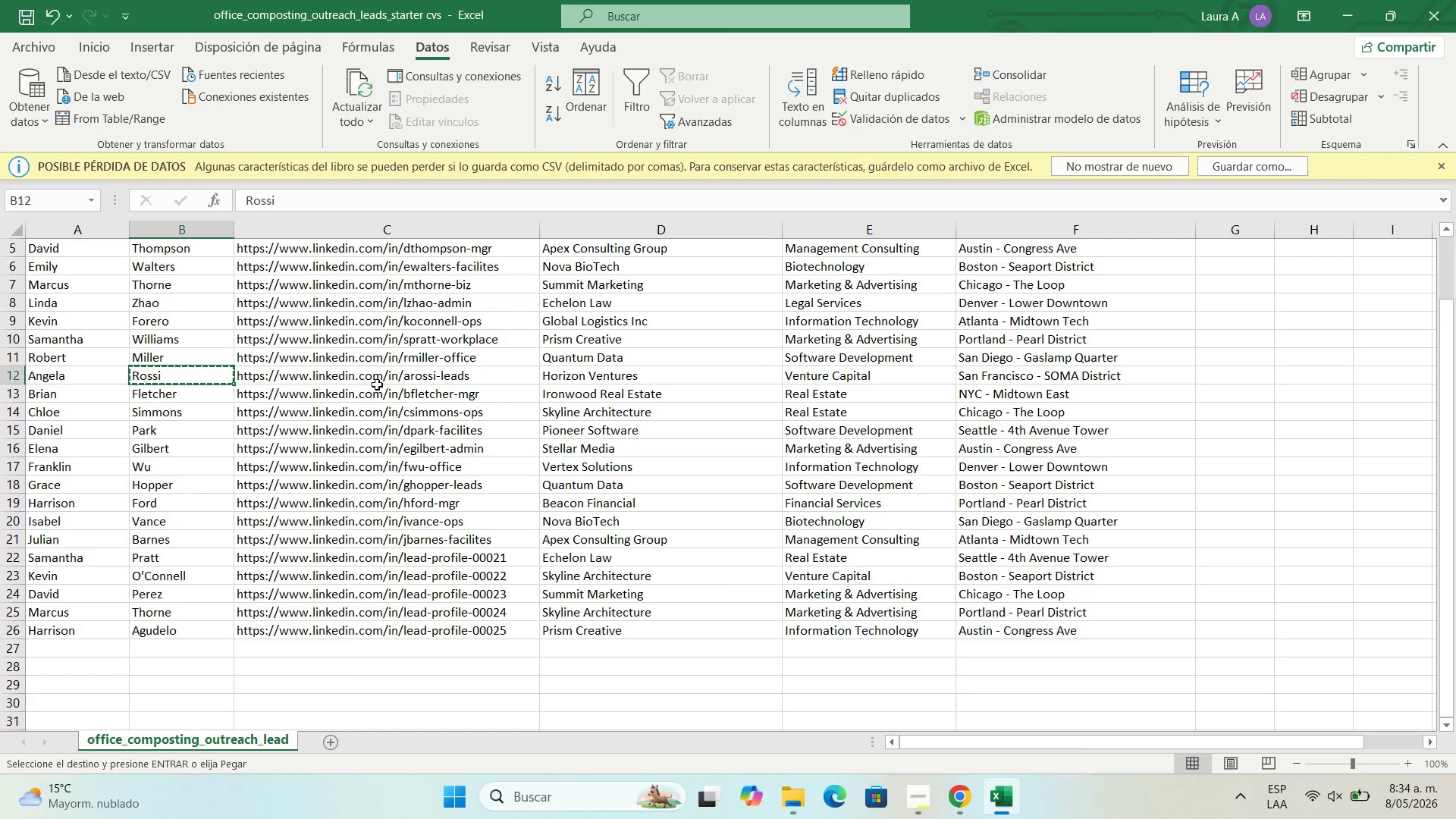 
left_click([381, 380])
 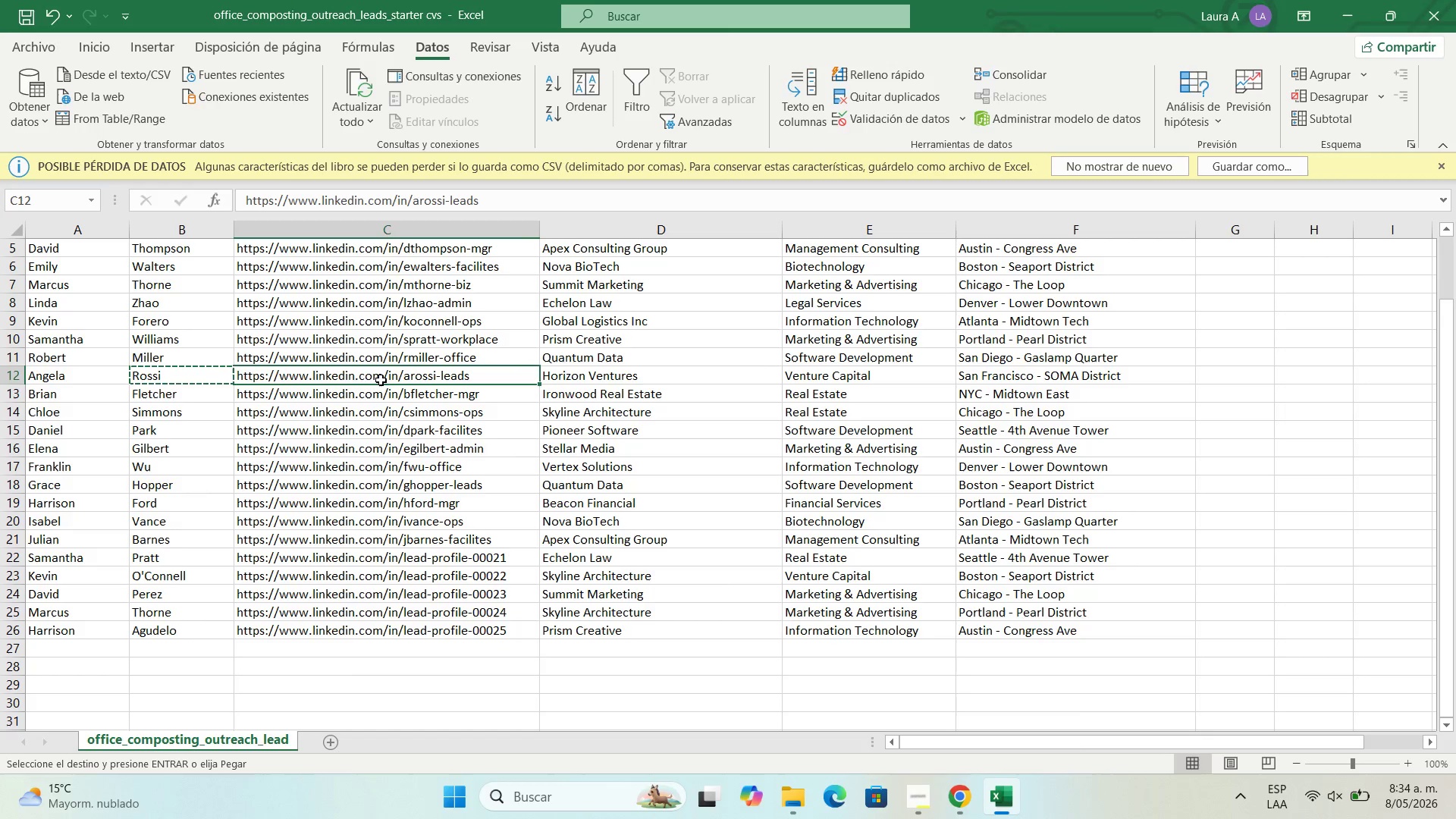 
key(Control+C)
 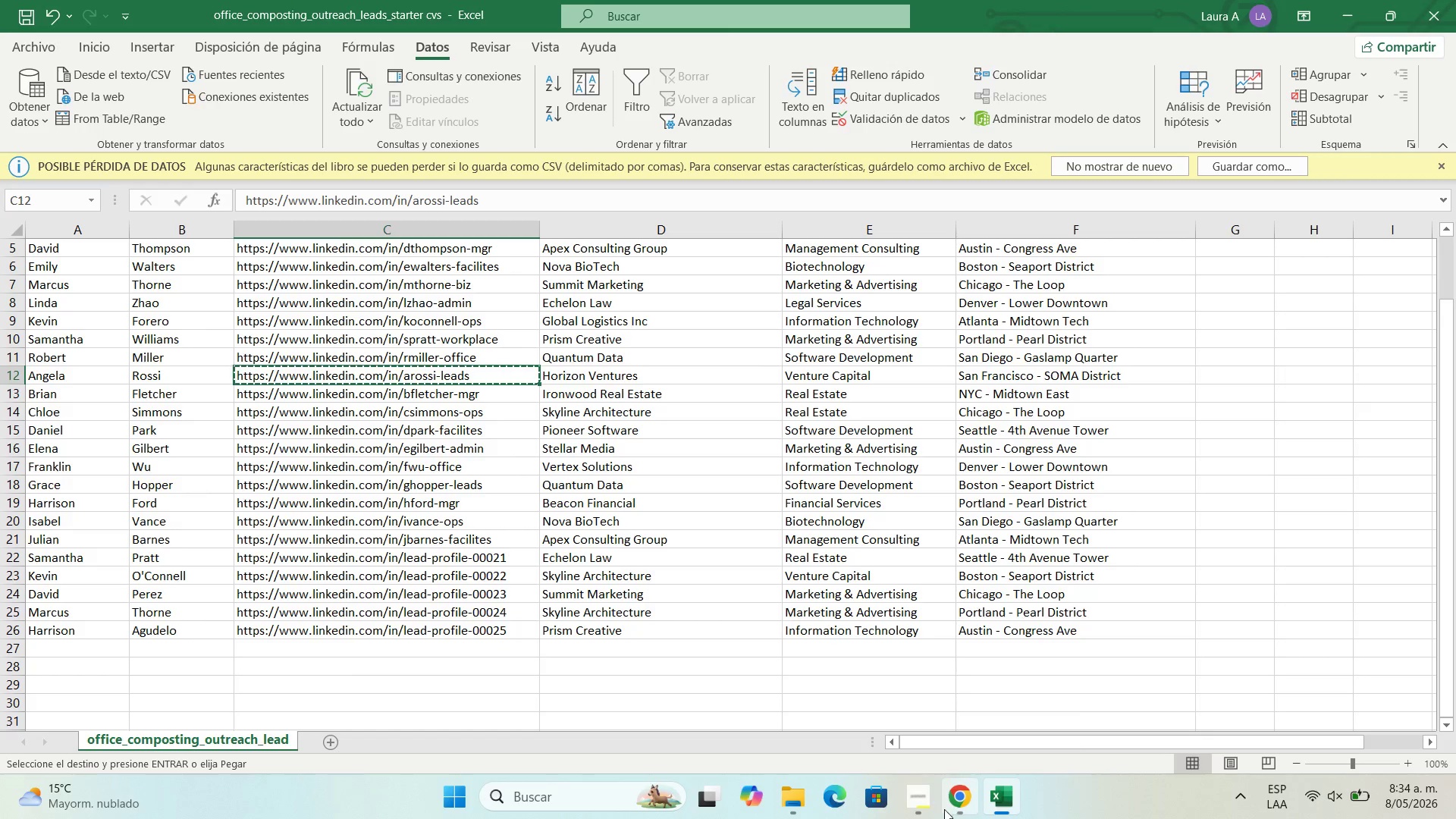 
left_click([956, 805])
 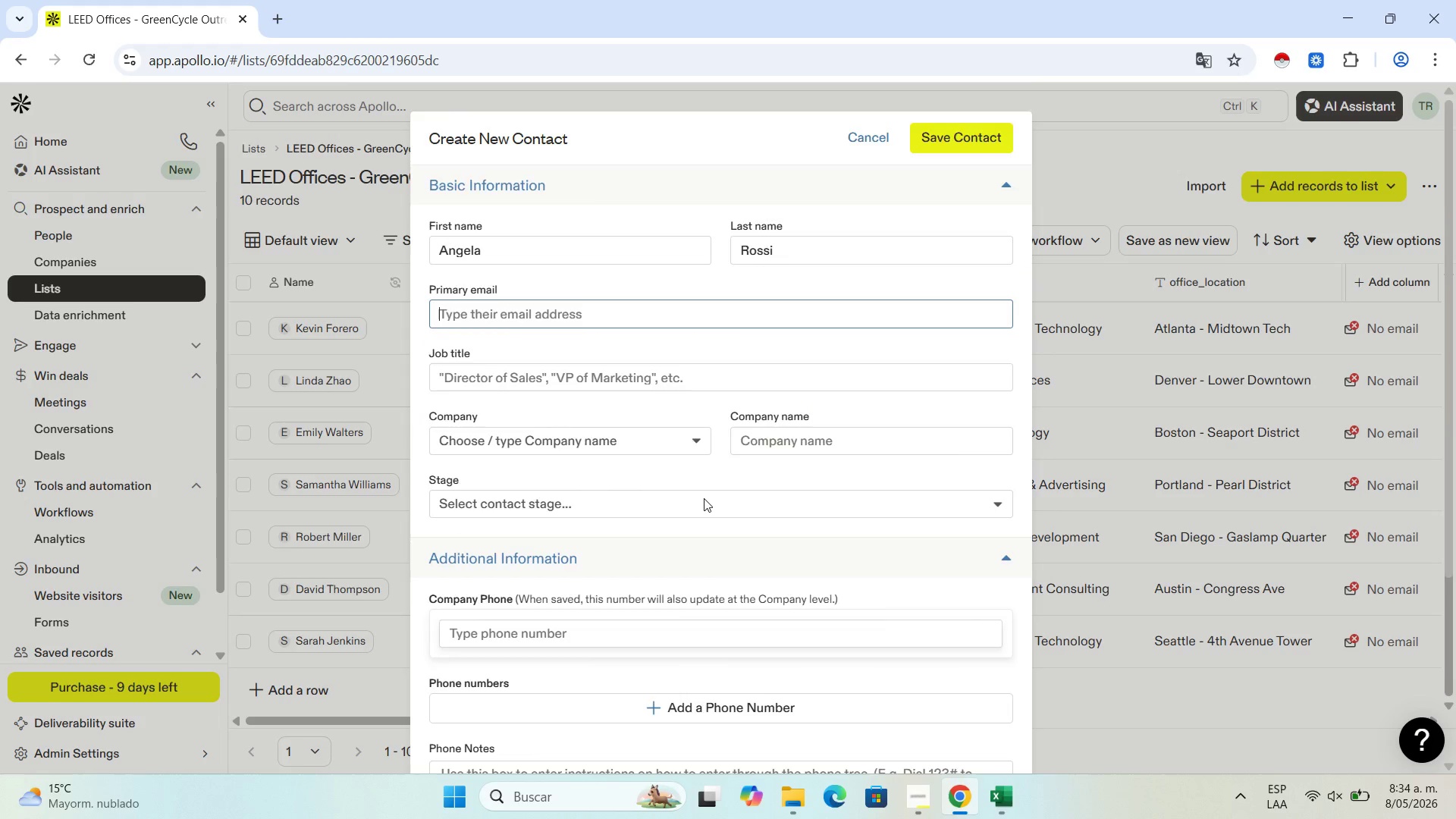 
scroll: coordinate [698, 510], scroll_direction: down, amount: 4.0
 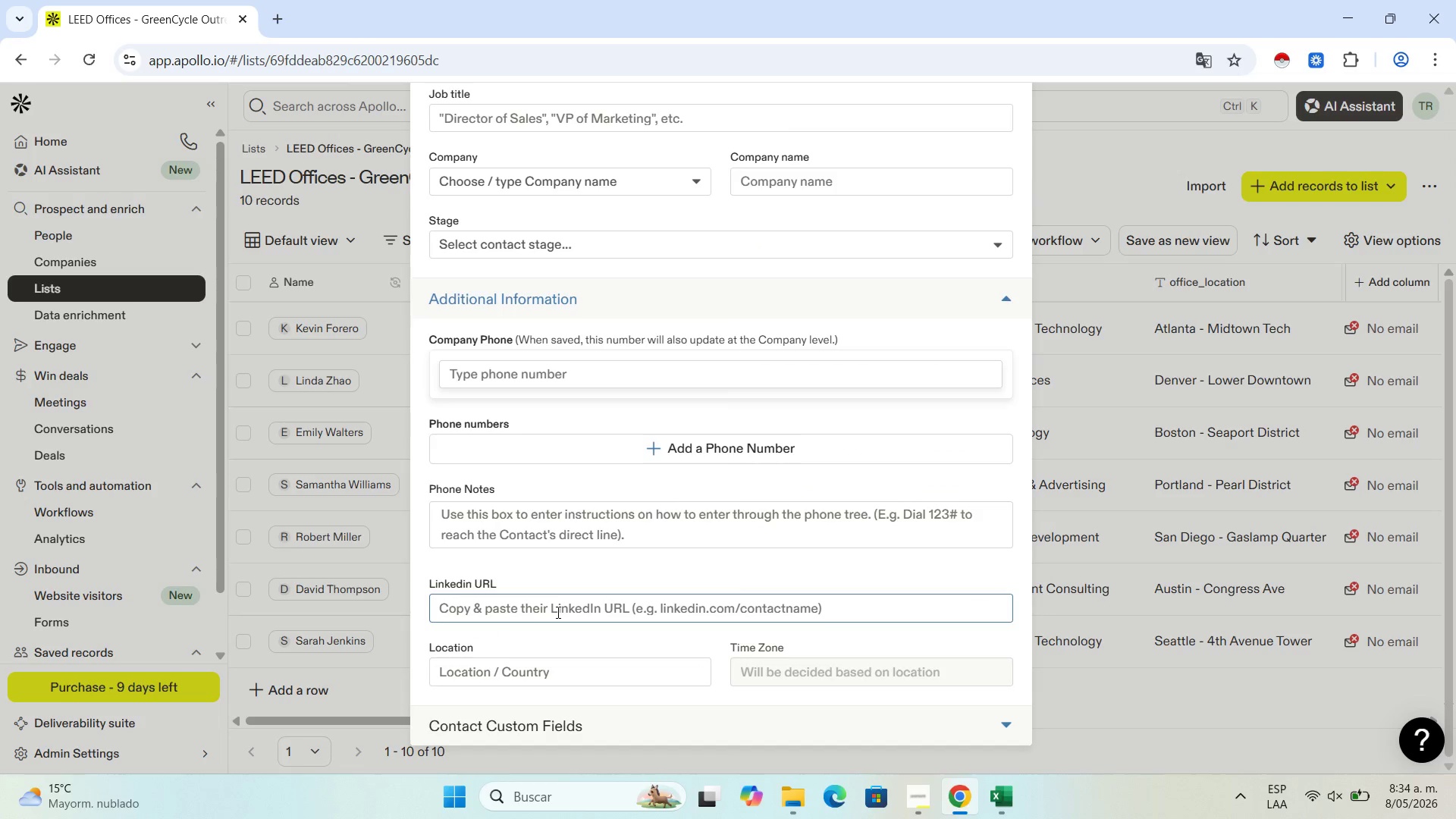 
left_click([565, 604])
 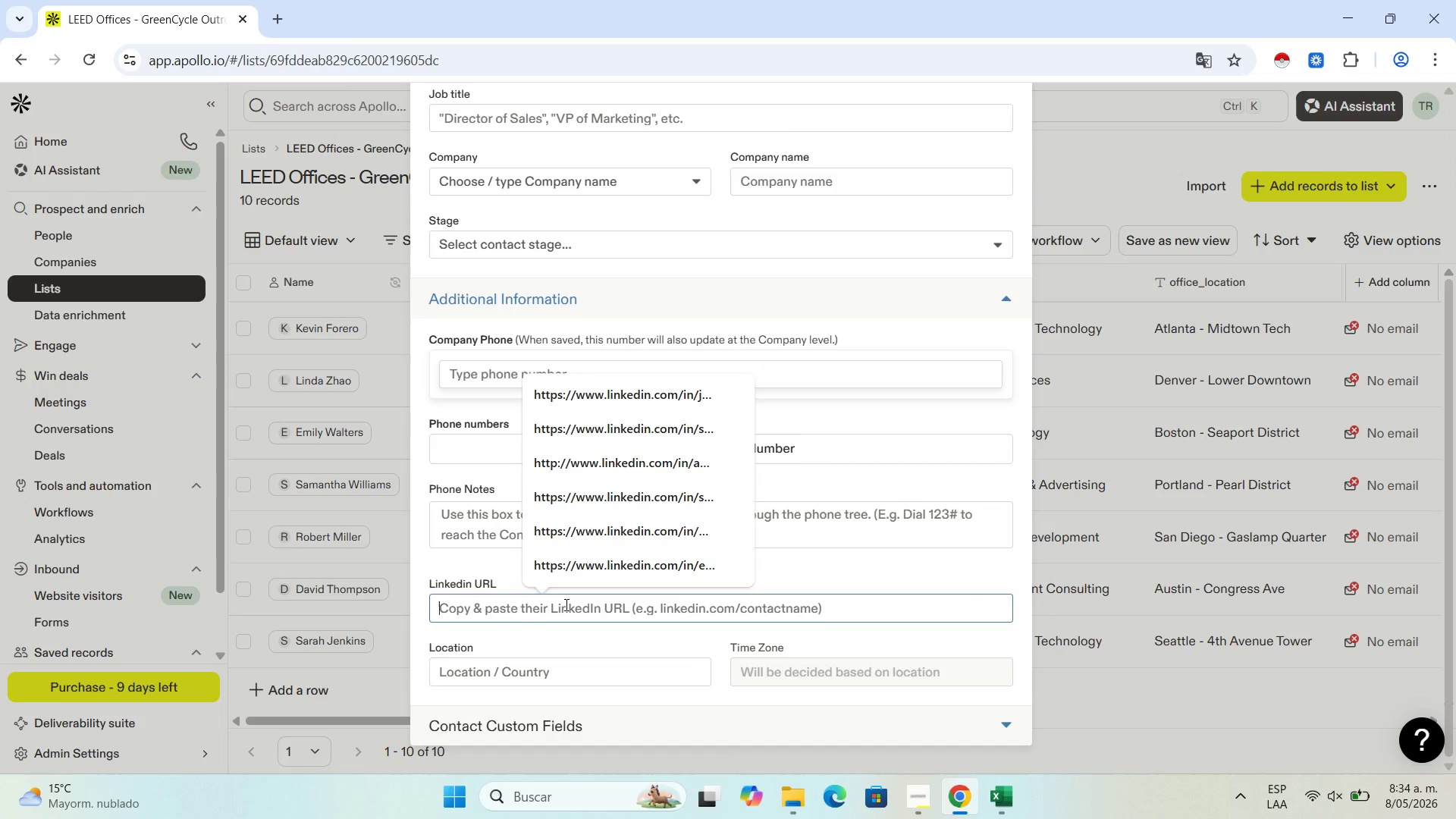 
key(Control+V)
 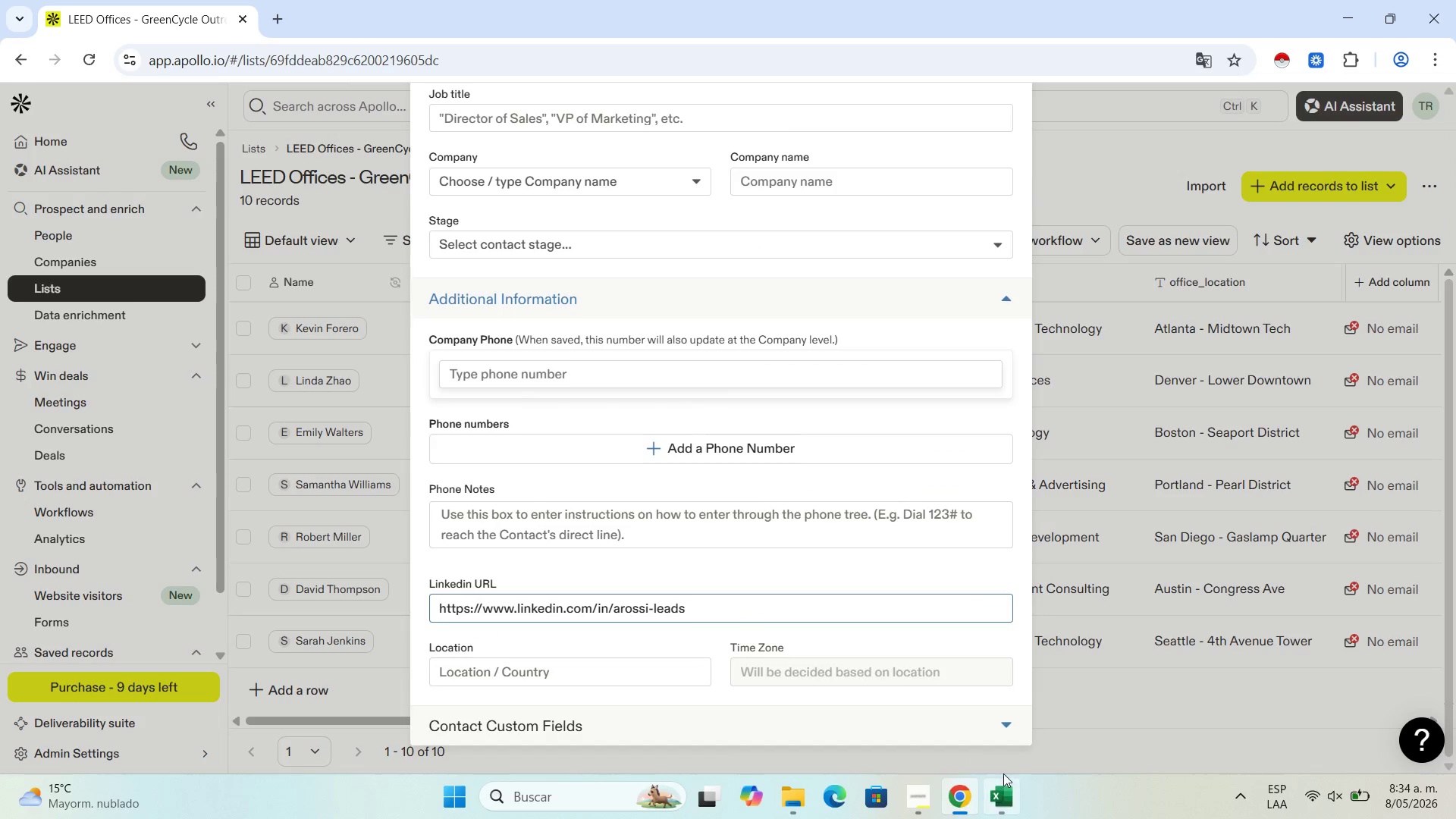 
left_click([986, 801])
 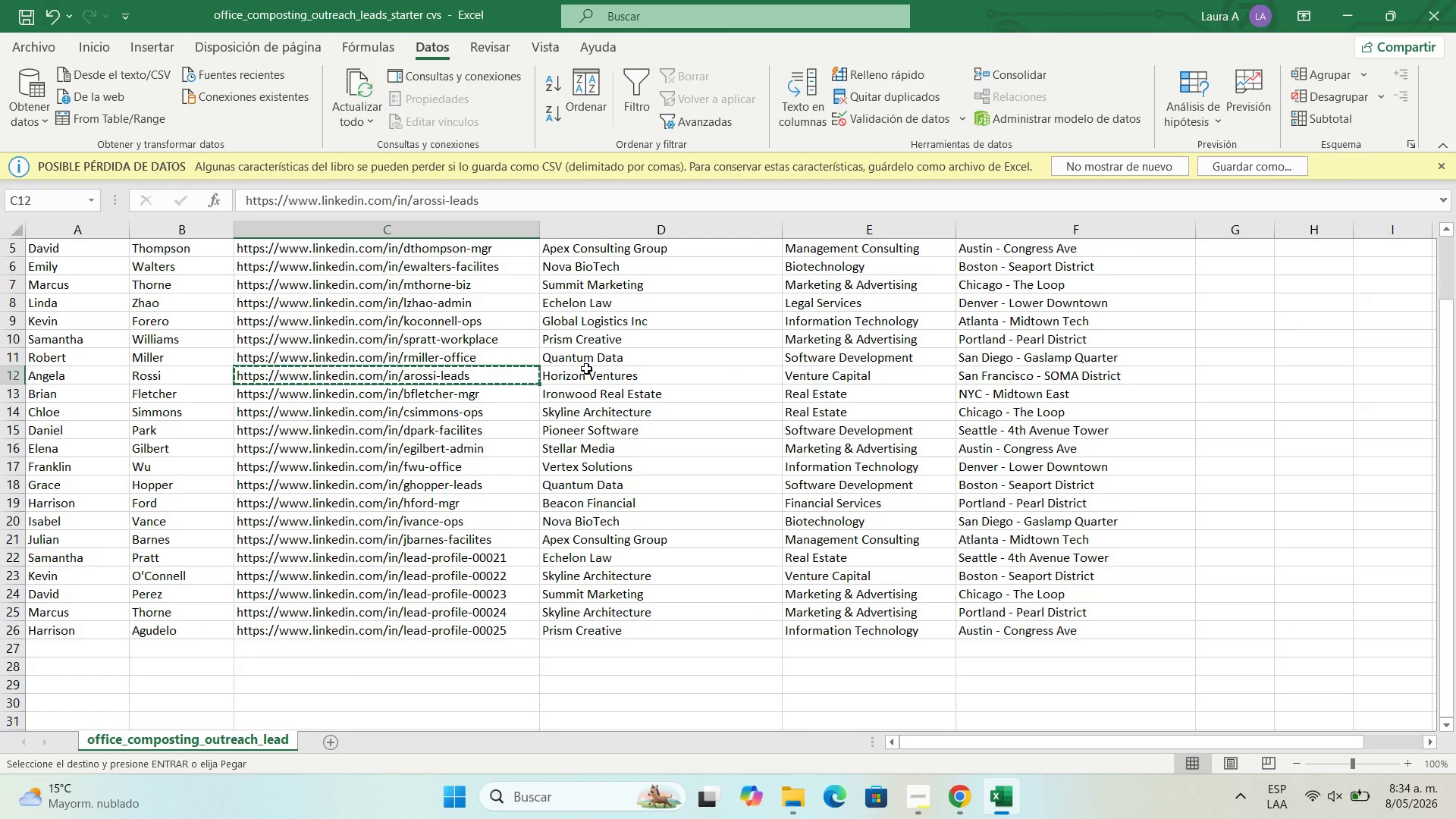 
left_click([585, 377])
 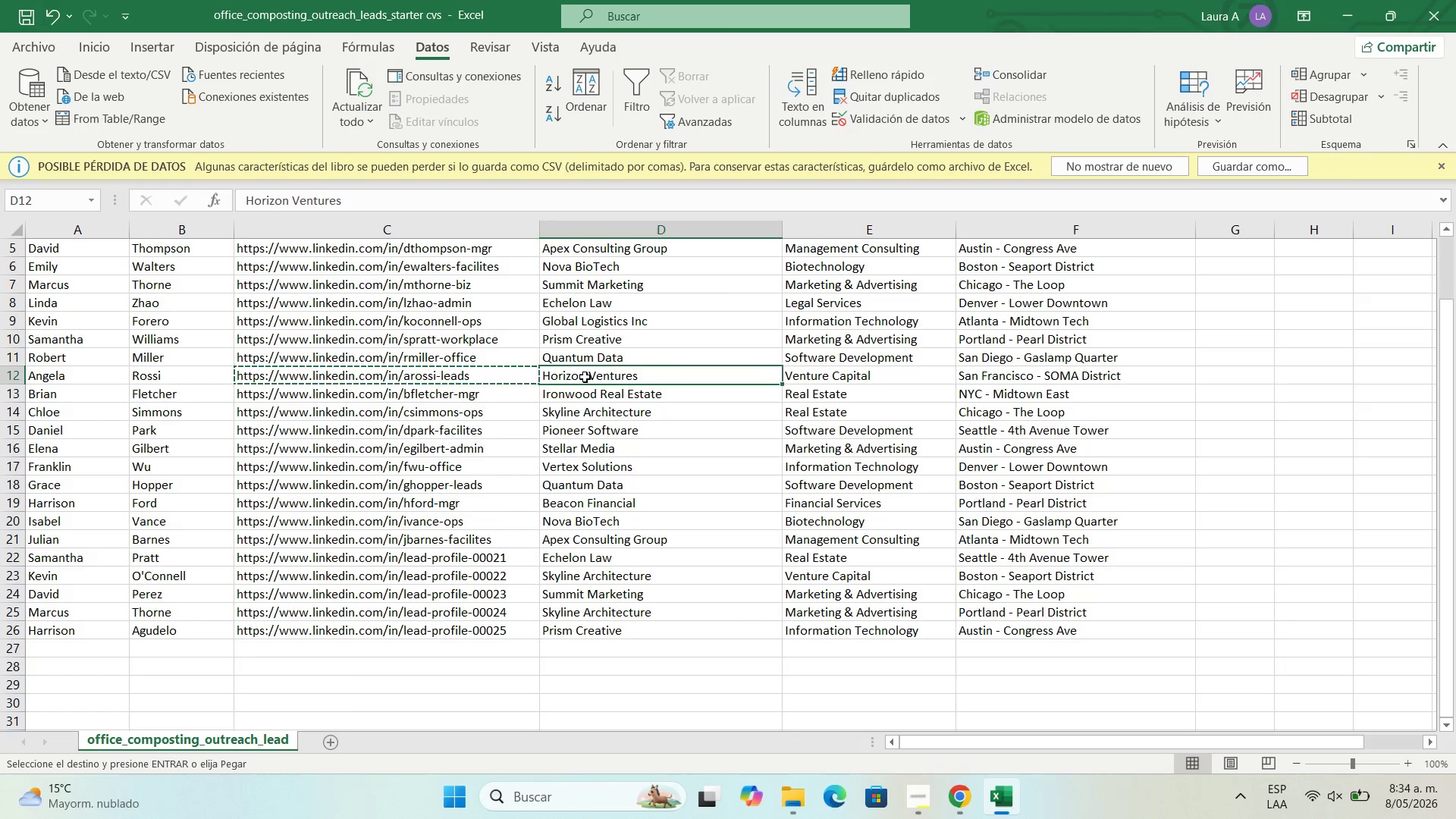 
key(Control+C)
 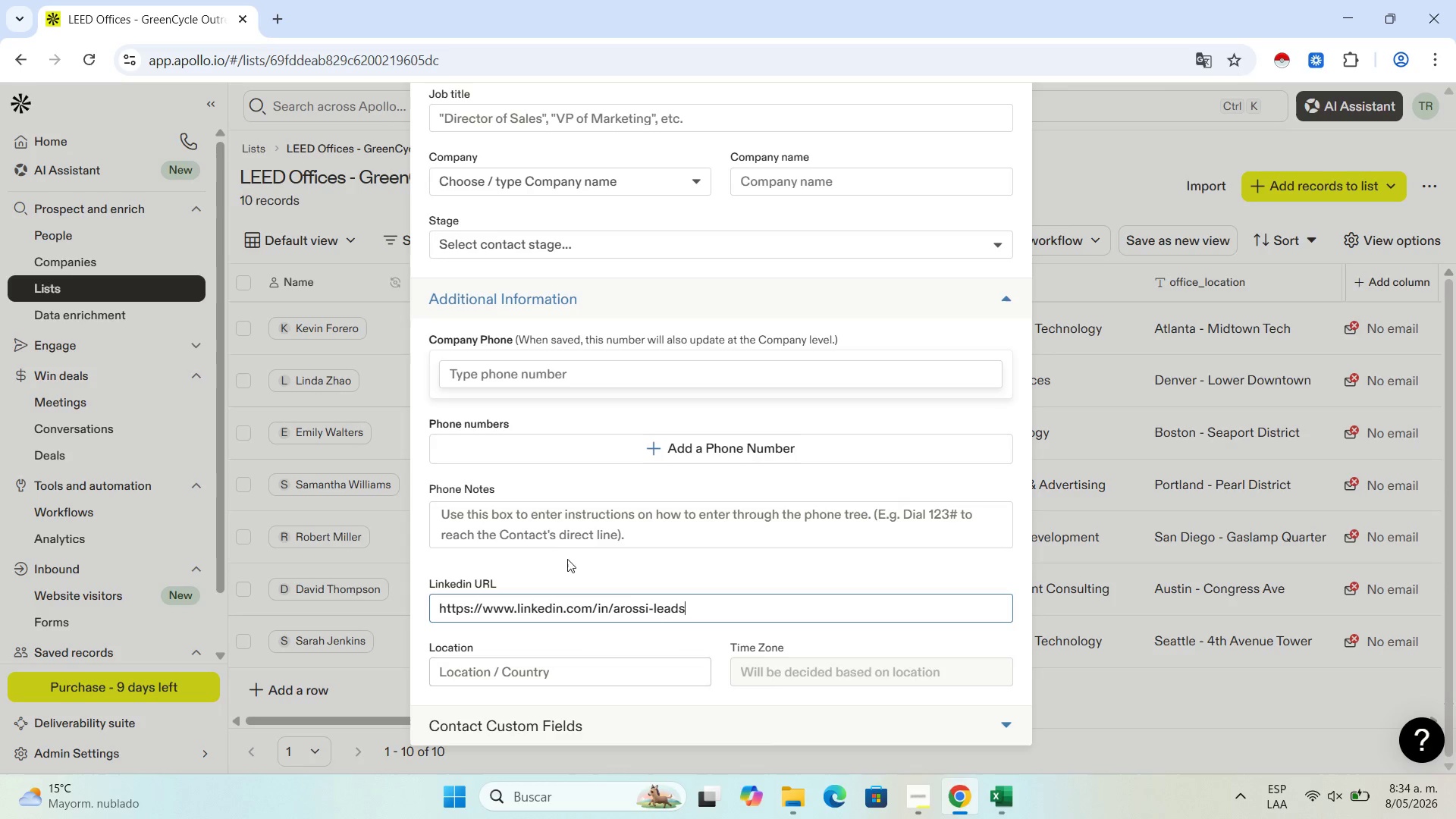 
left_click([852, 181])
 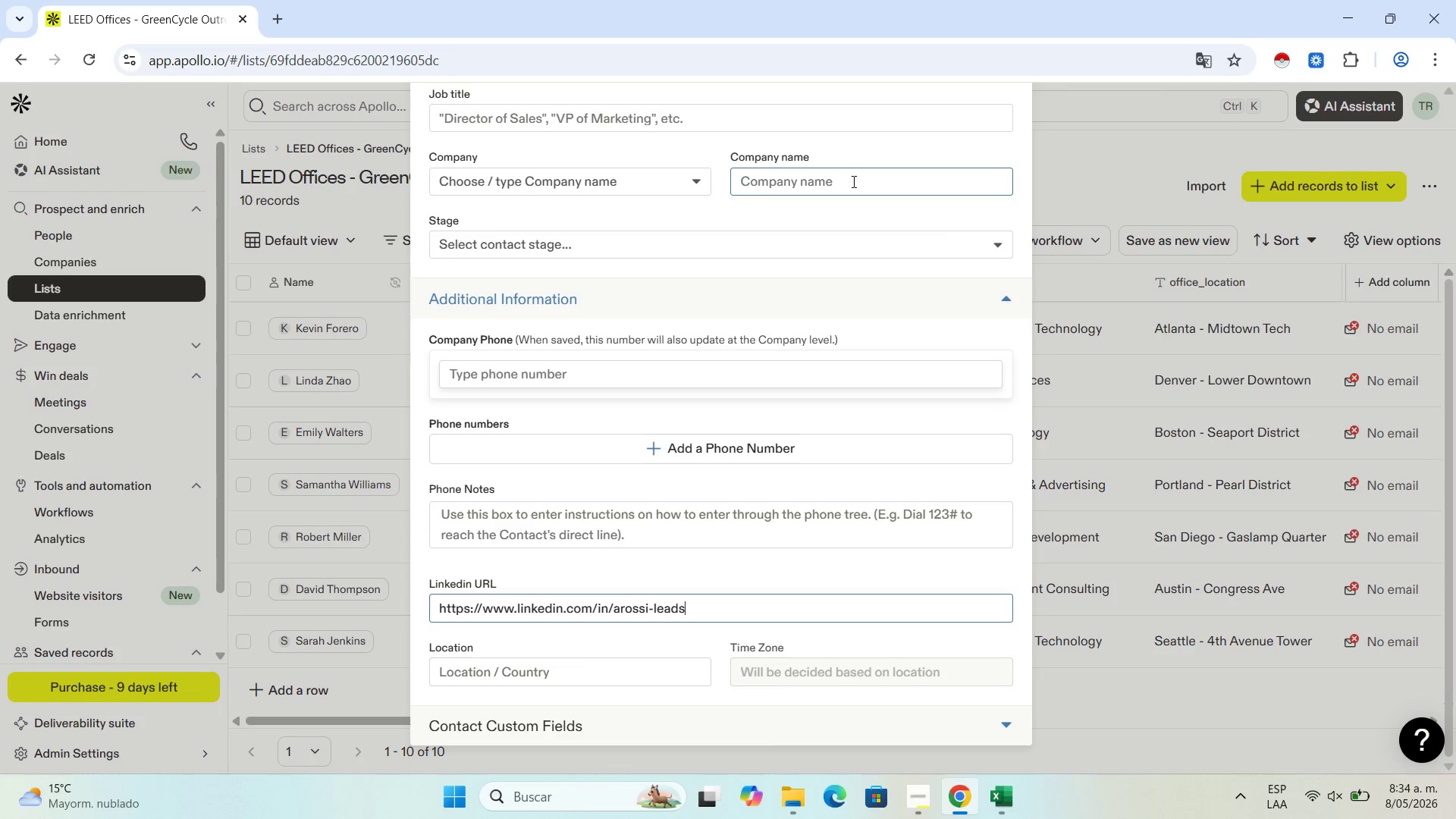 
key(Control+V)
 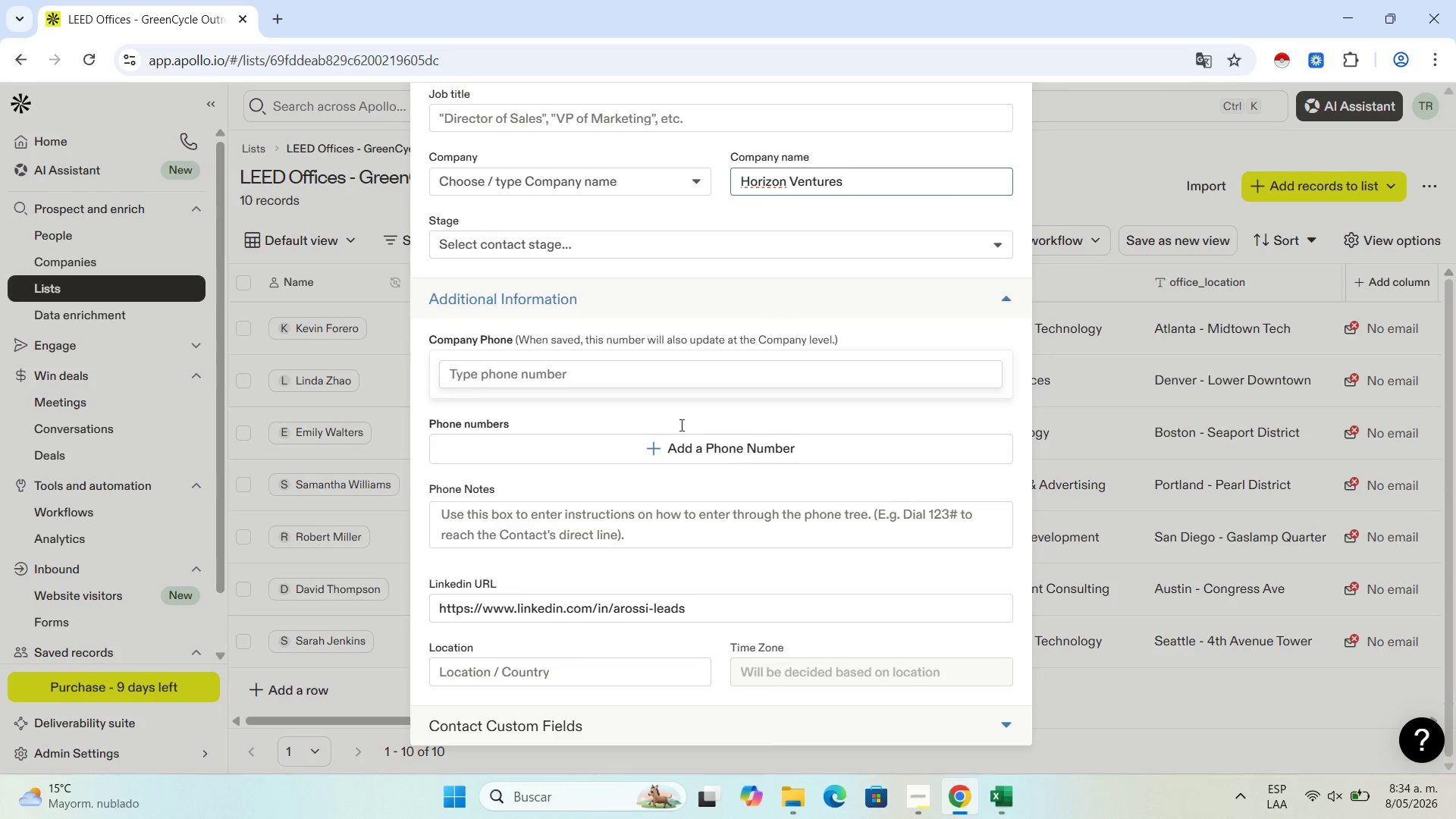 
scroll: coordinate [660, 508], scroll_direction: down, amount: 3.0
 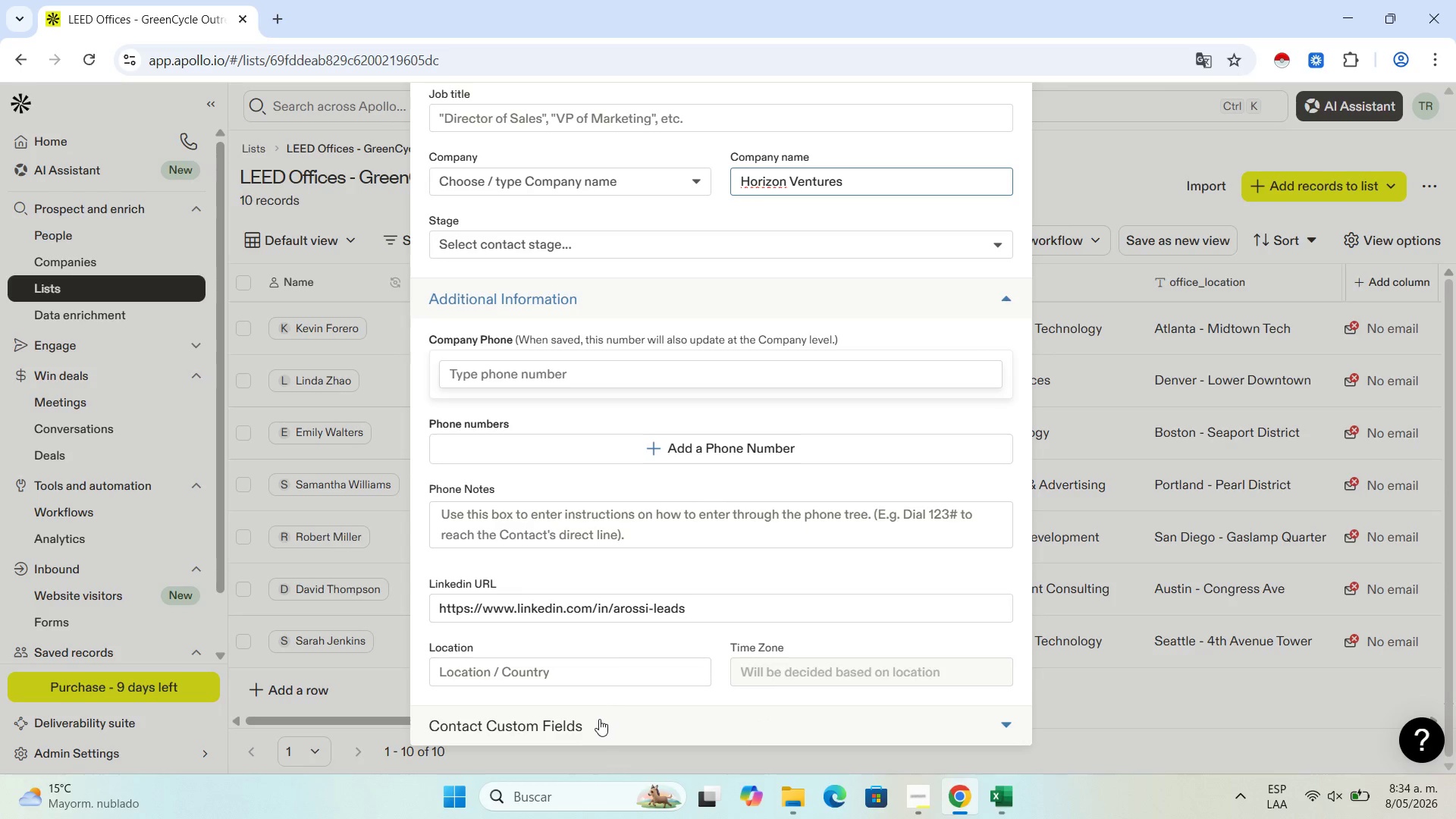 
left_click([595, 730])
 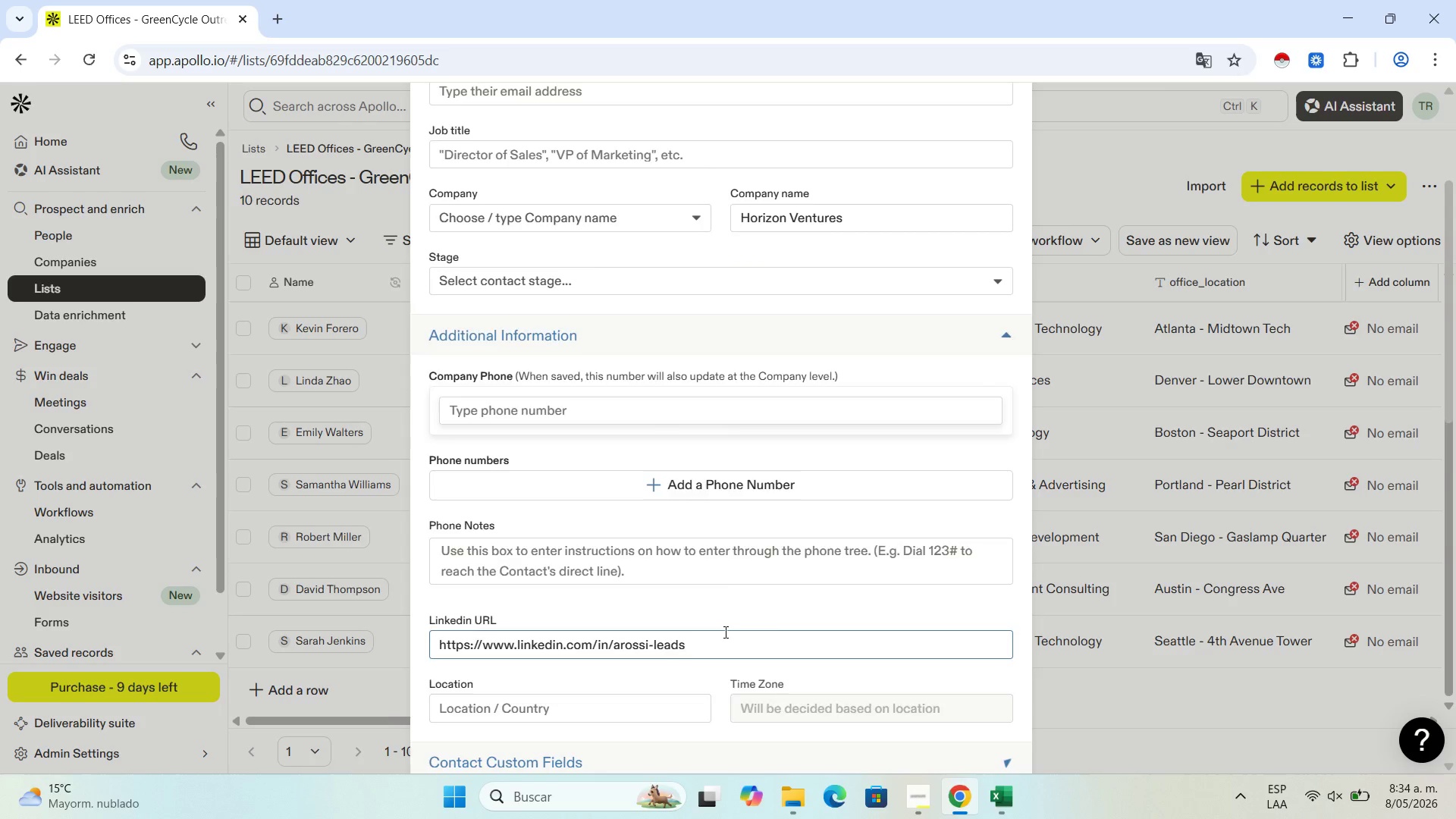 
scroll: coordinate [724, 632], scroll_direction: down, amount: 4.0
 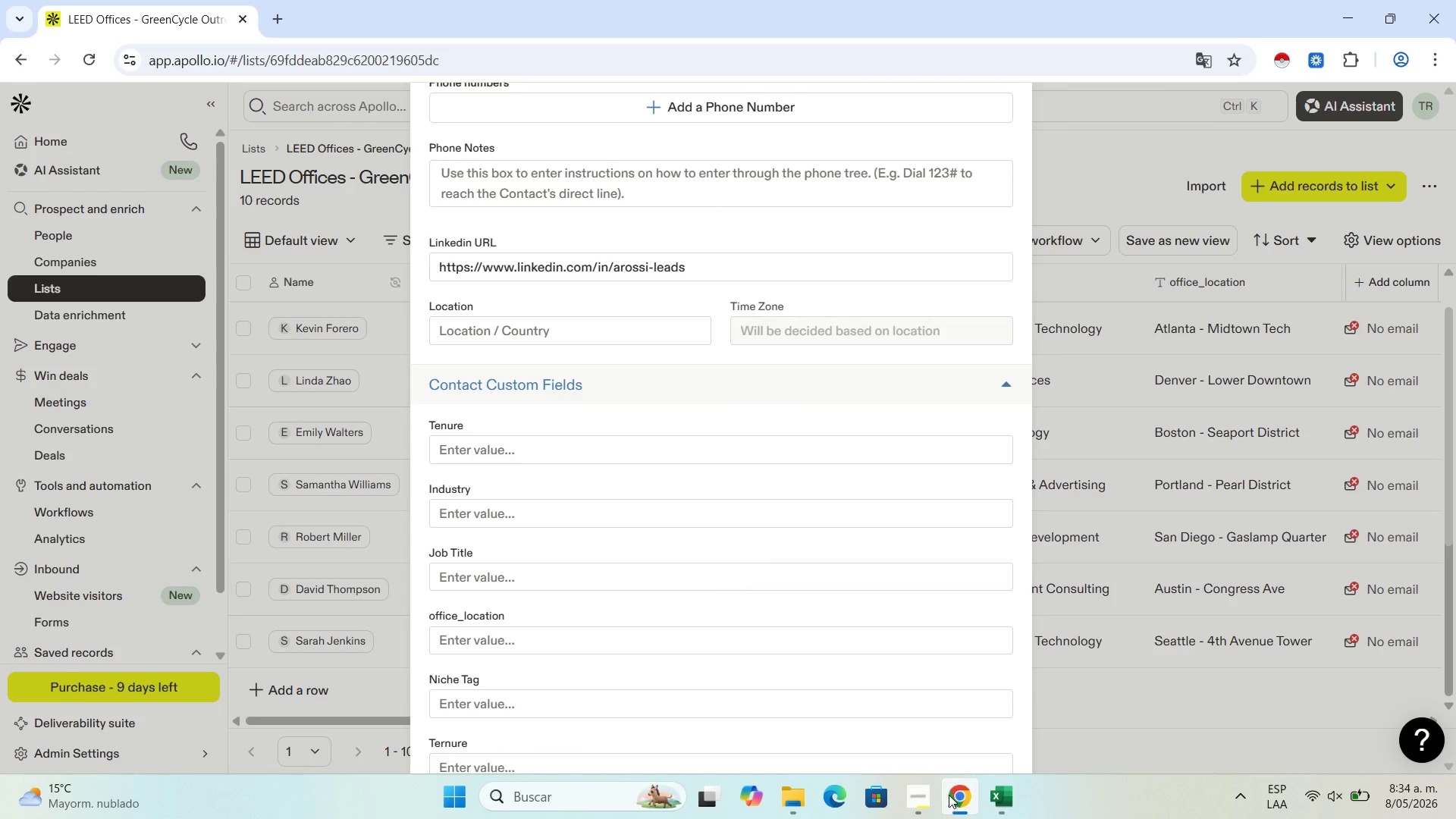 
left_click([977, 794])
 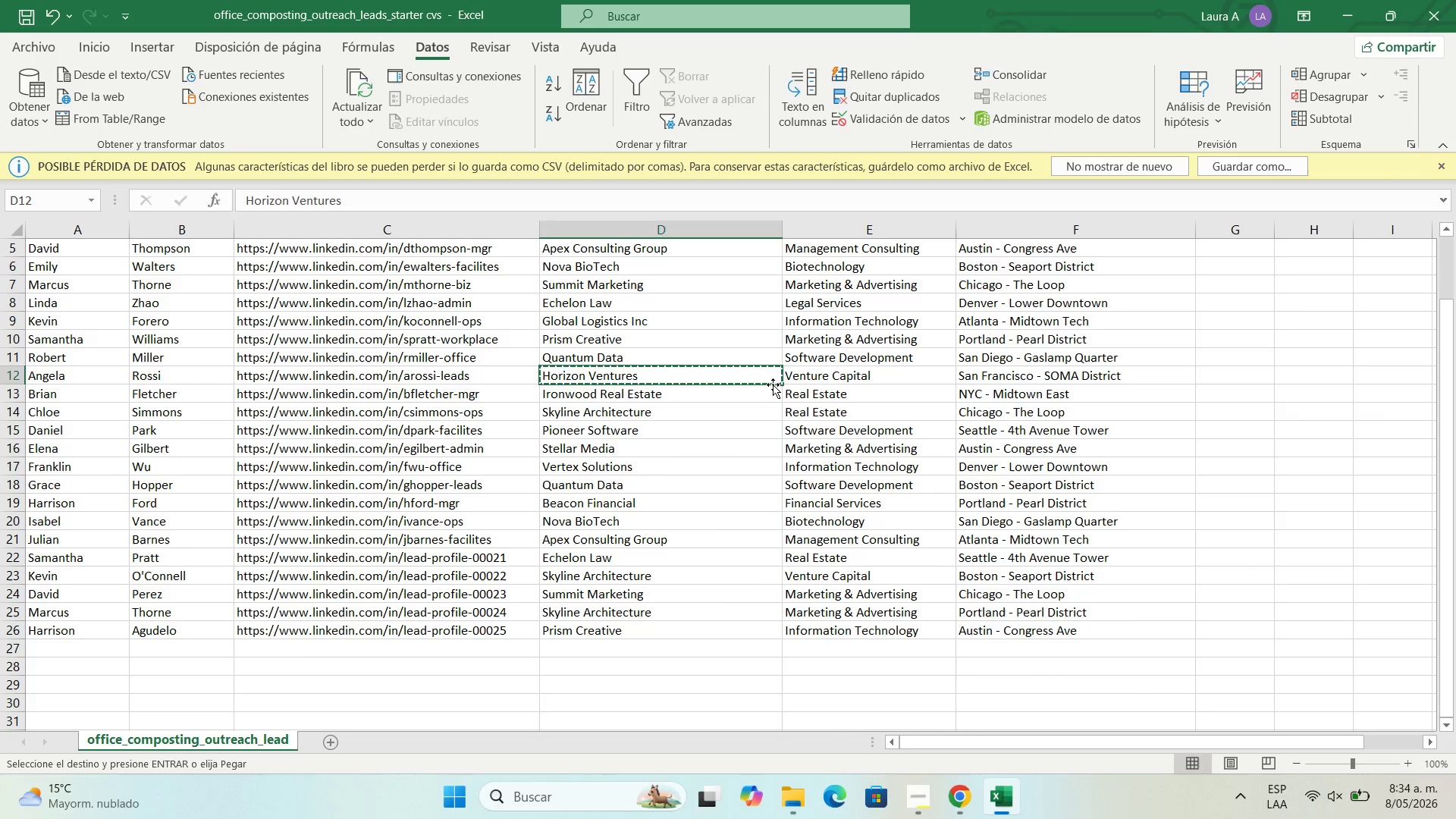 
left_click([810, 374])
 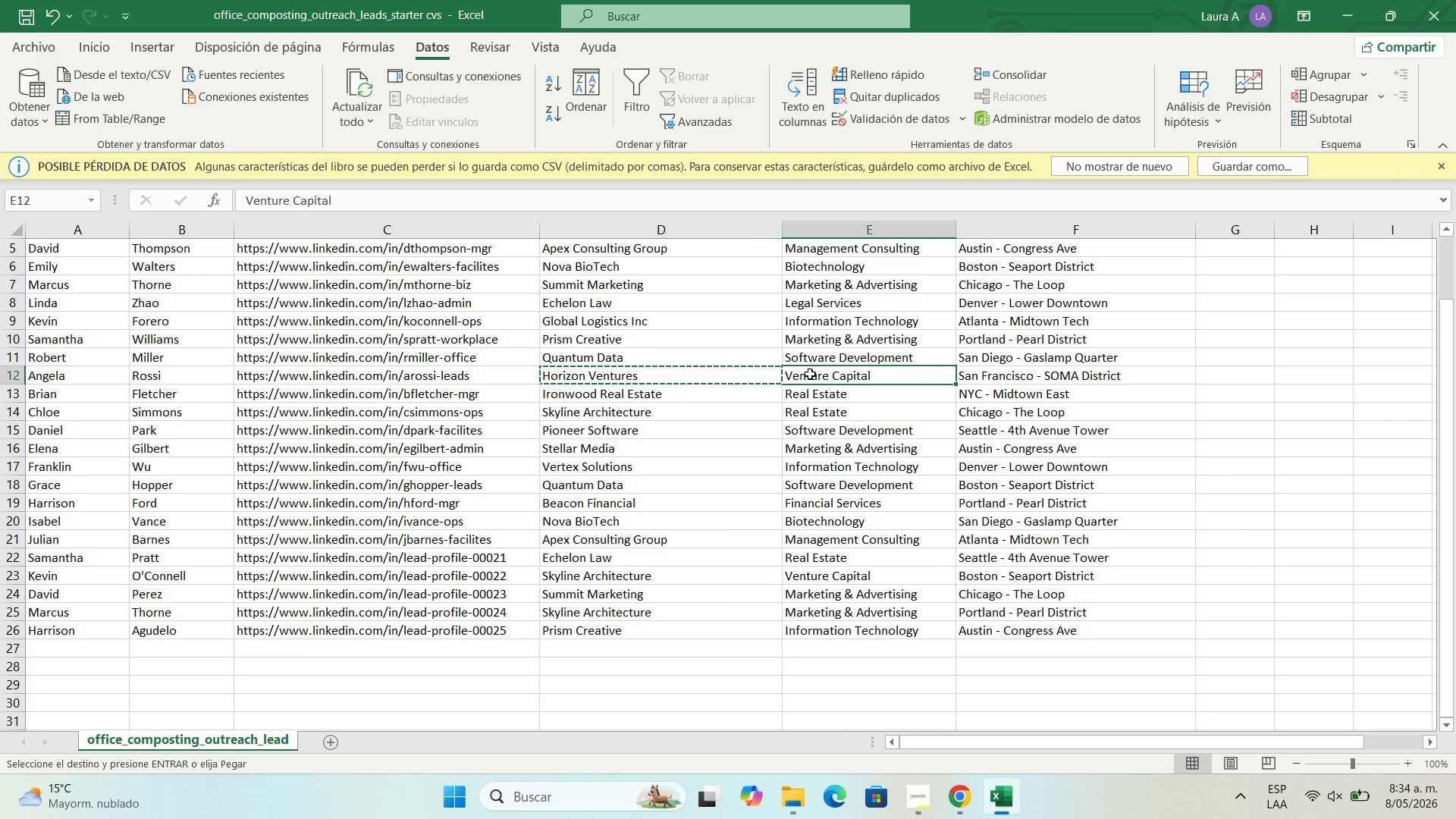 
key(Control+C)
 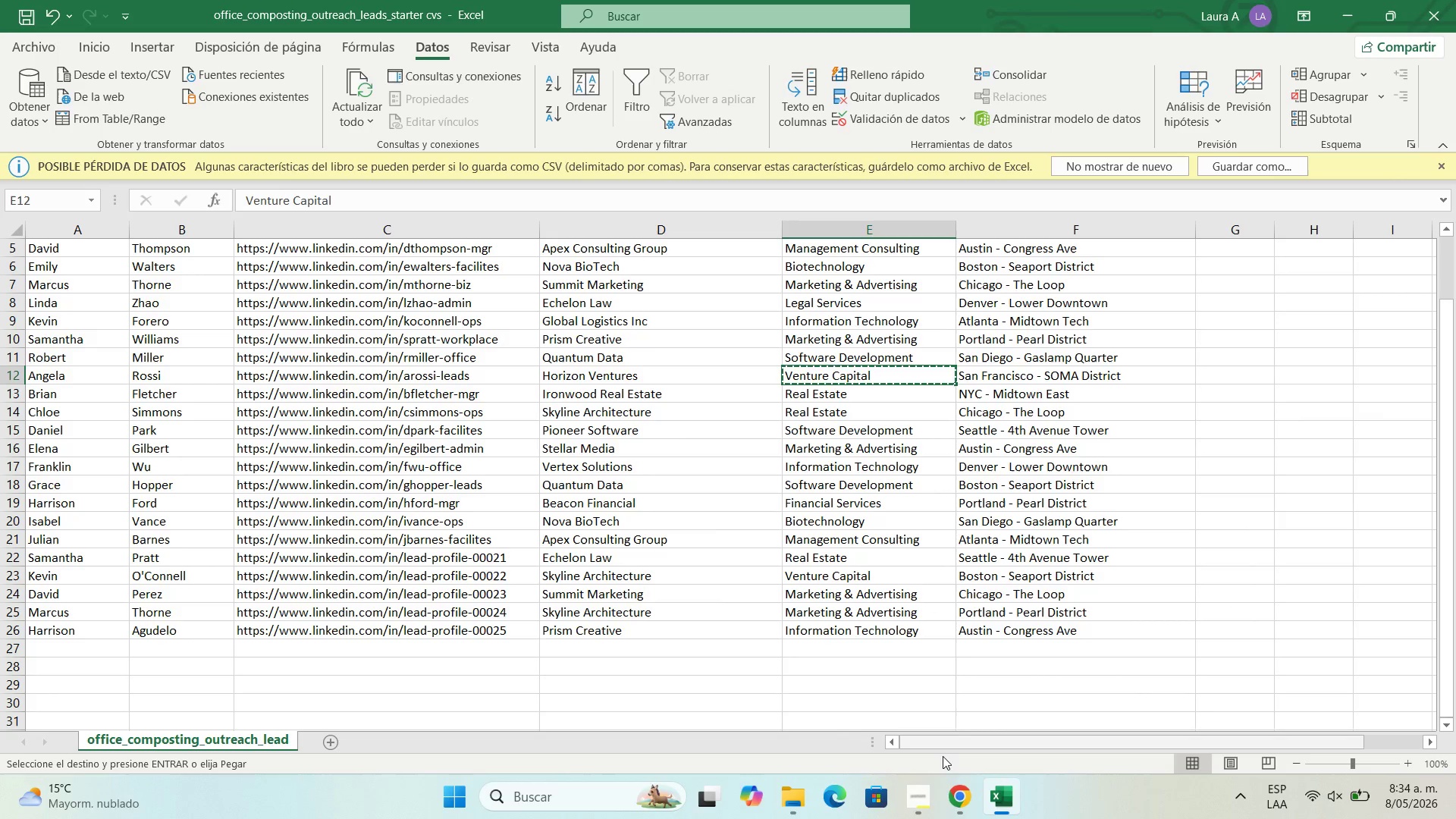 
left_click([953, 792])
 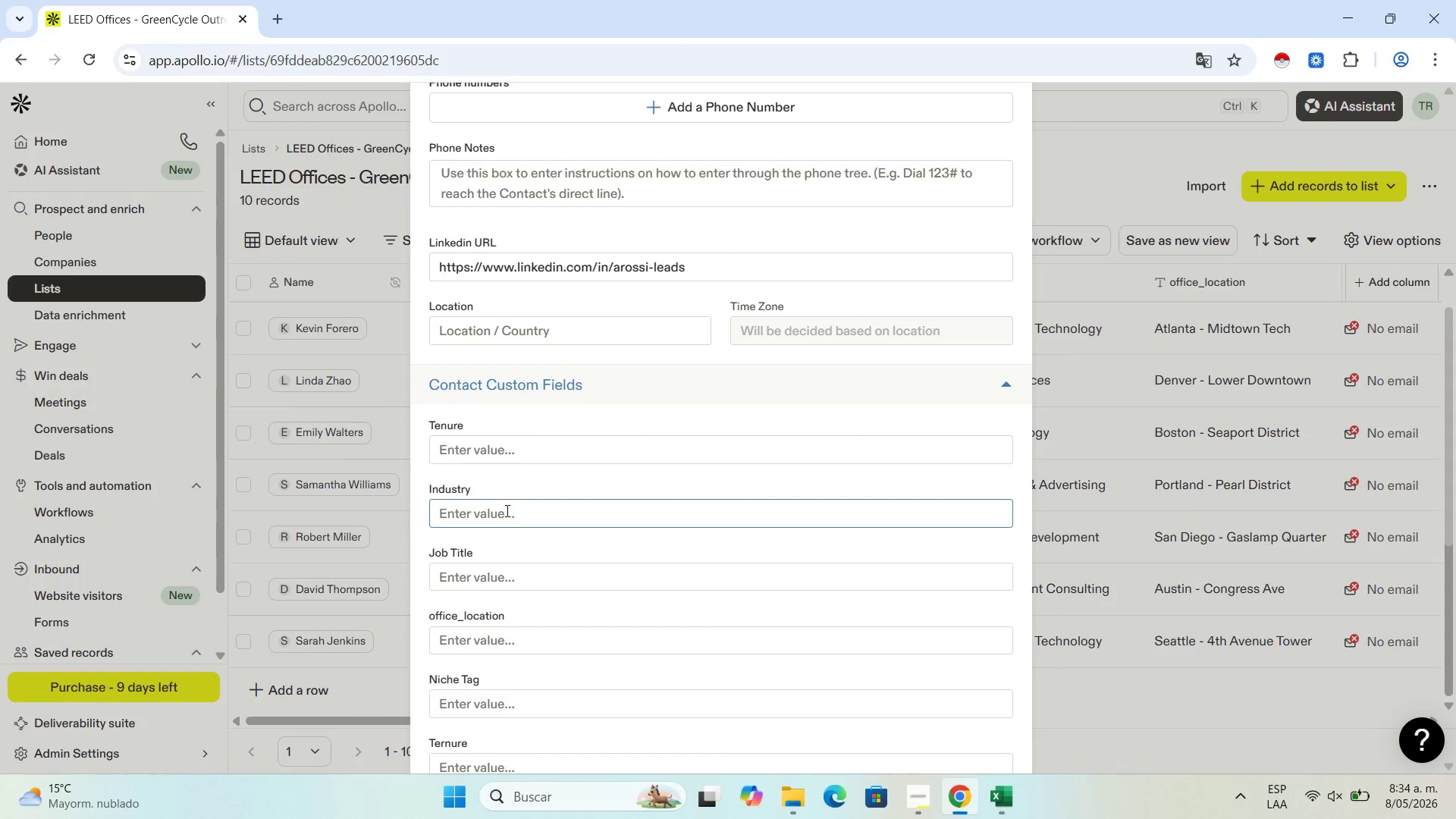 
left_click([507, 510])
 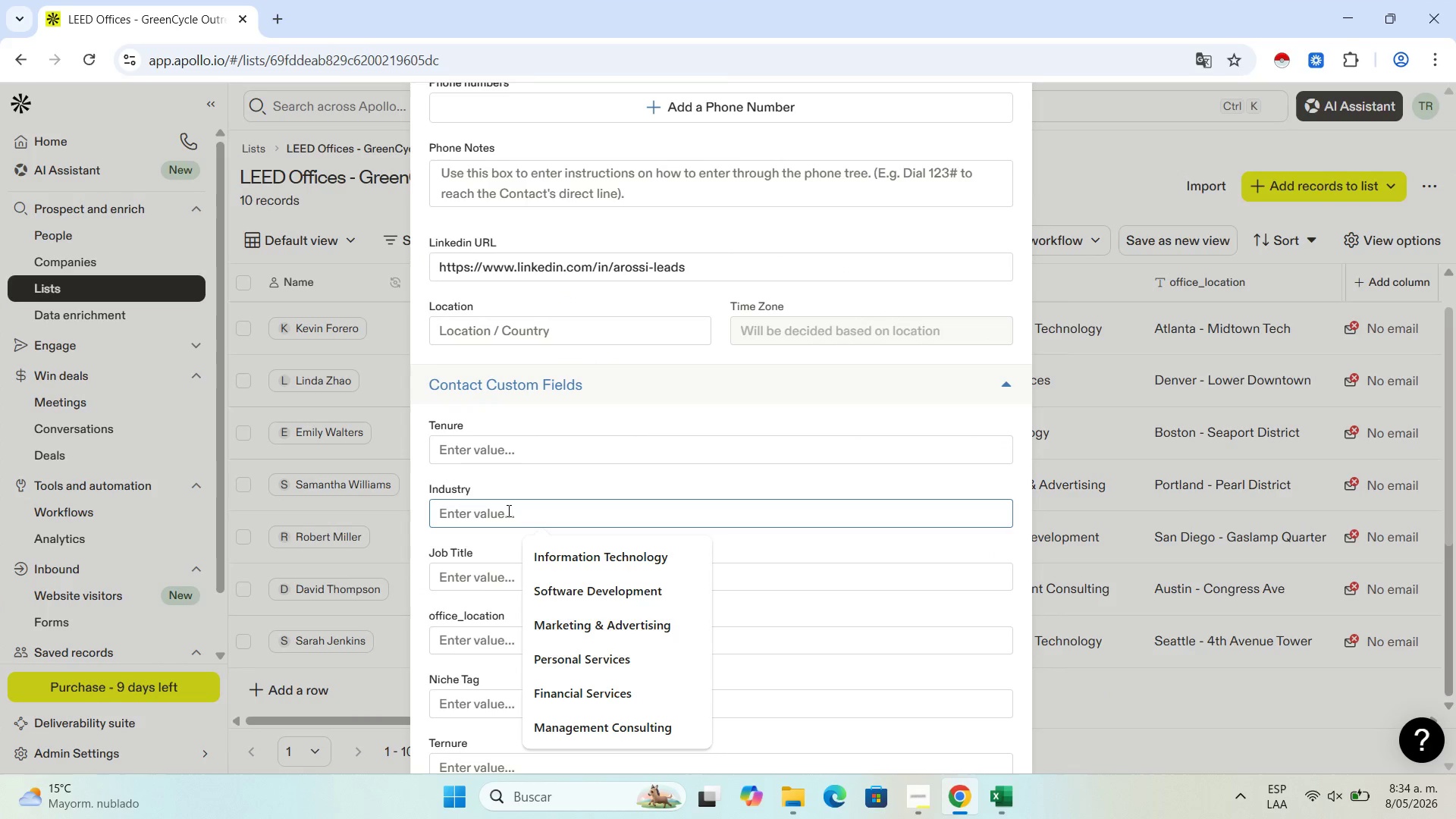 
key(Control+V)
 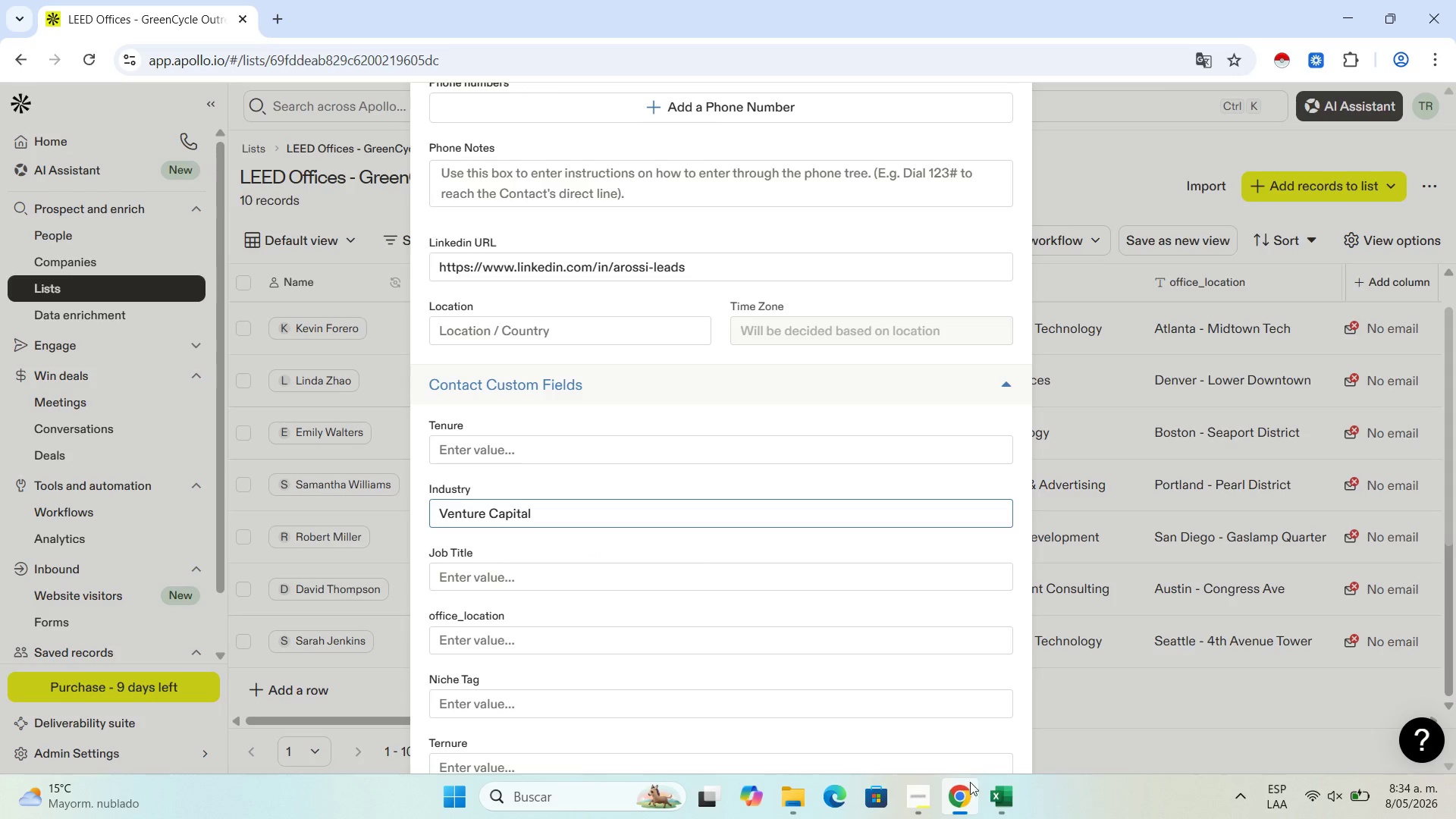 
left_click([985, 783])
 